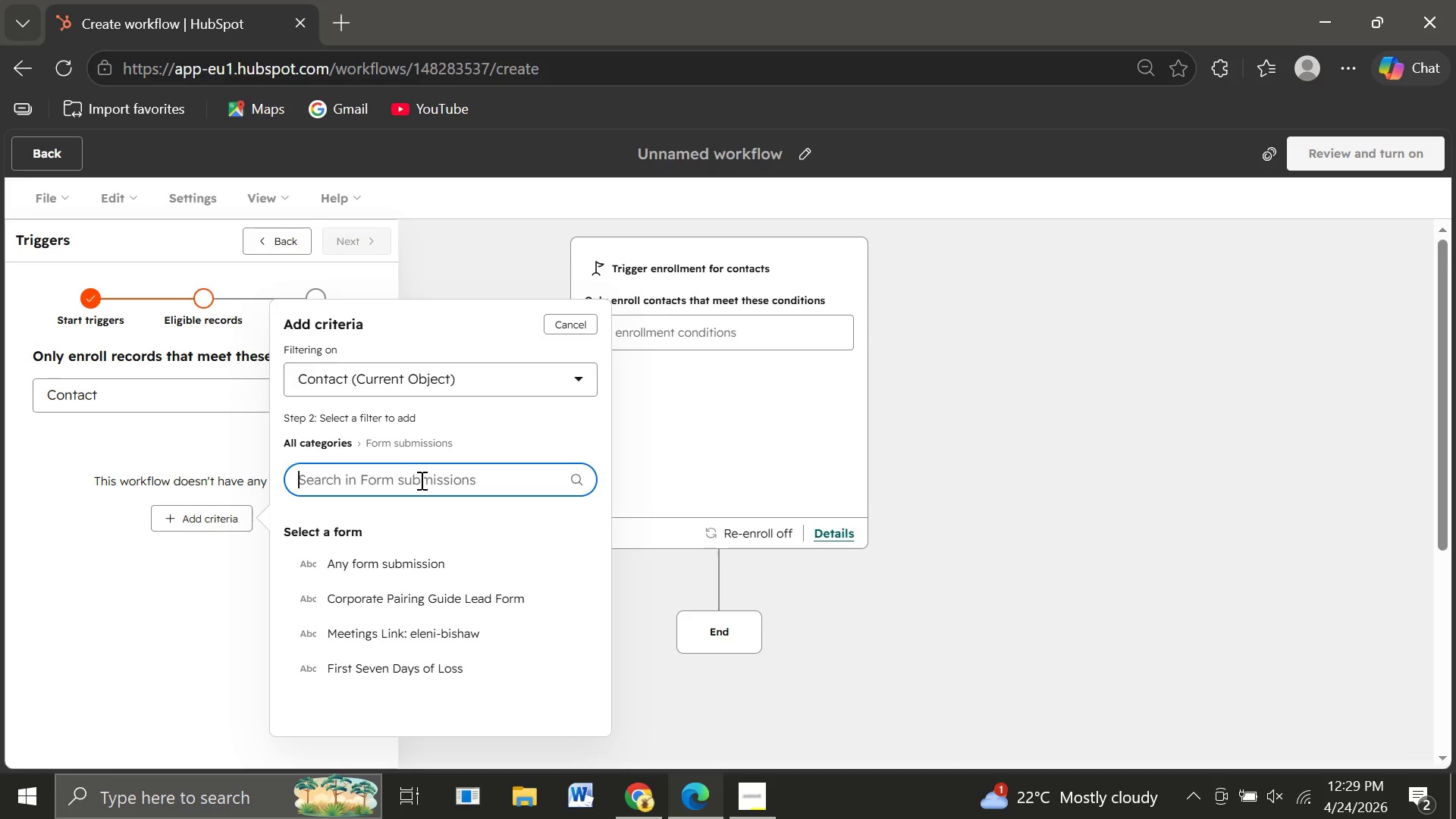 
wait(14.09)
 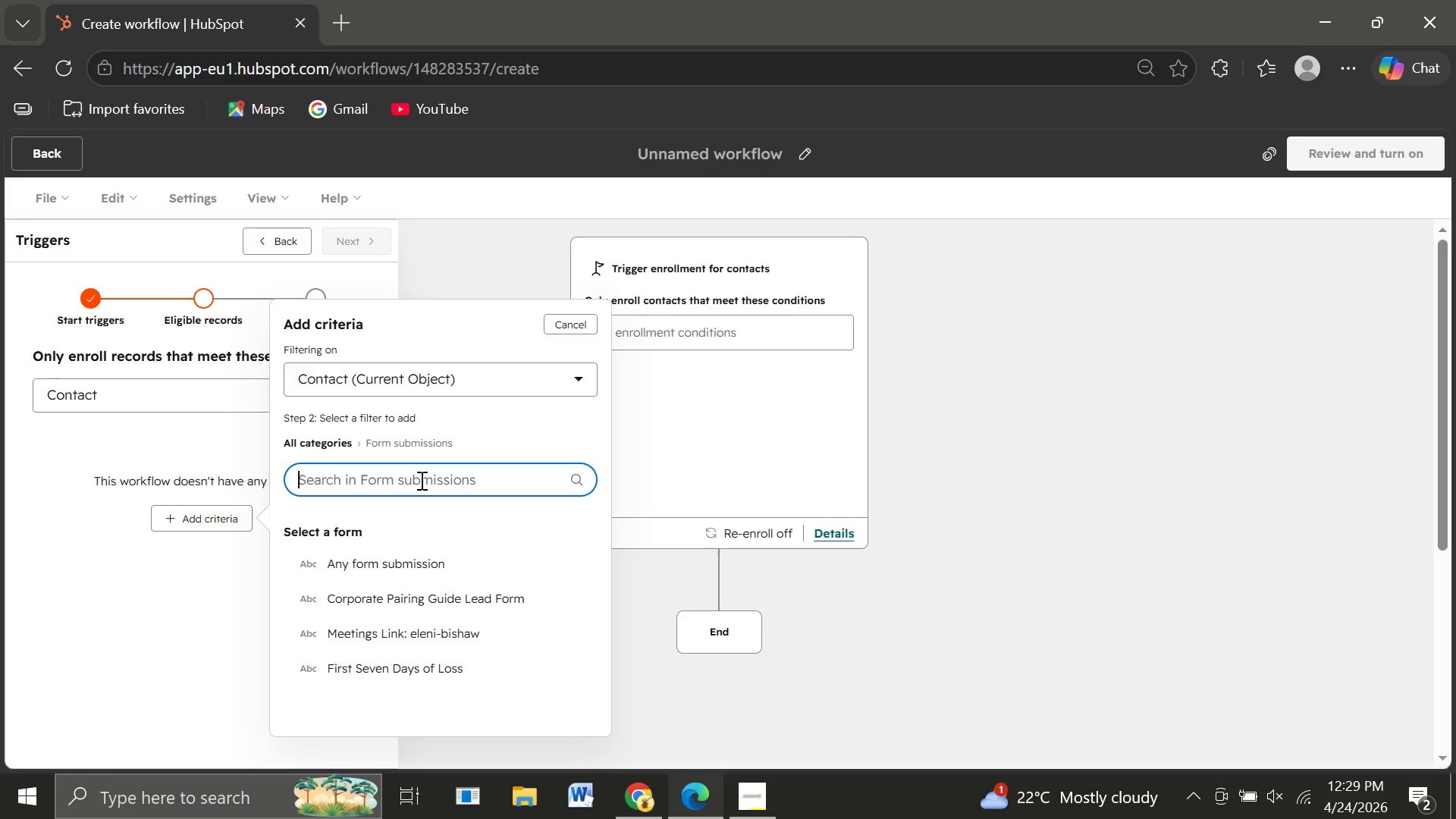 
type(we)
 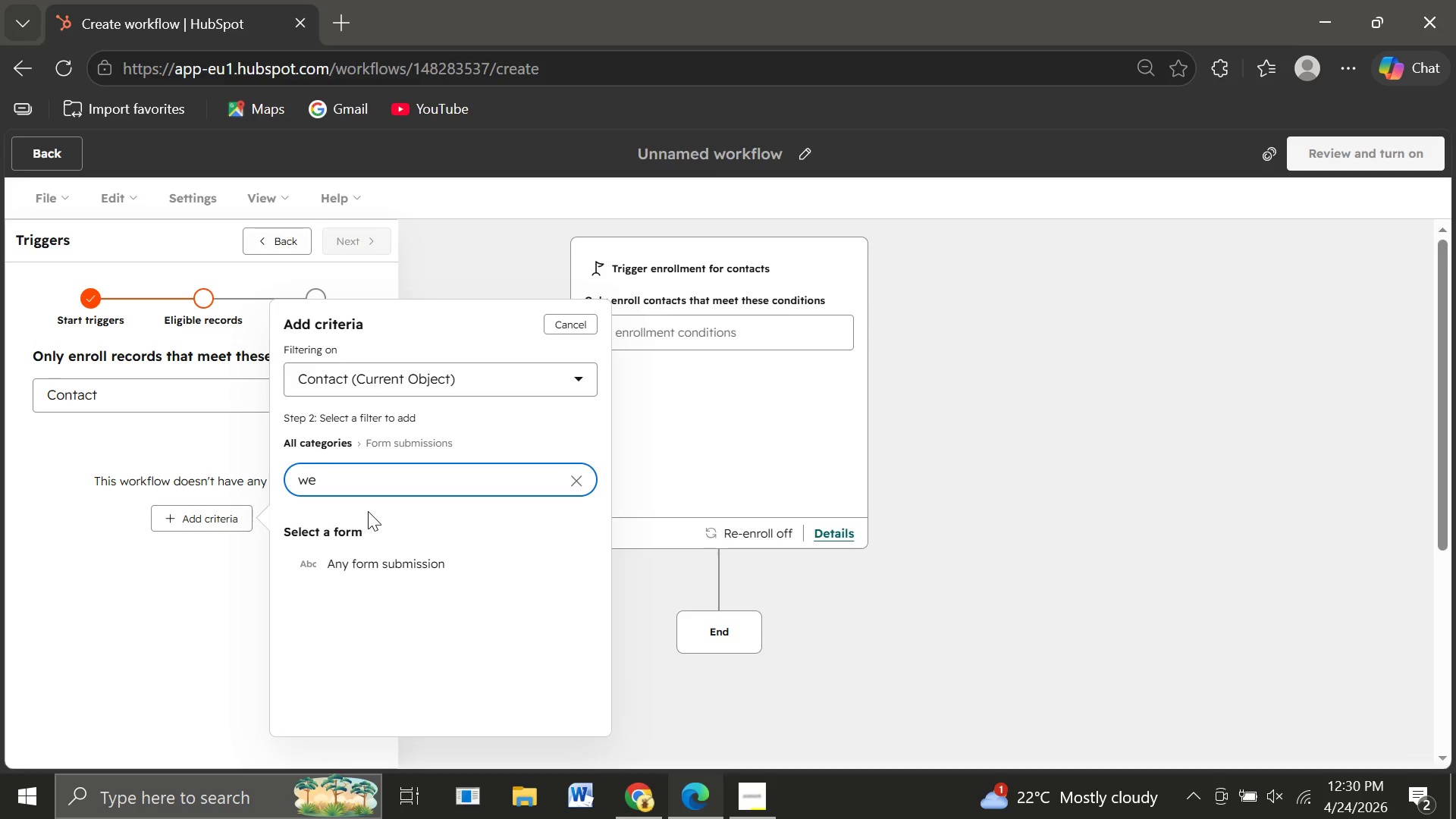 
wait(25.8)
 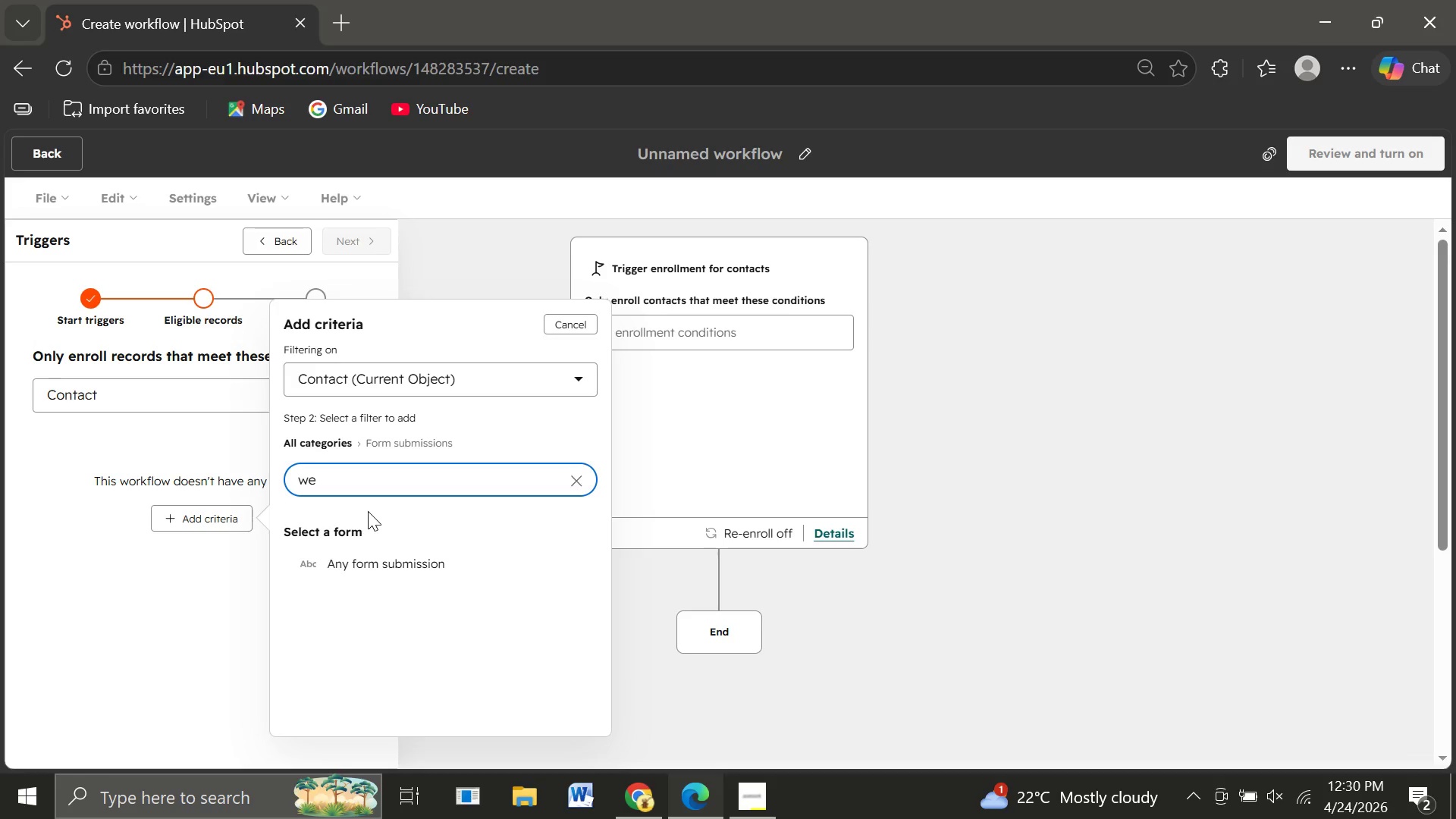 
key(Backspace)
 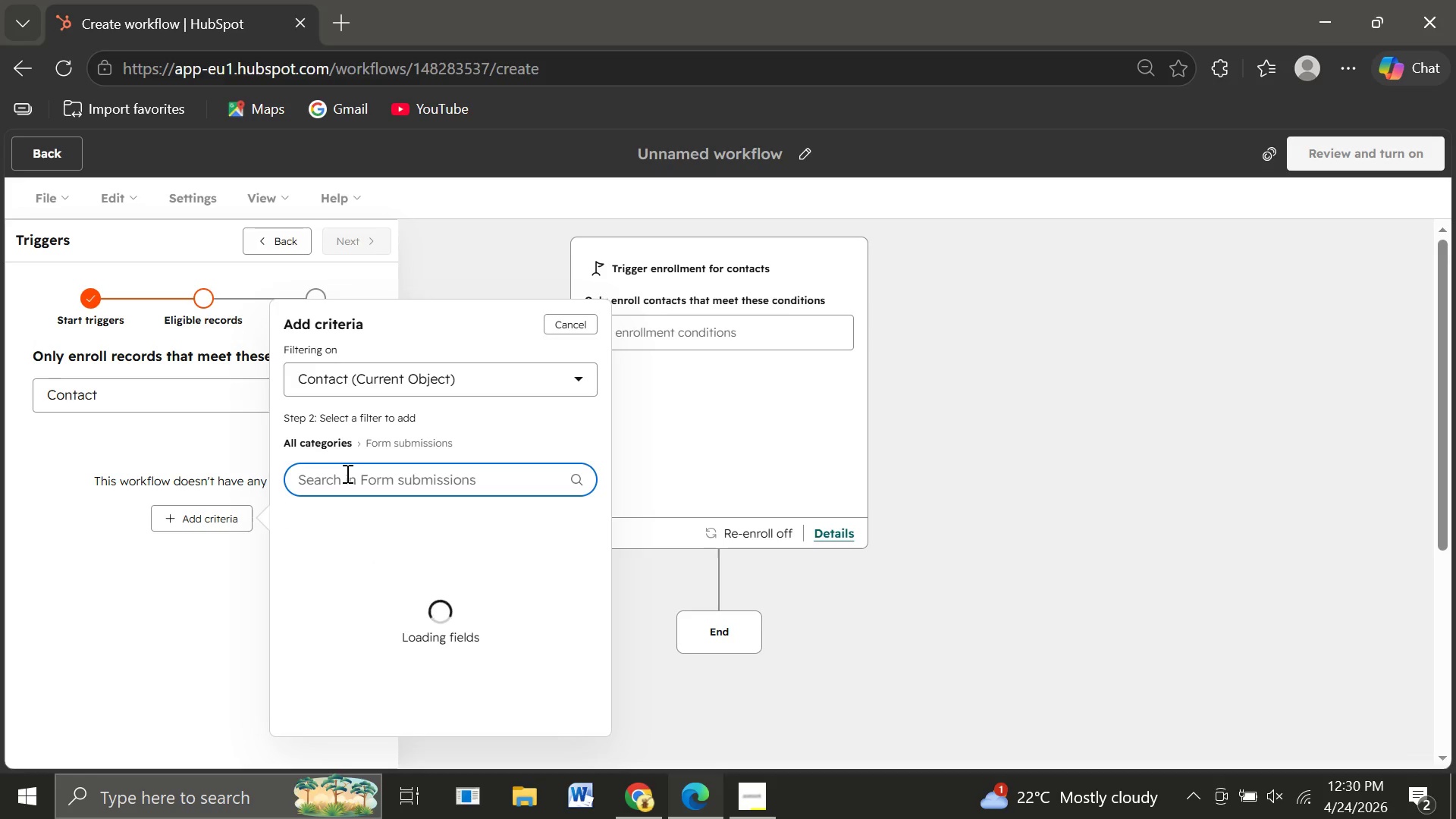 
key(Backspace)
 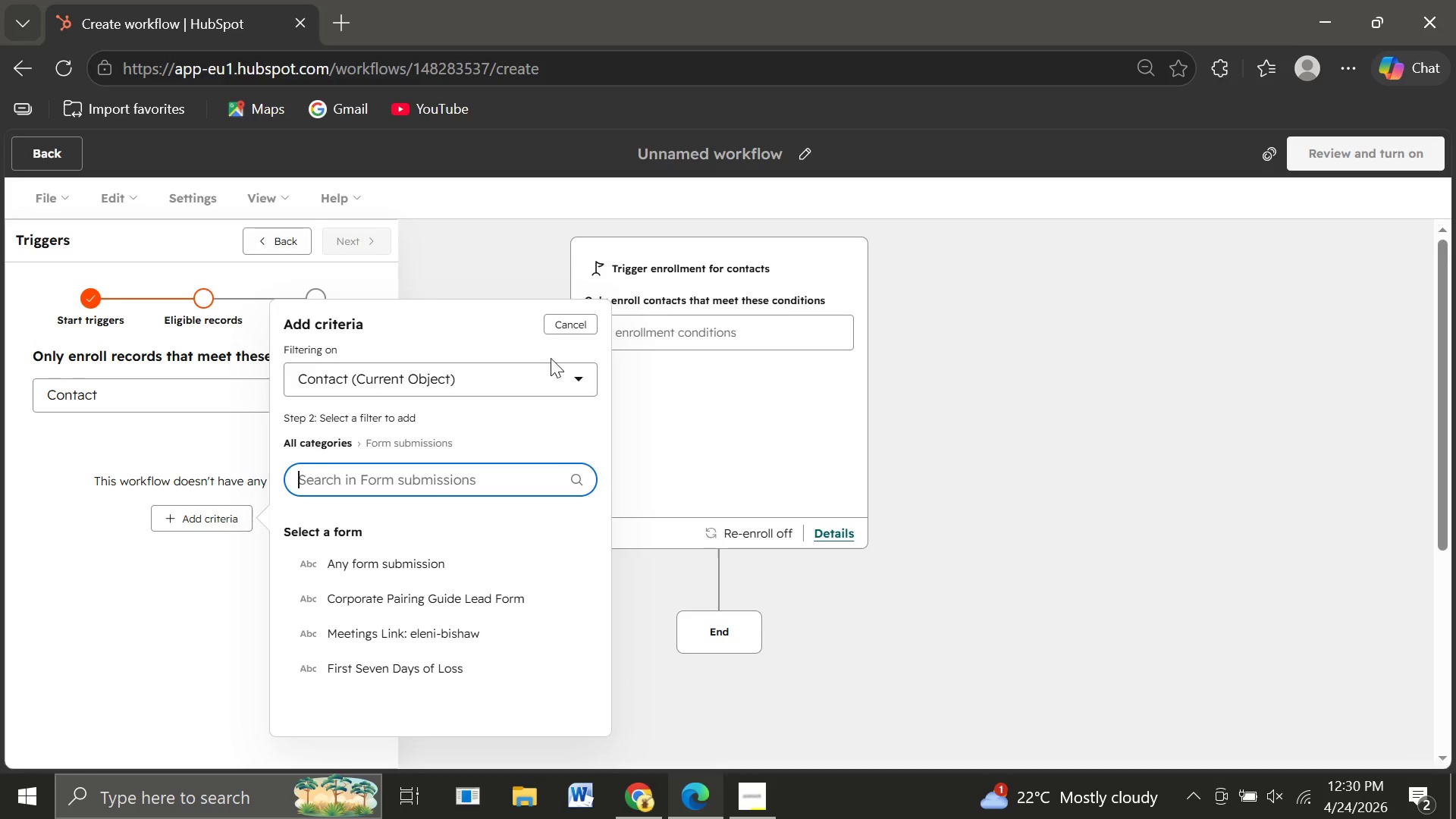 
left_click([569, 324])
 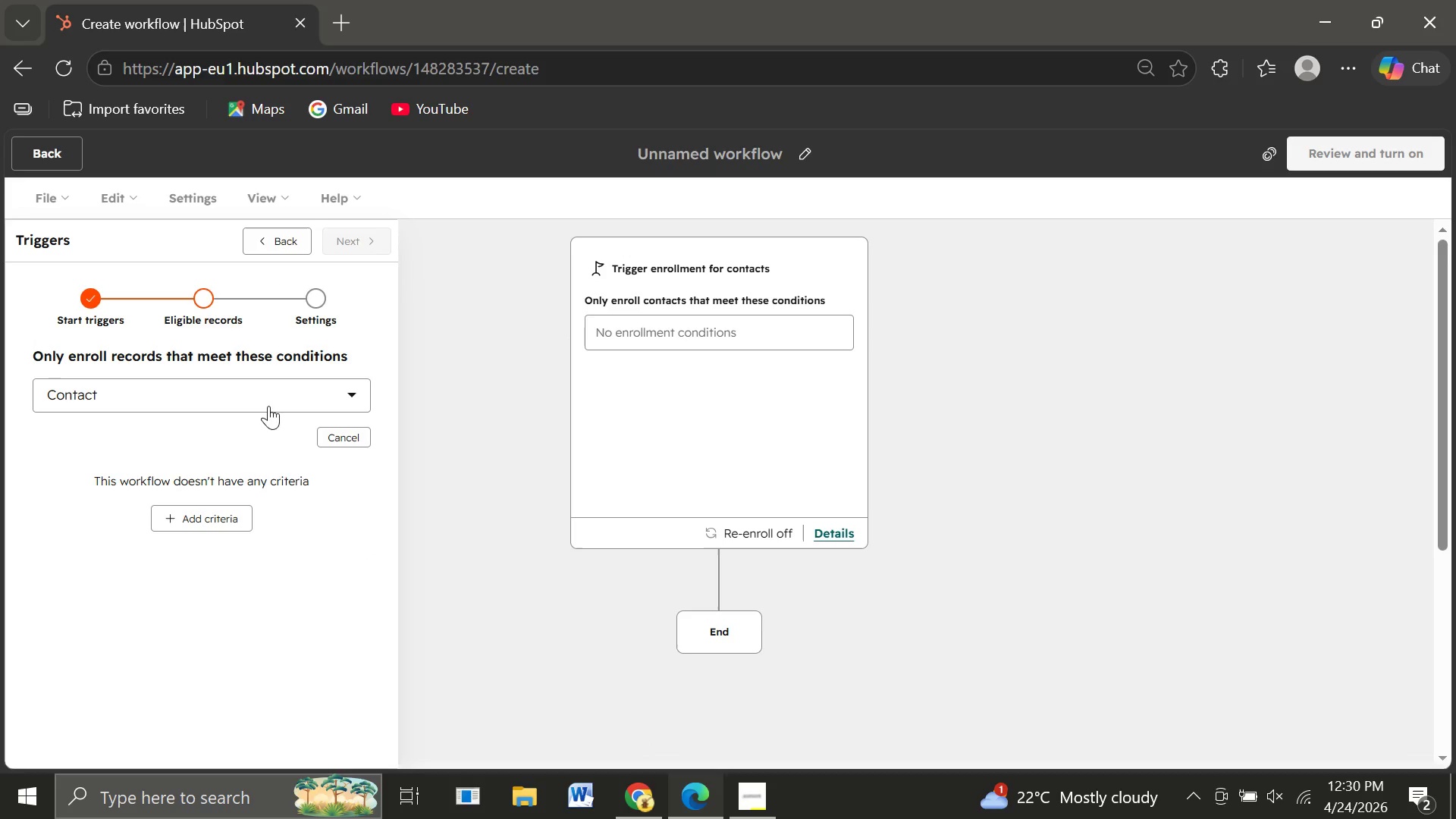 
left_click([302, 394])
 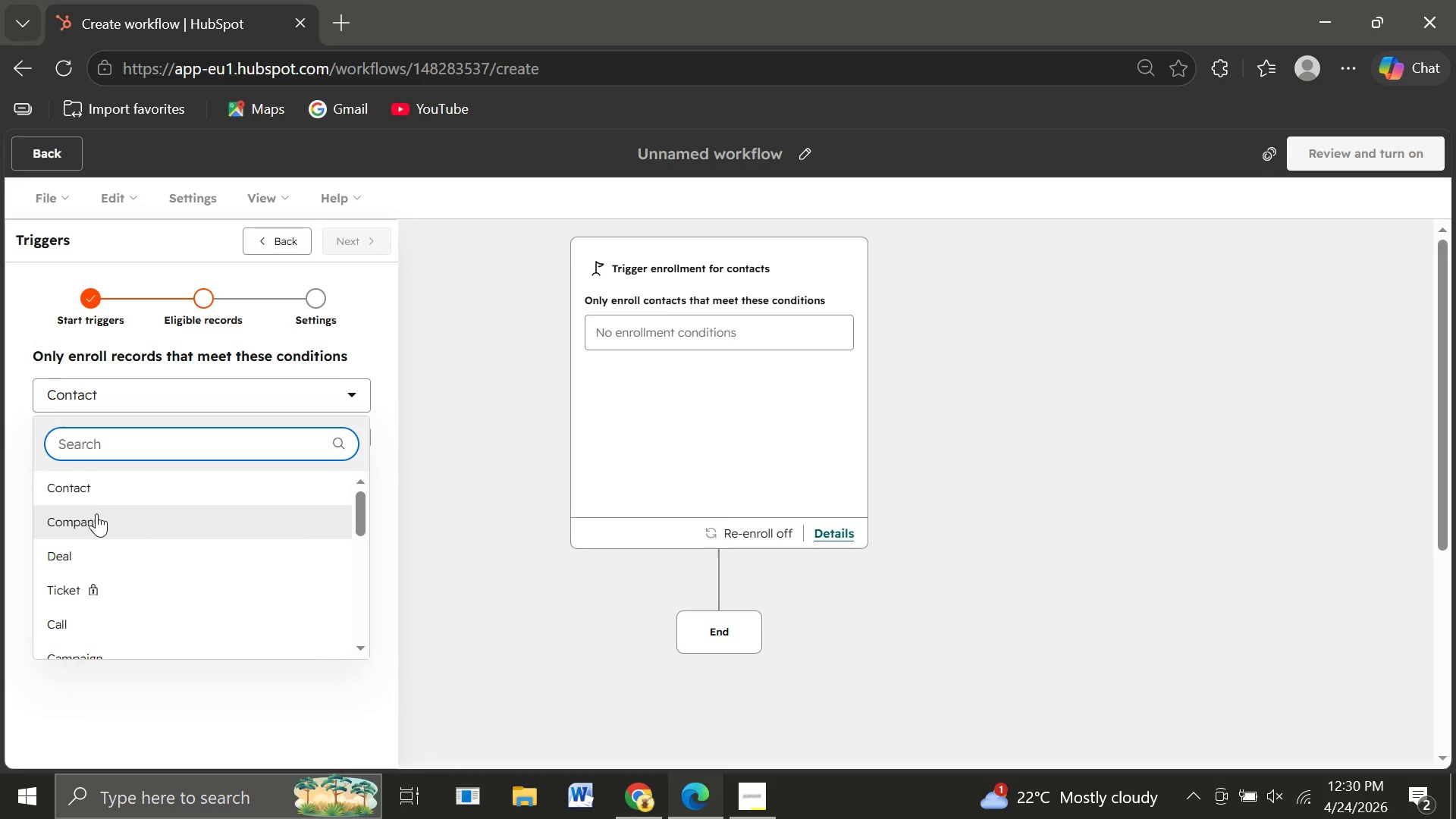 
left_click([116, 490])
 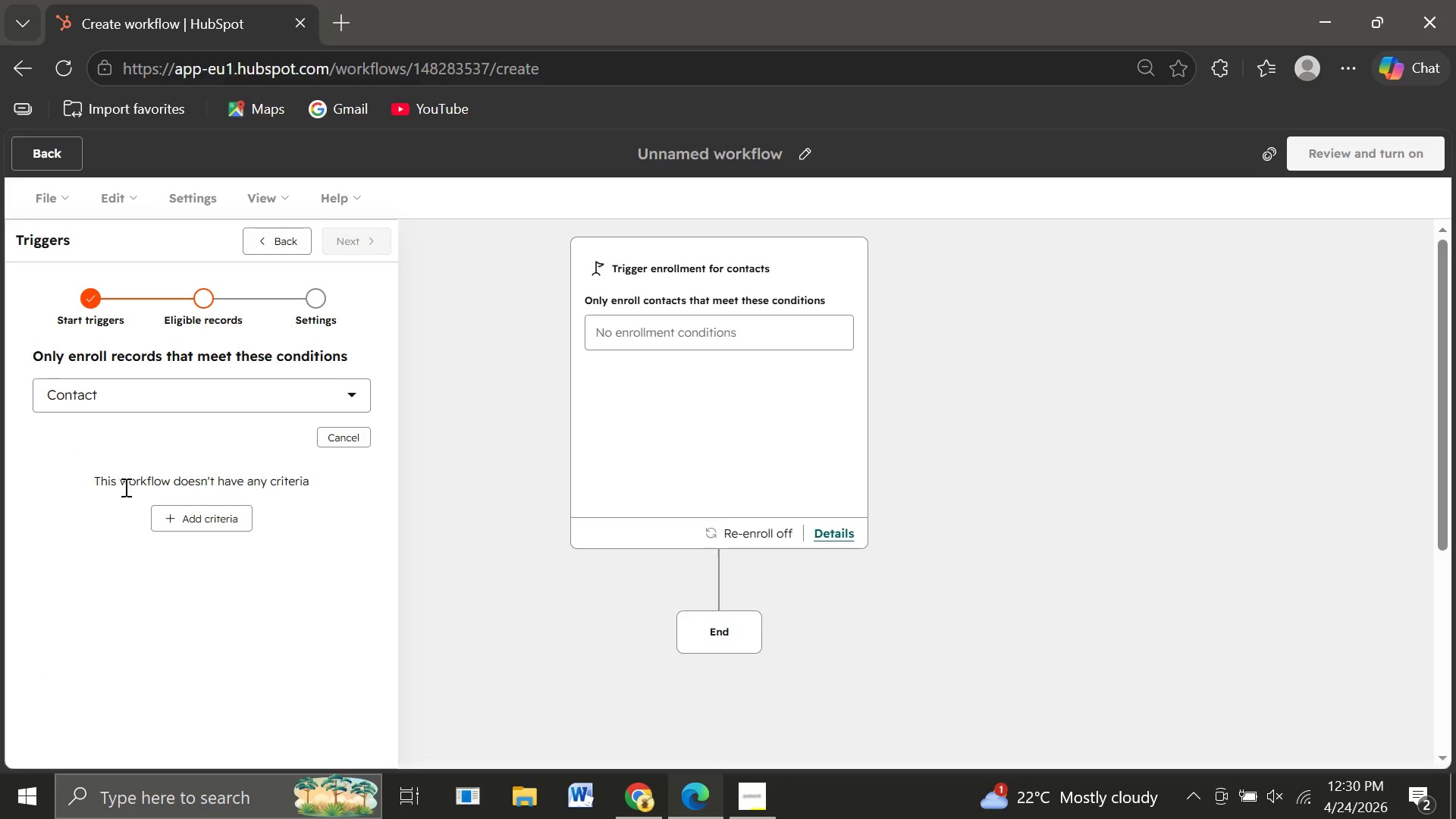 
wait(7.67)
 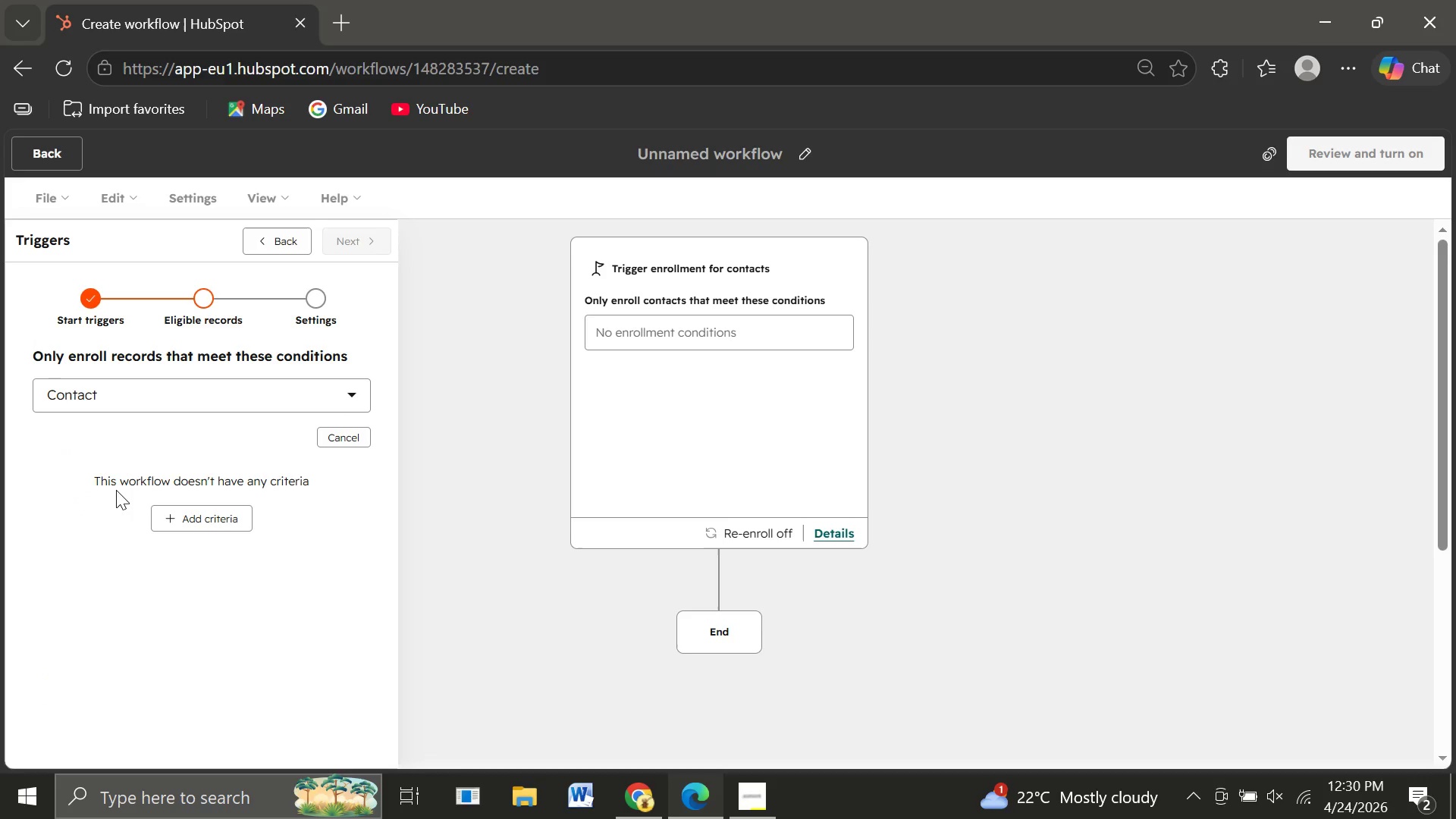 
left_click([193, 517])
 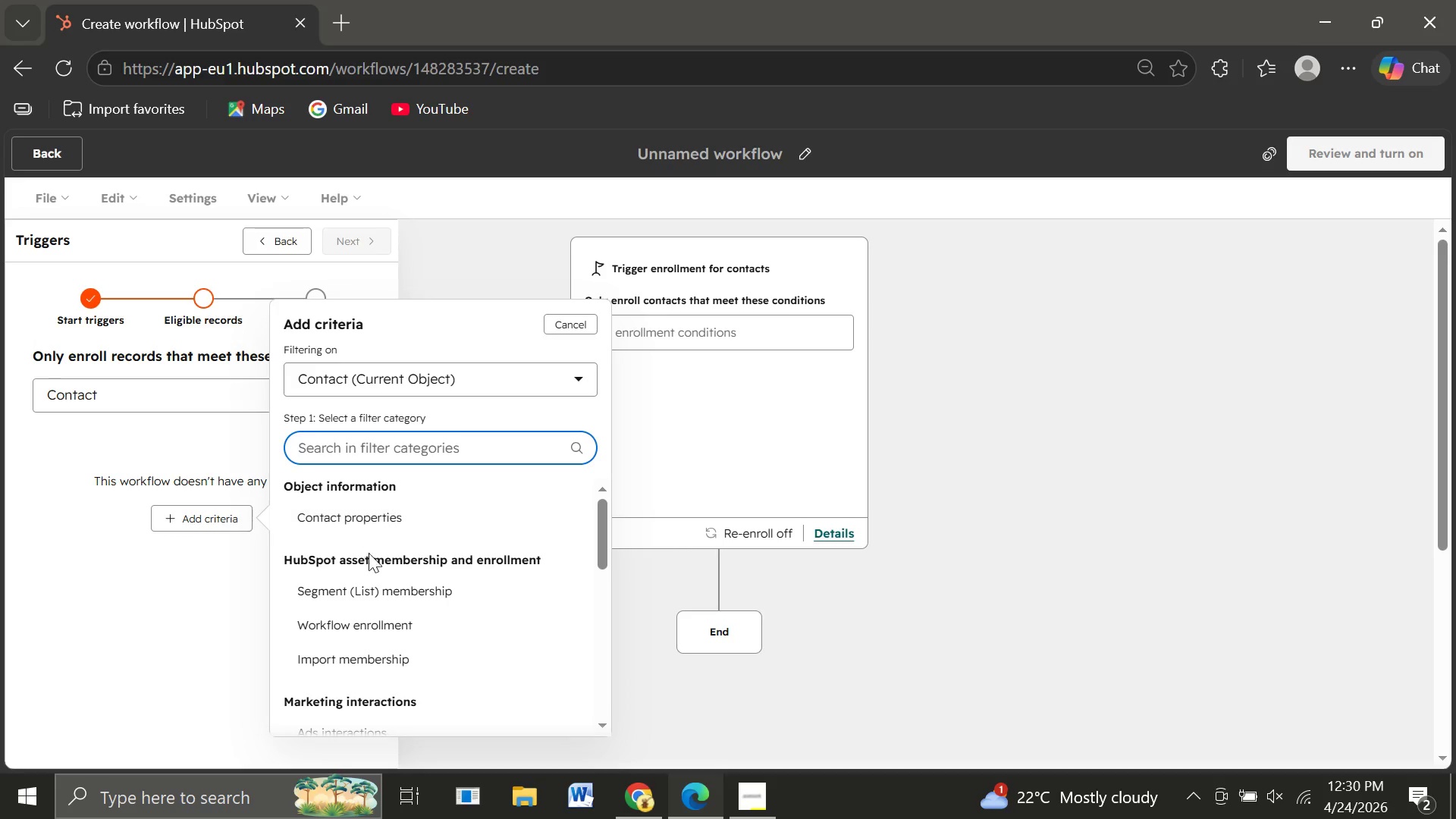 
left_click([347, 582])
 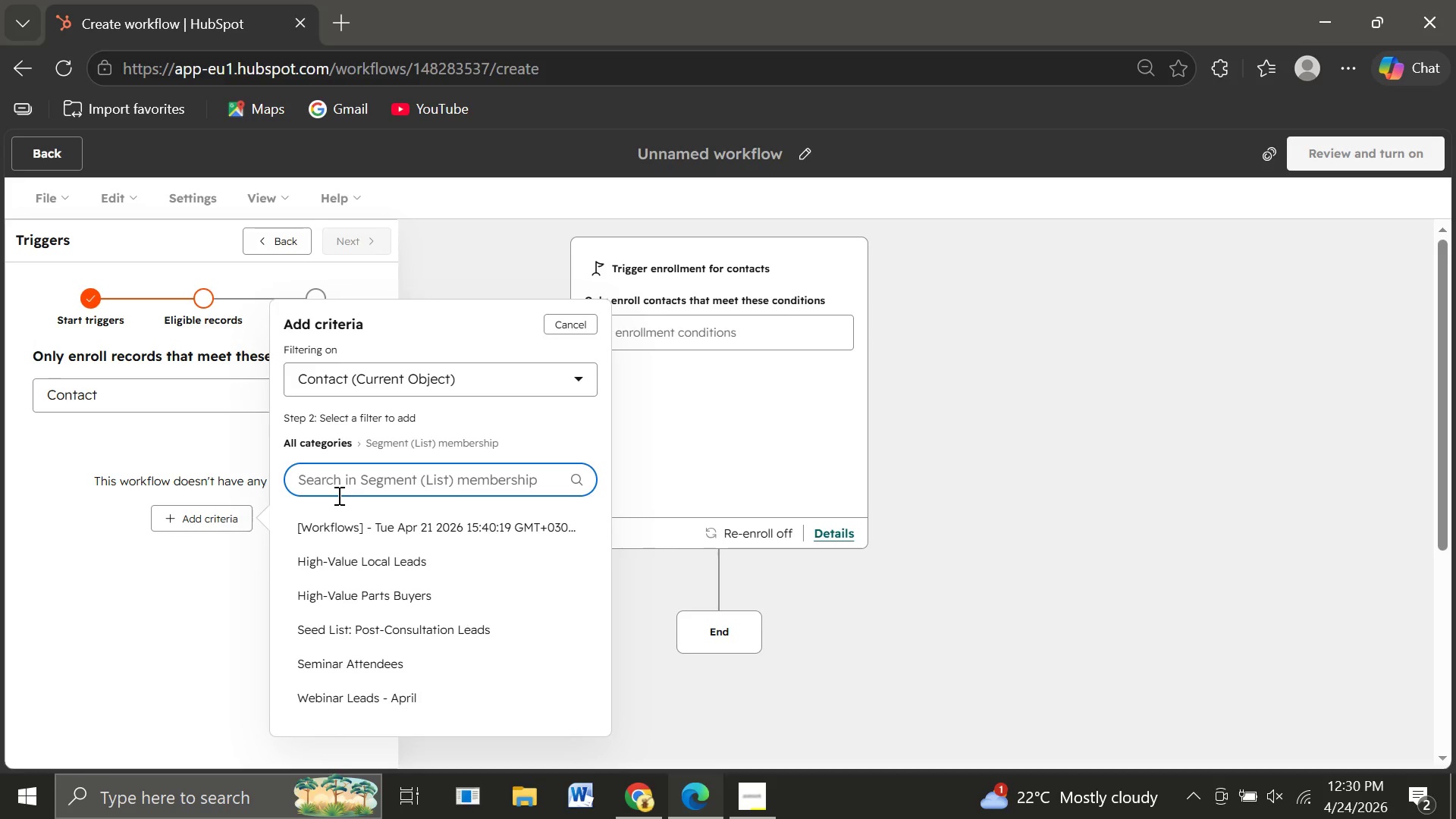 
wait(10.88)
 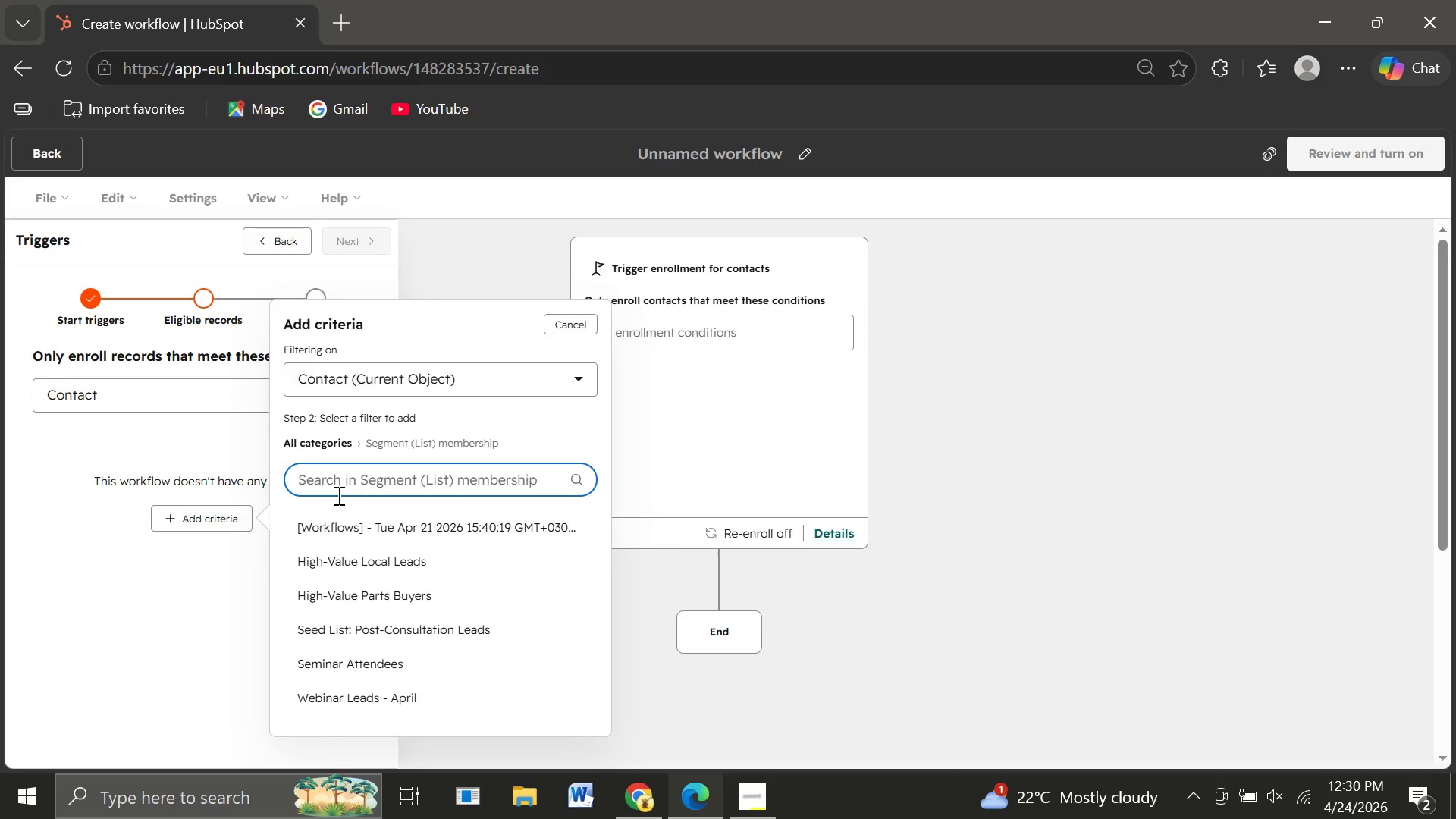 
left_click([349, 694])
 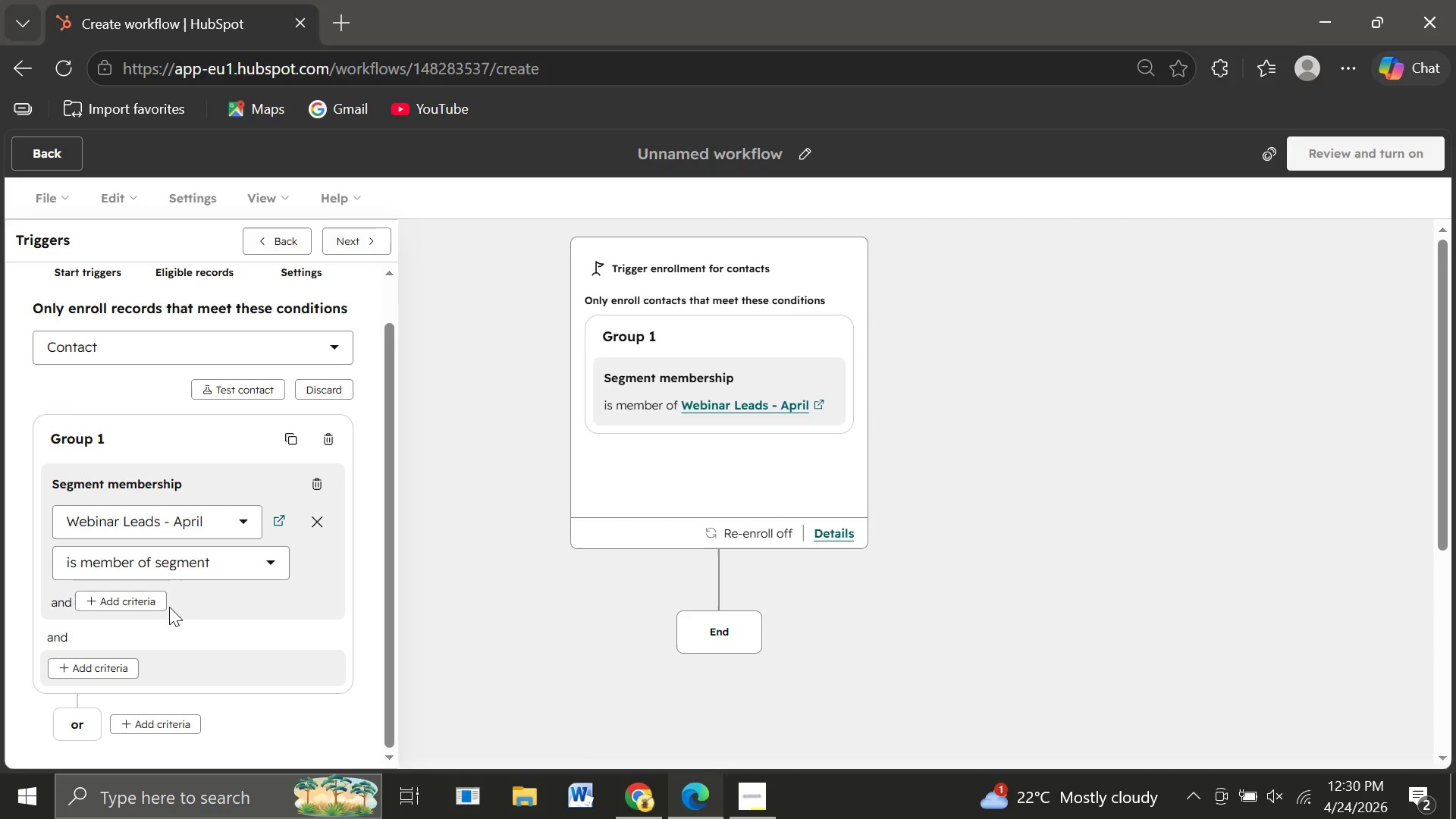 
wait(6.98)
 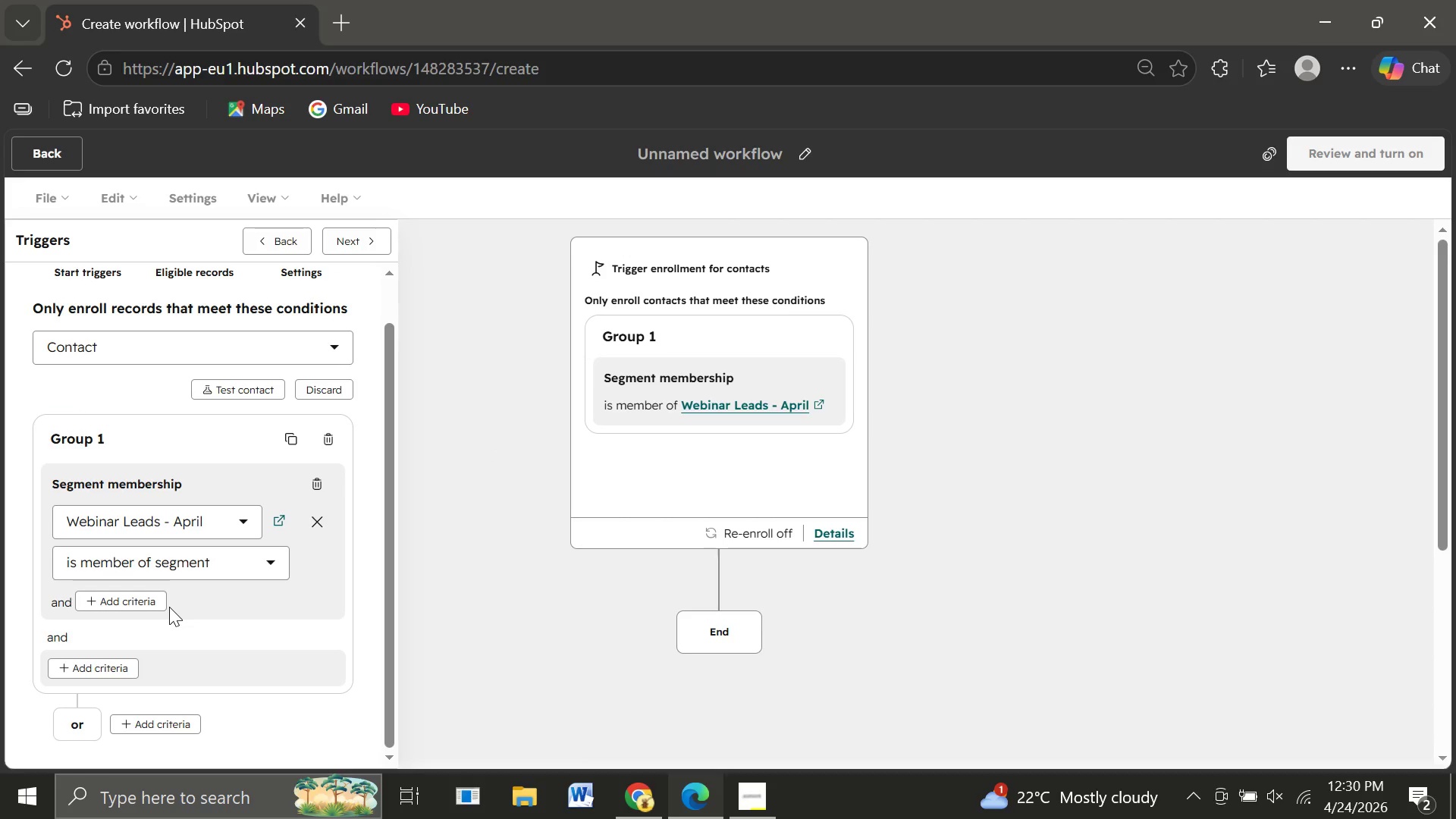 
left_click([347, 246])
 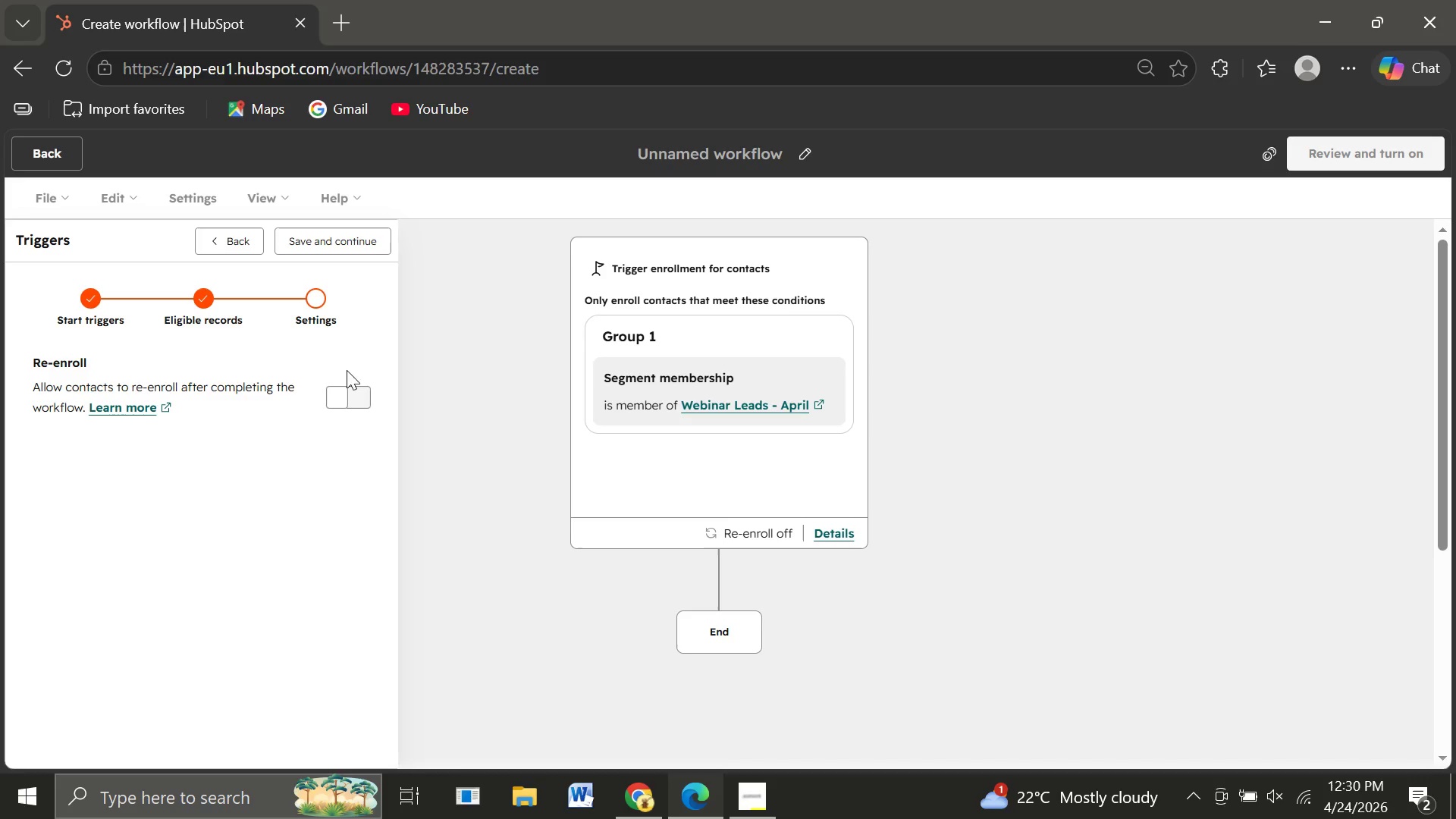 
left_click([358, 397])
 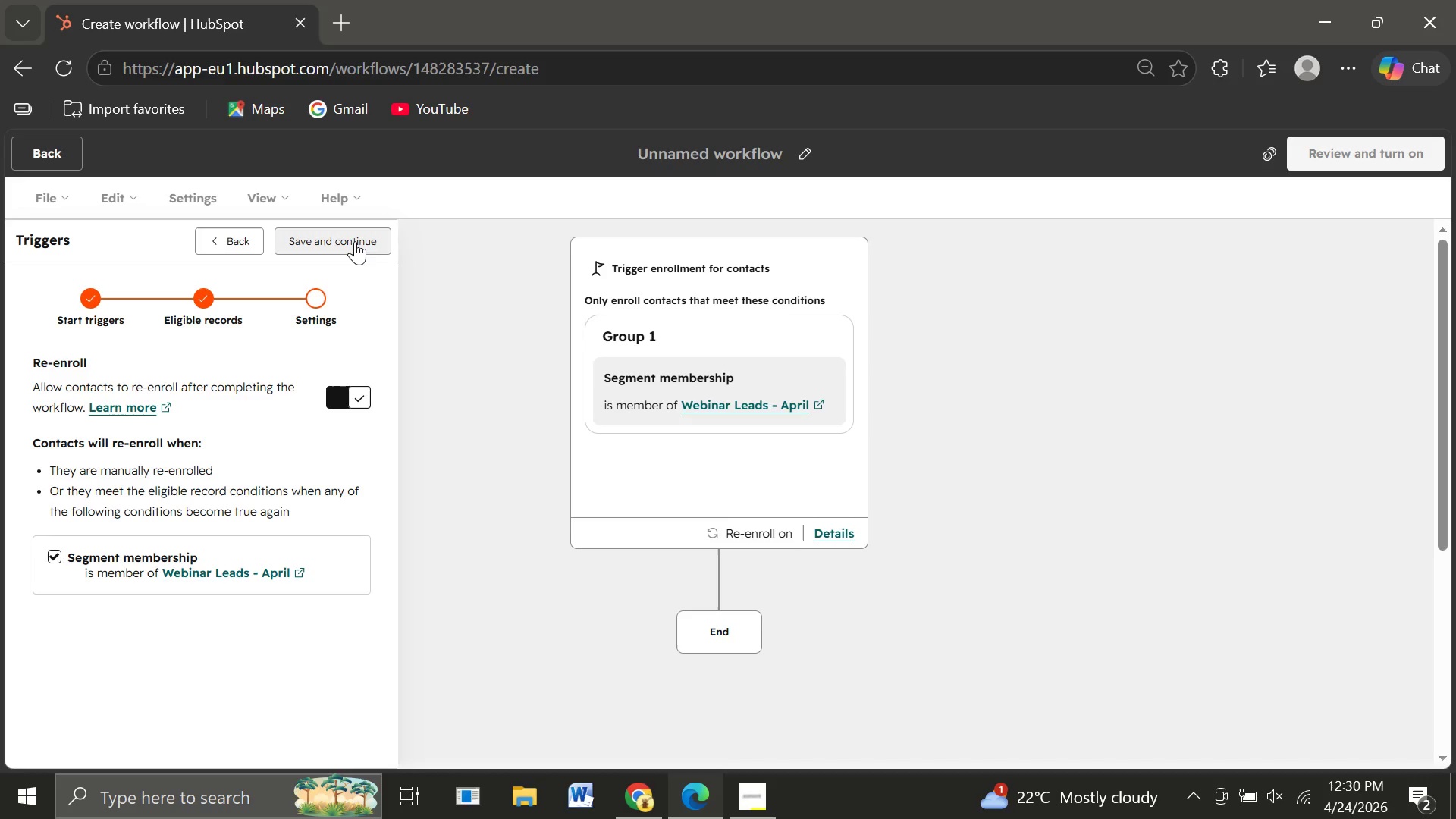 
left_click([355, 241])
 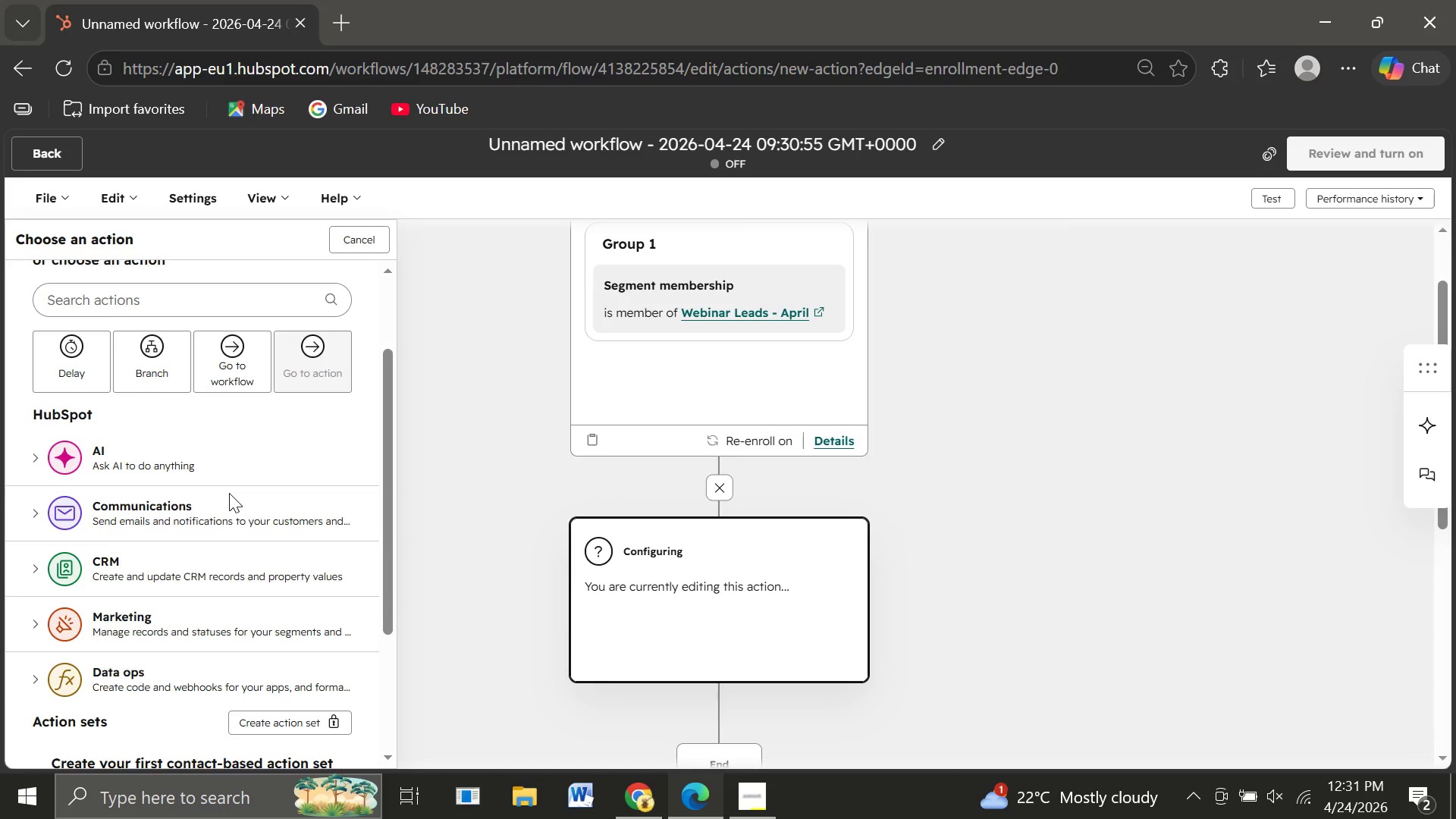 
wait(36.27)
 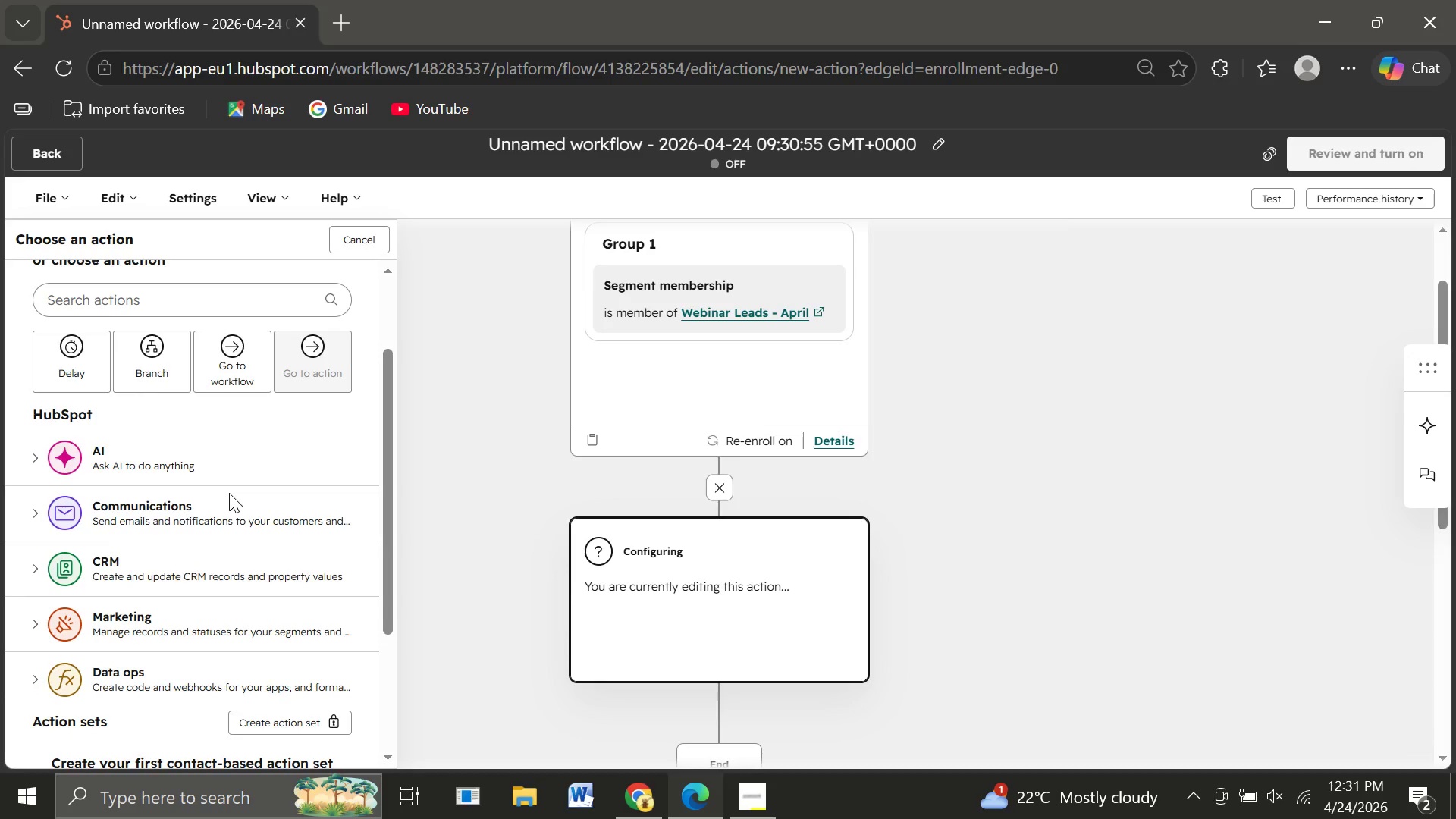 
left_click([182, 562])
 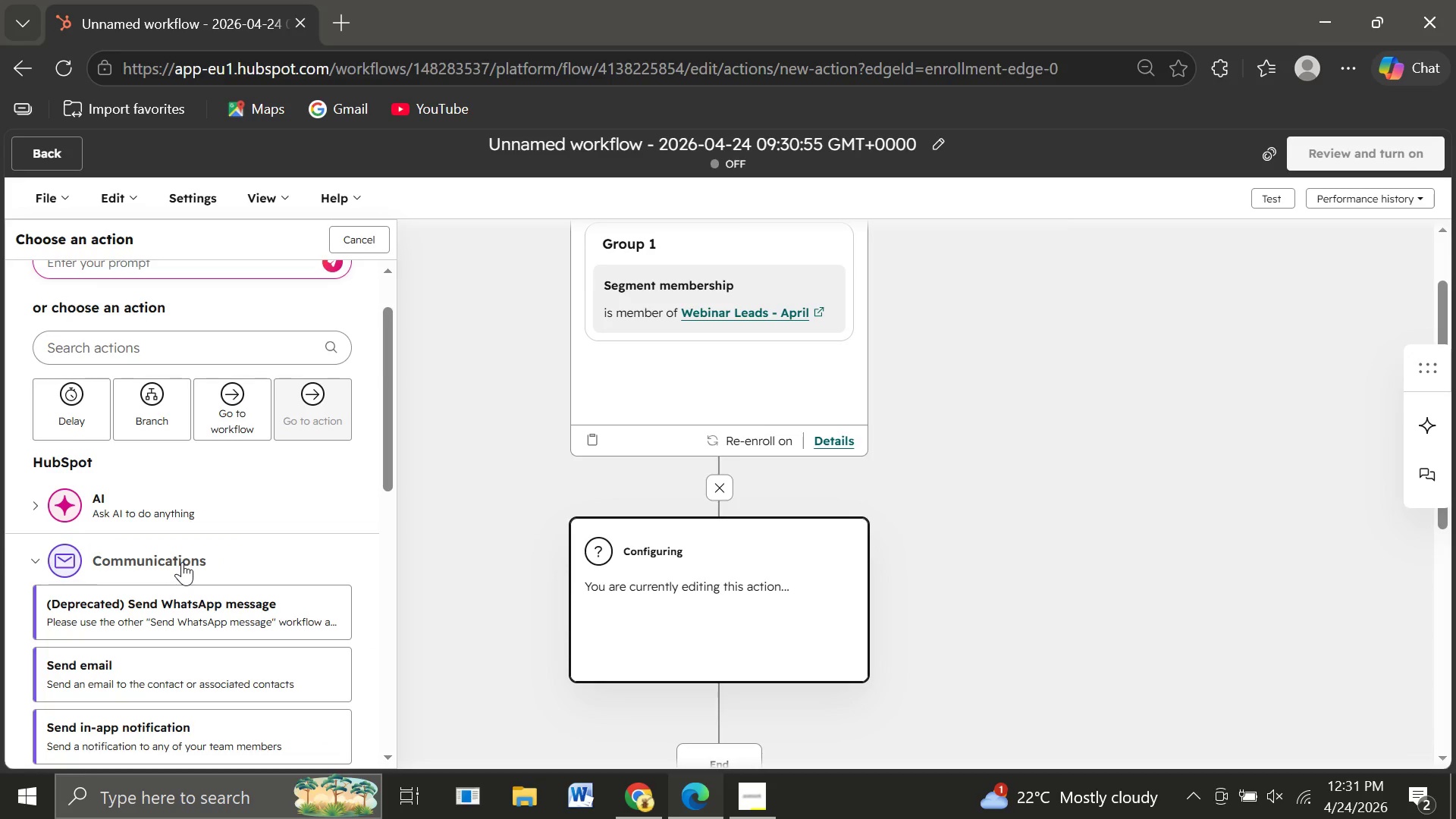 
wait(10.2)
 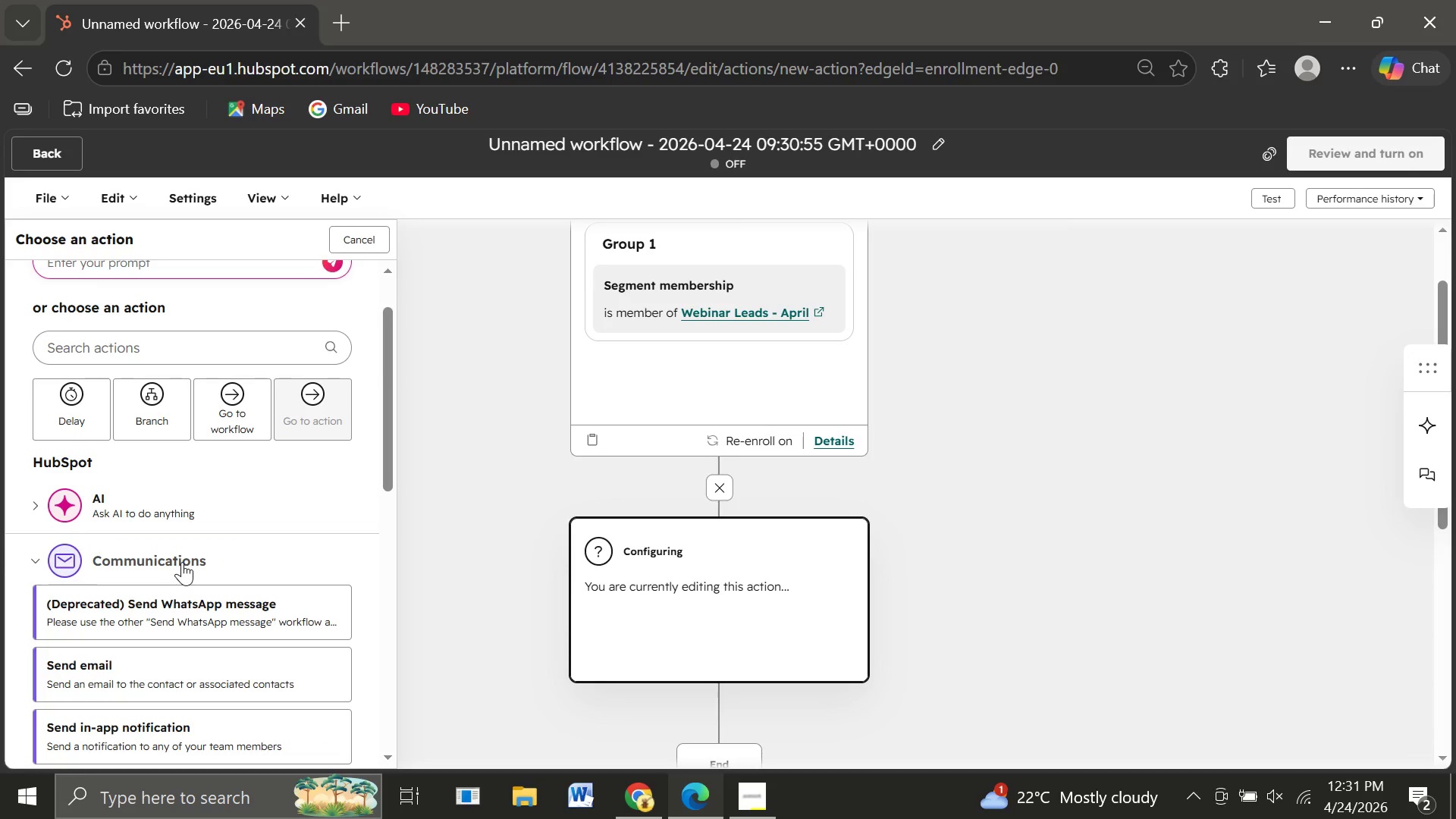 
left_click([162, 415])
 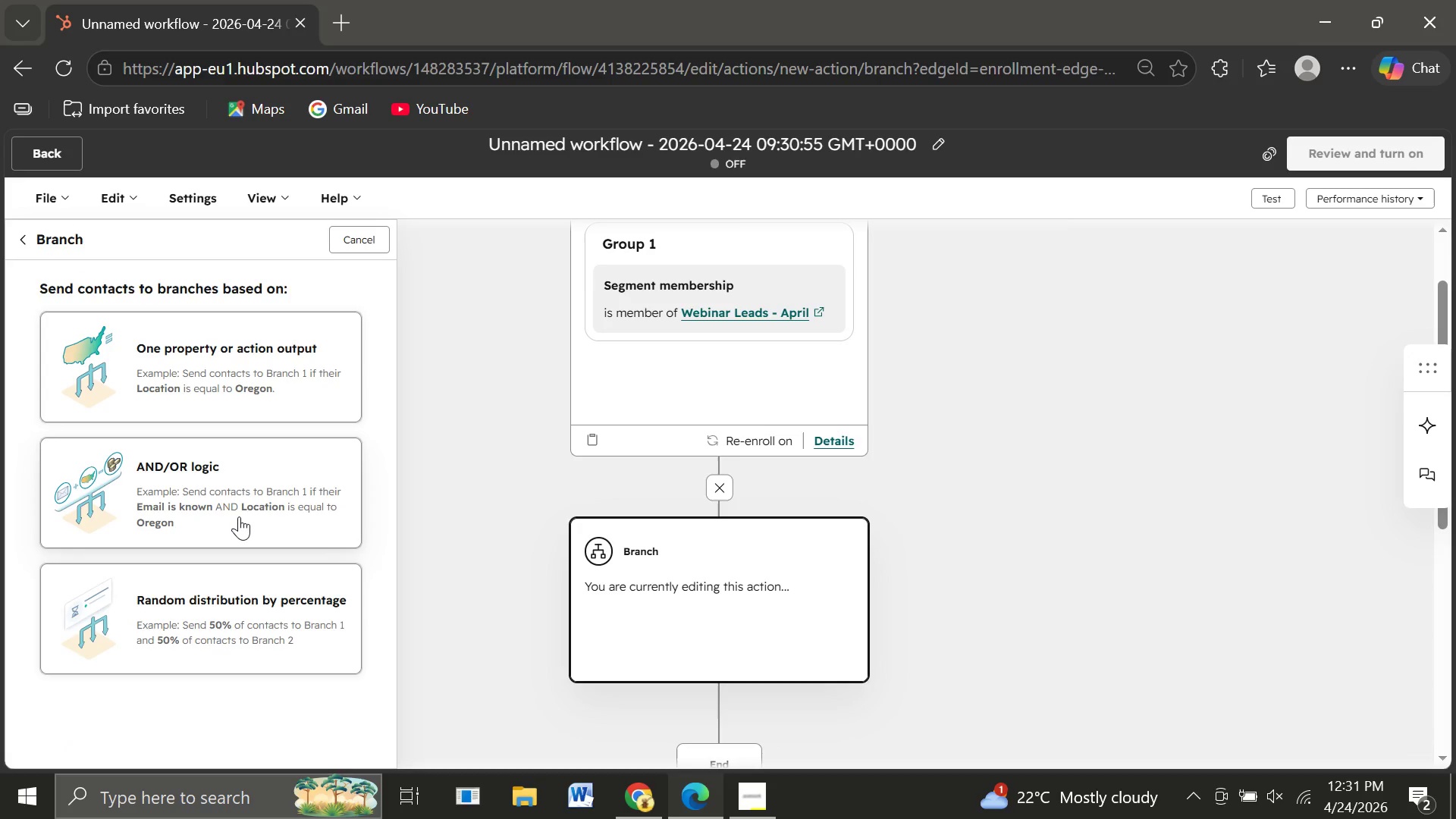 
wait(5.75)
 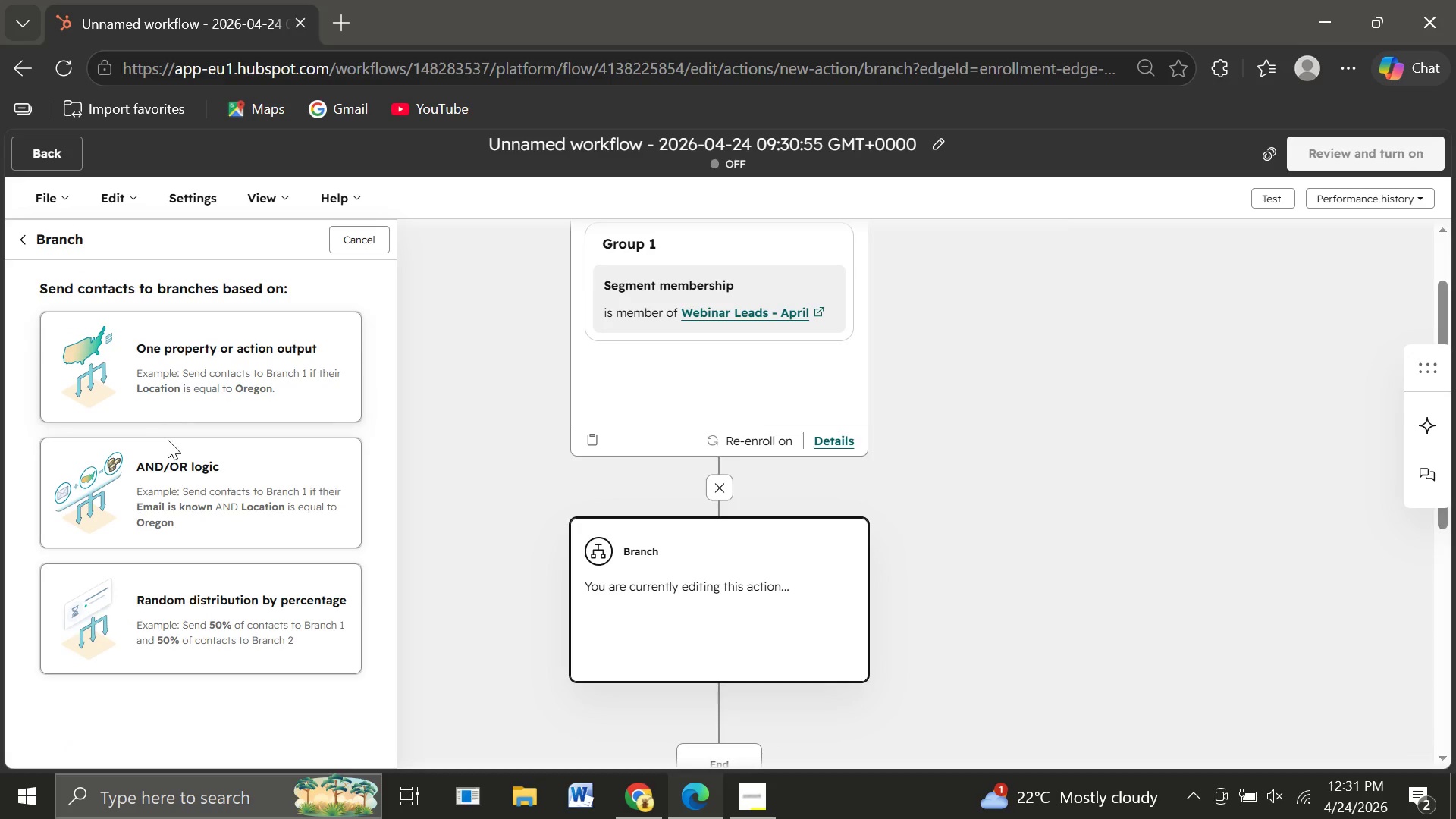 
left_click([268, 519])
 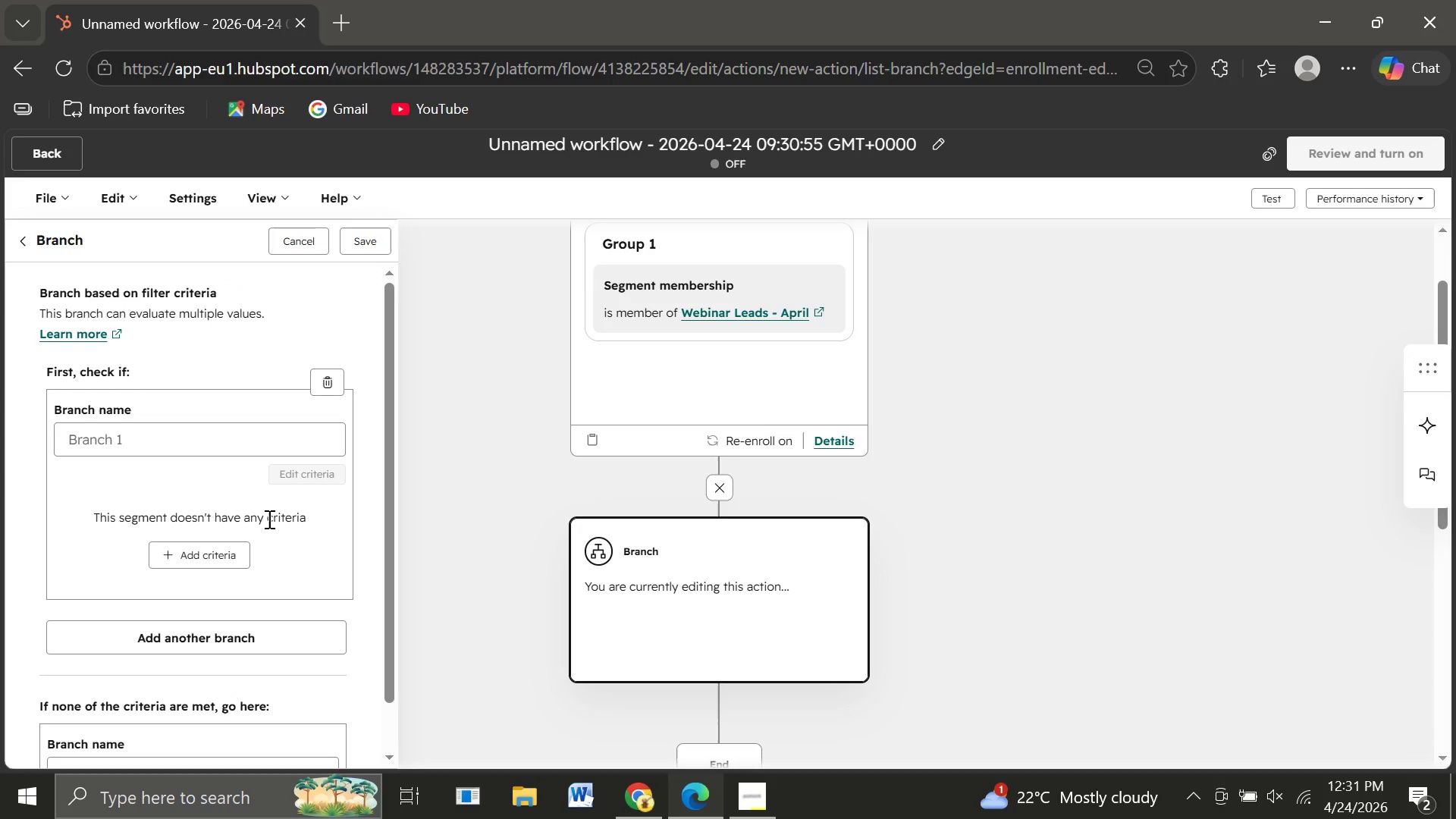 
wait(10.58)
 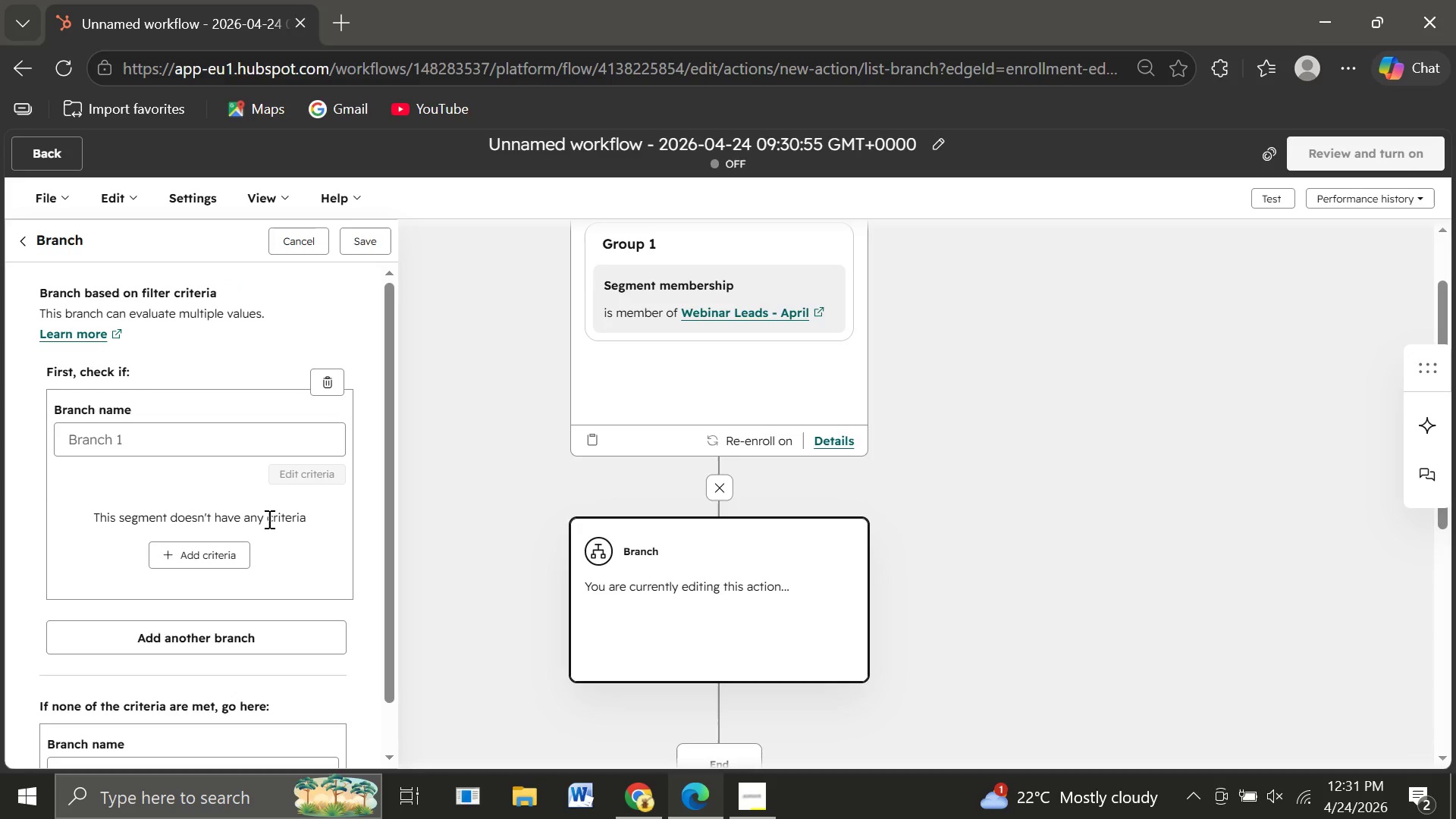 
left_click([114, 437])
 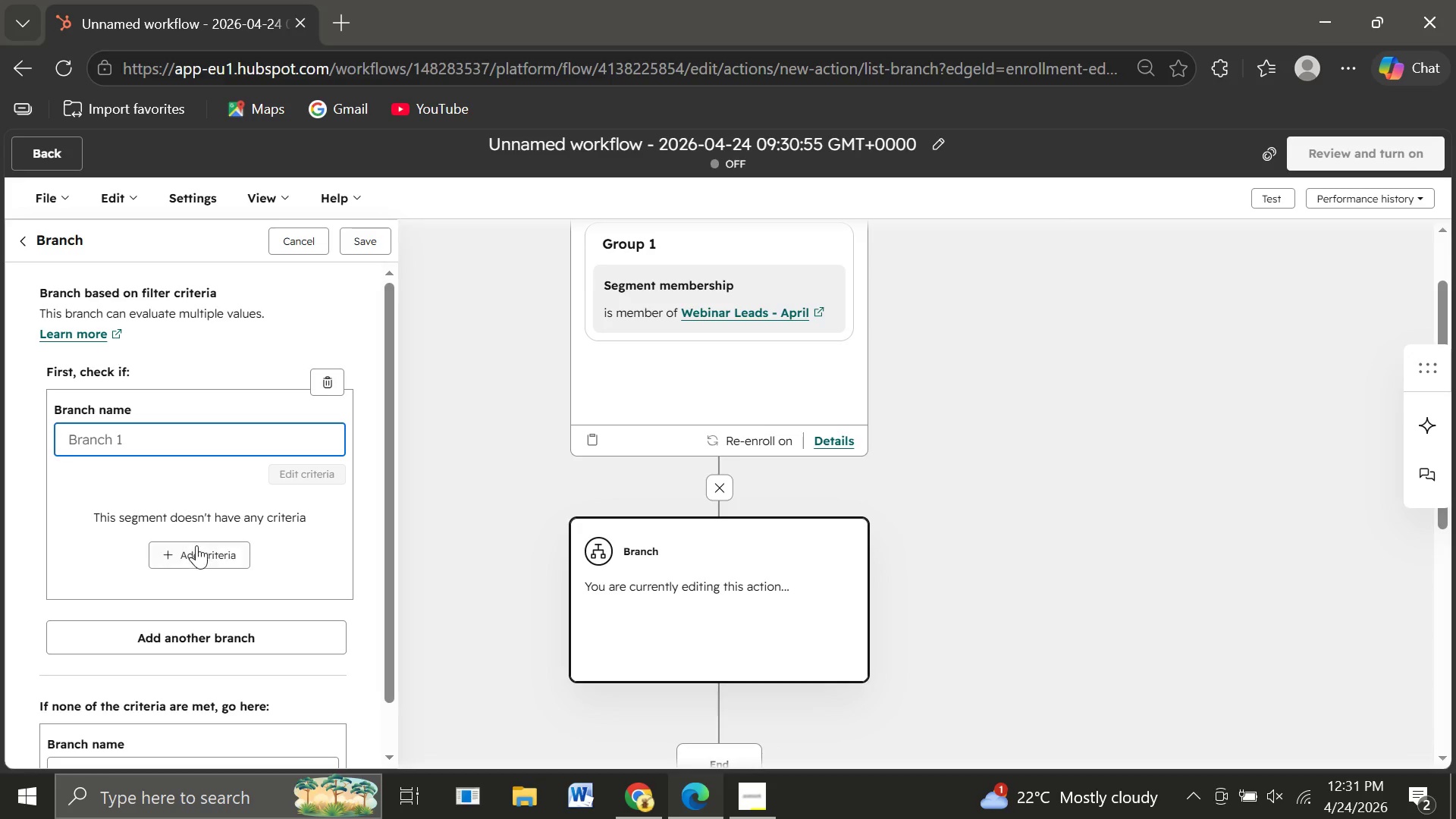 
left_click([196, 552])
 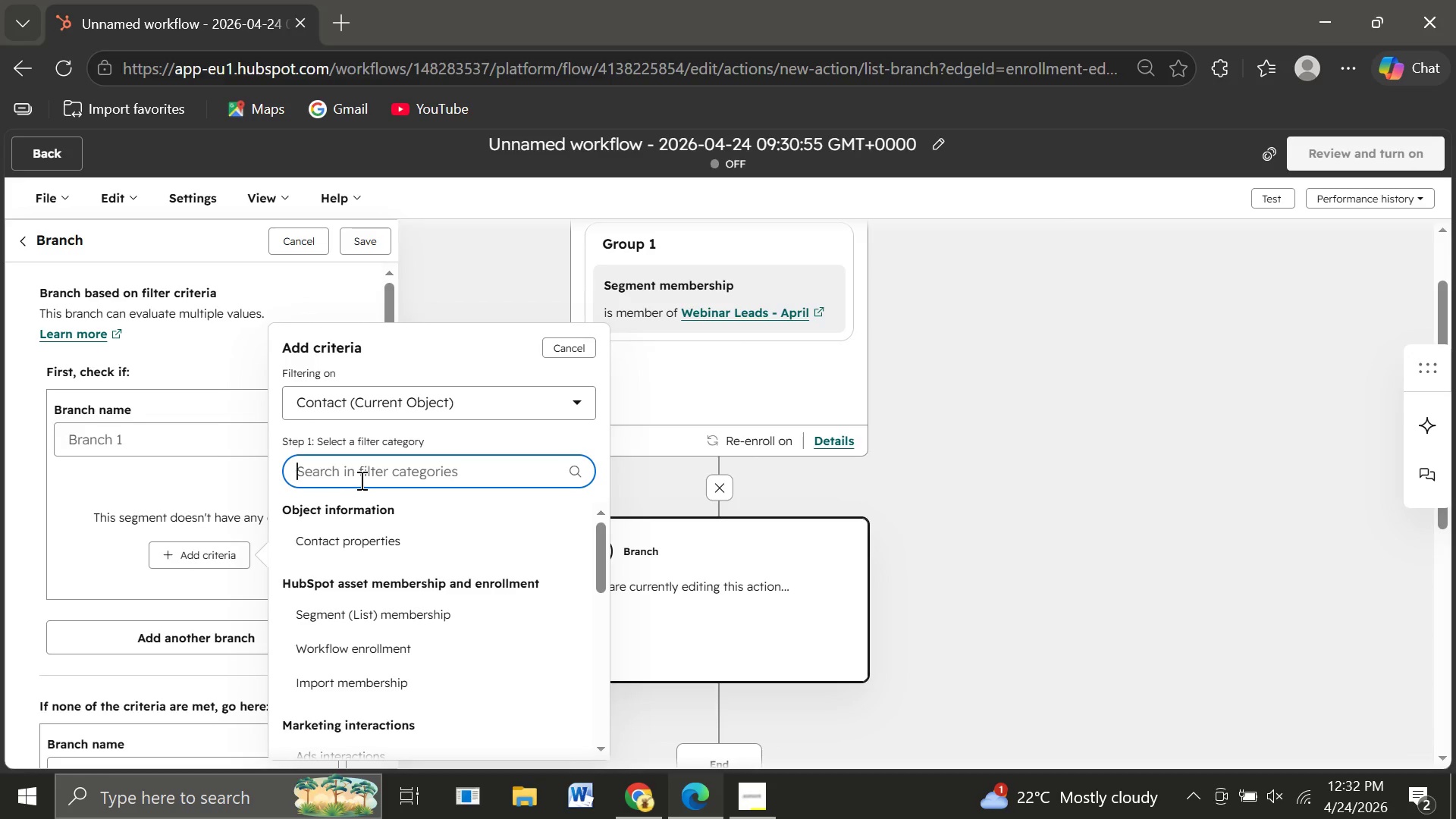 
wait(11.02)
 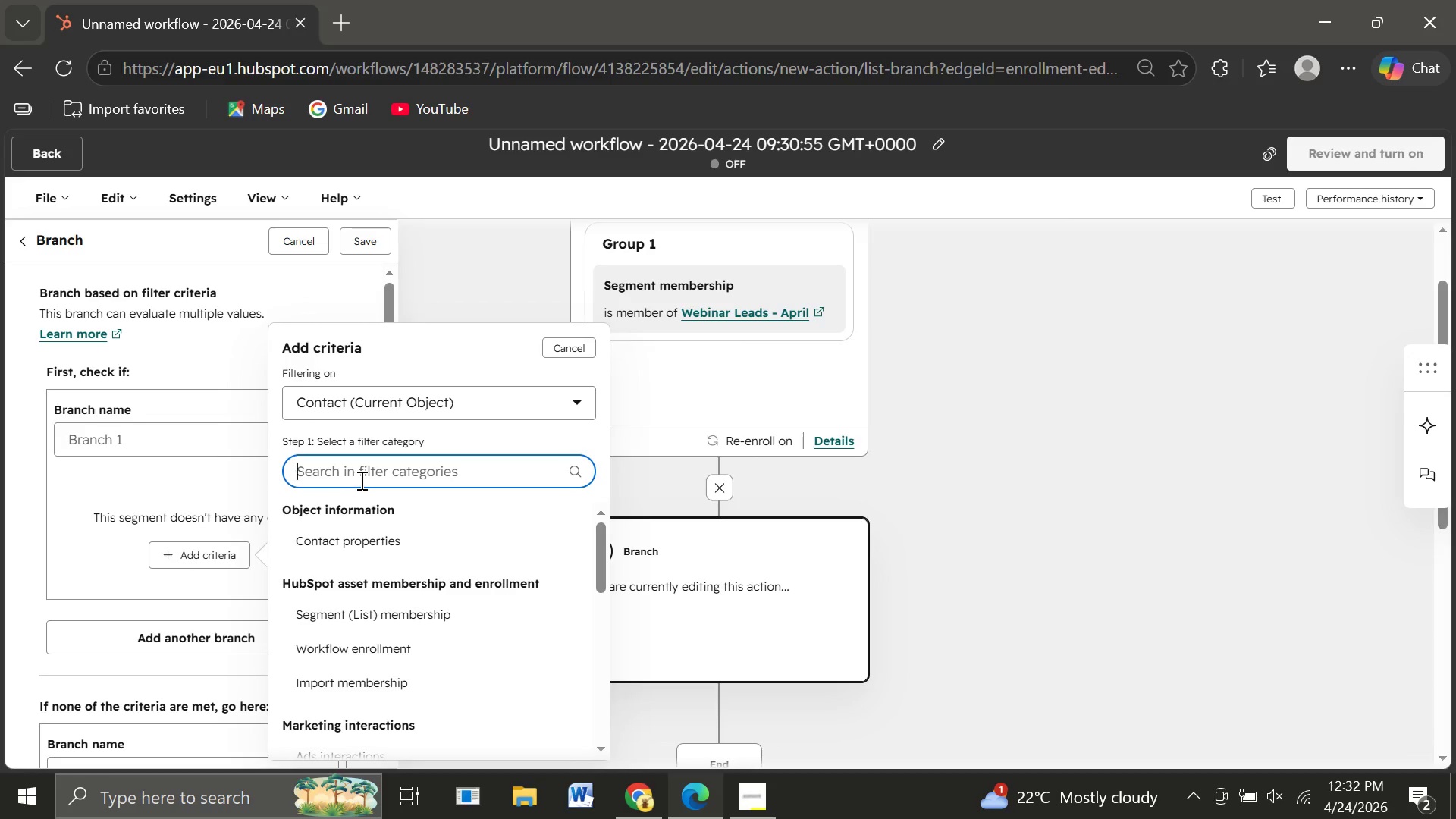 
left_click([441, 405])
 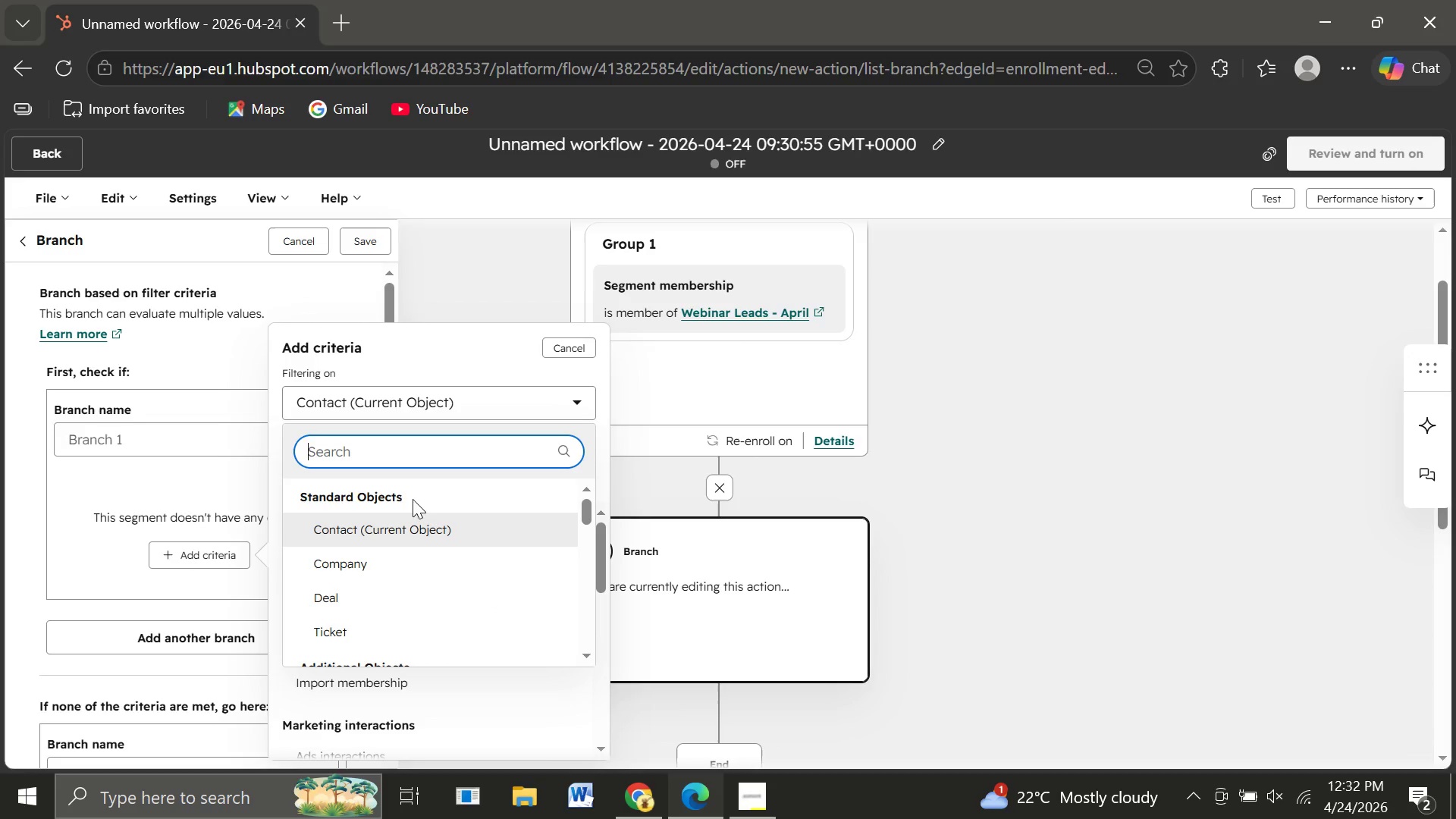 
mouse_move([386, 509])
 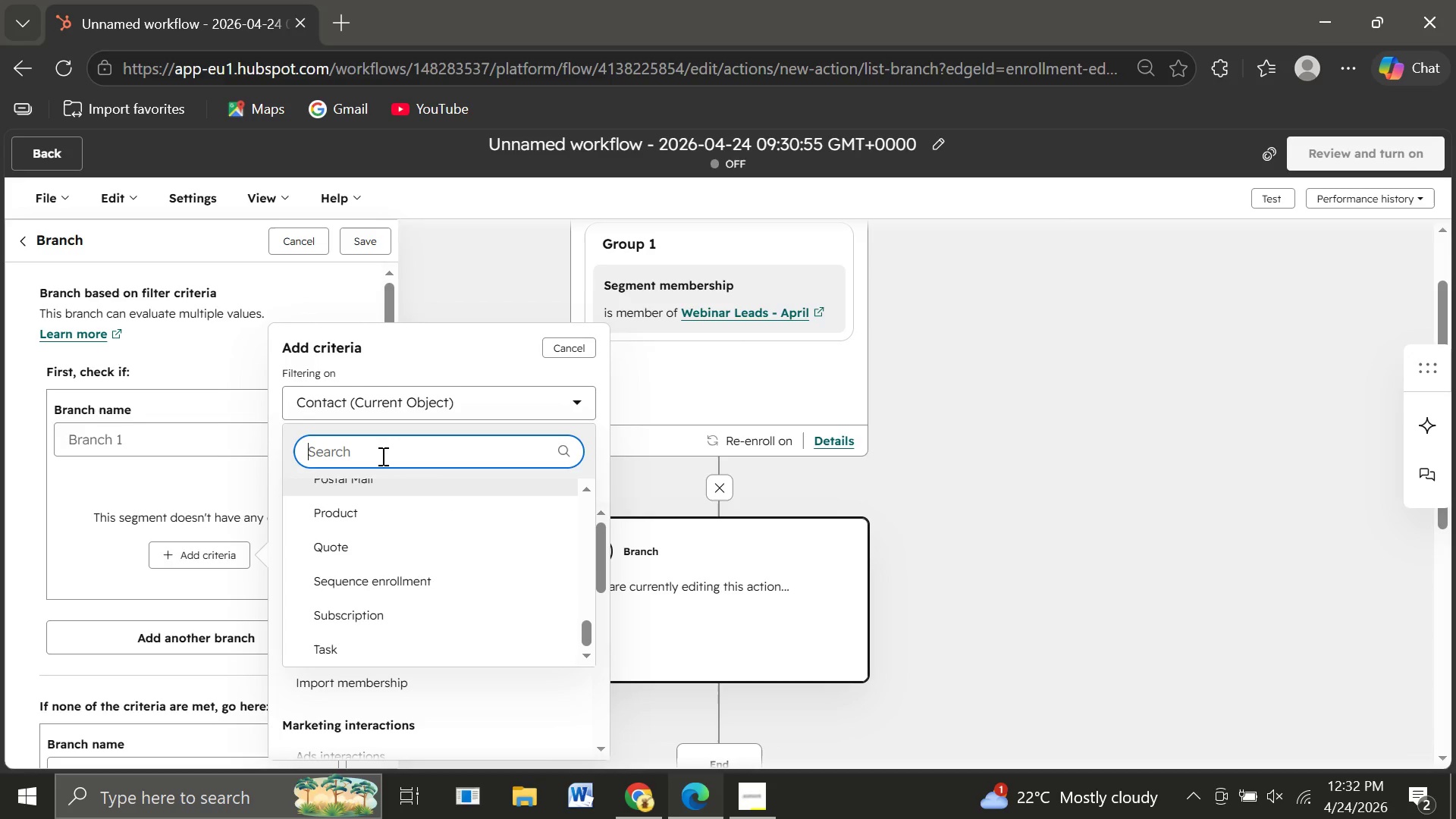 
left_click([381, 456])
 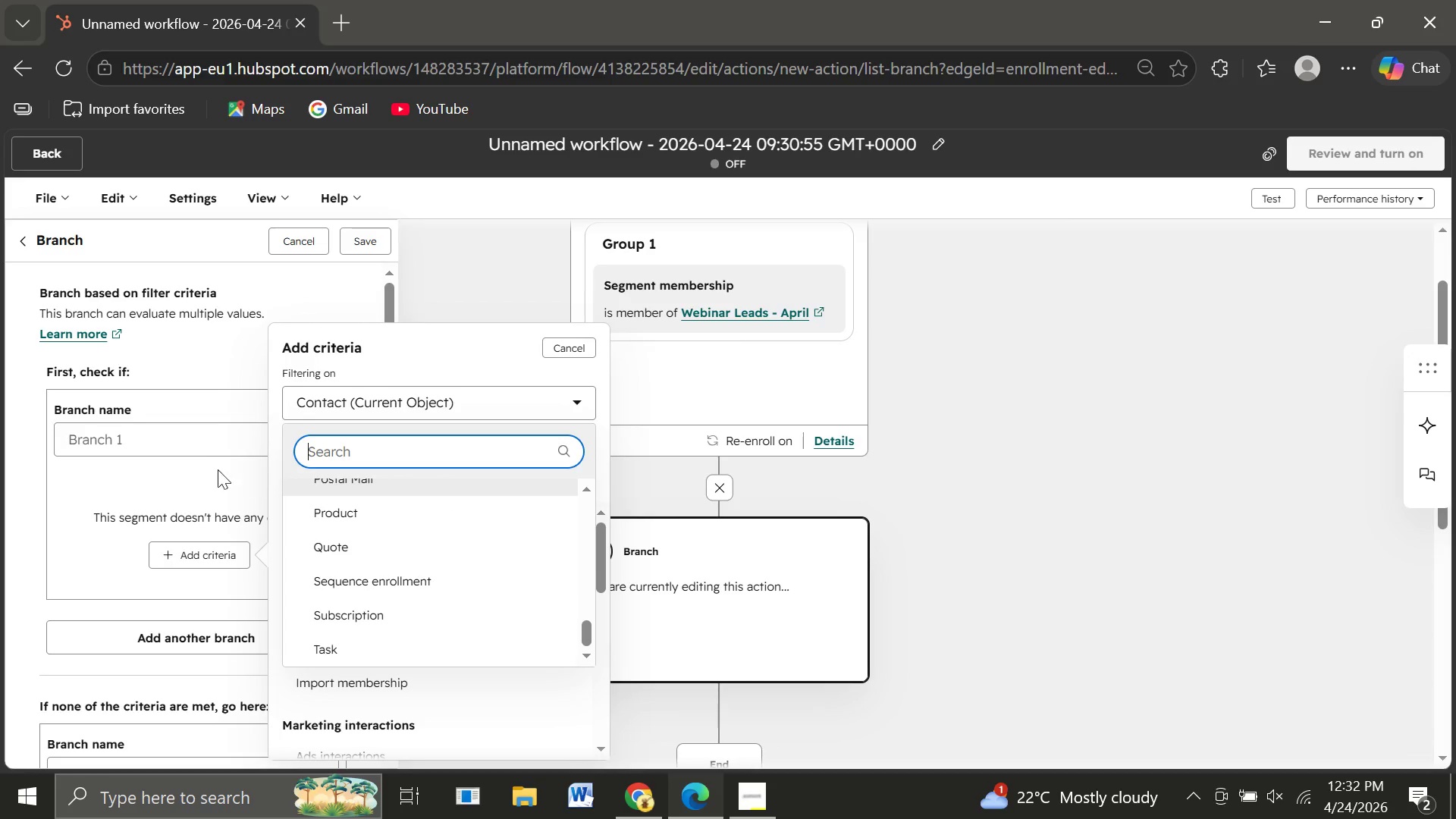 
left_click([216, 470])
 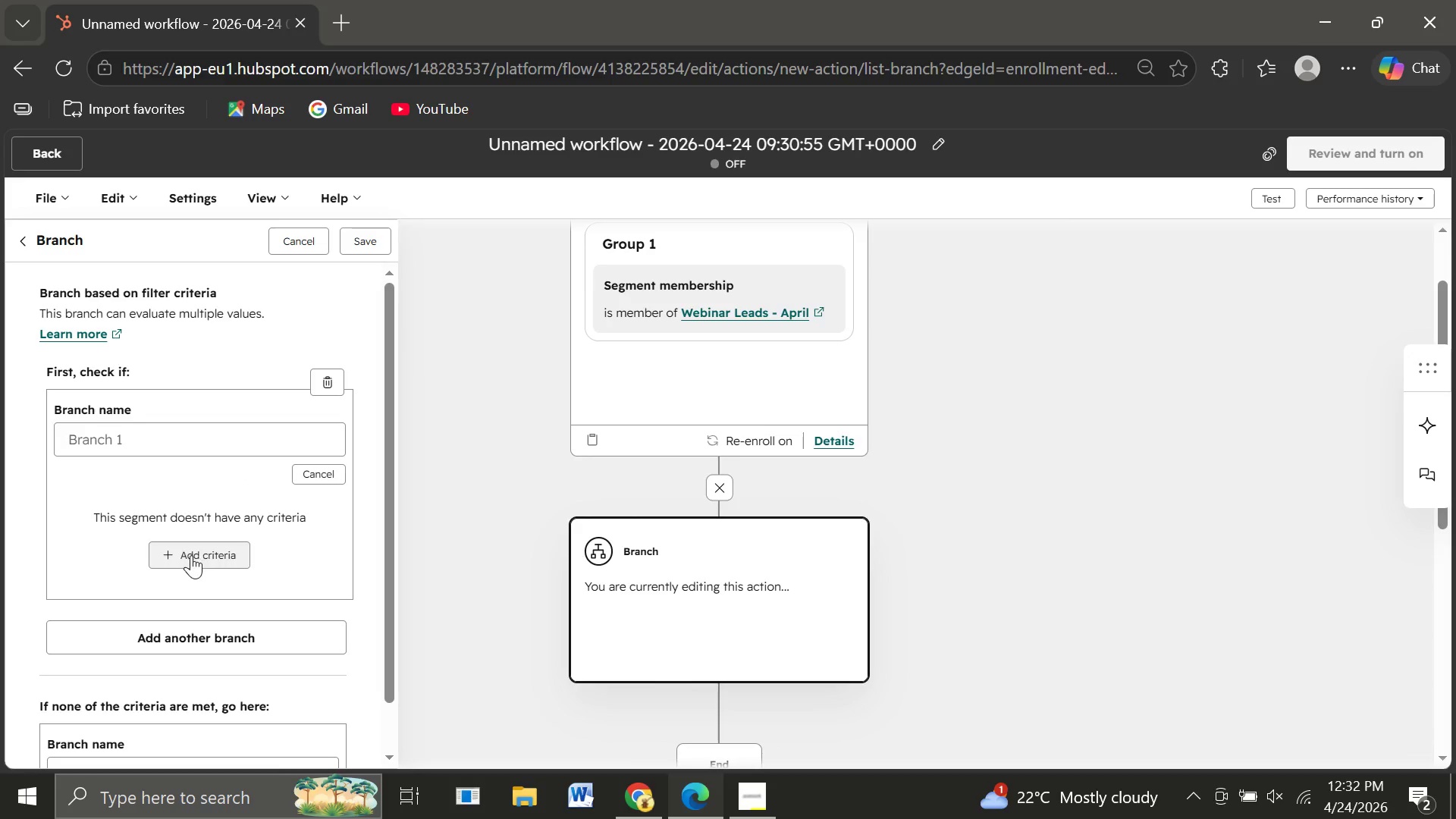 
left_click([187, 556])
 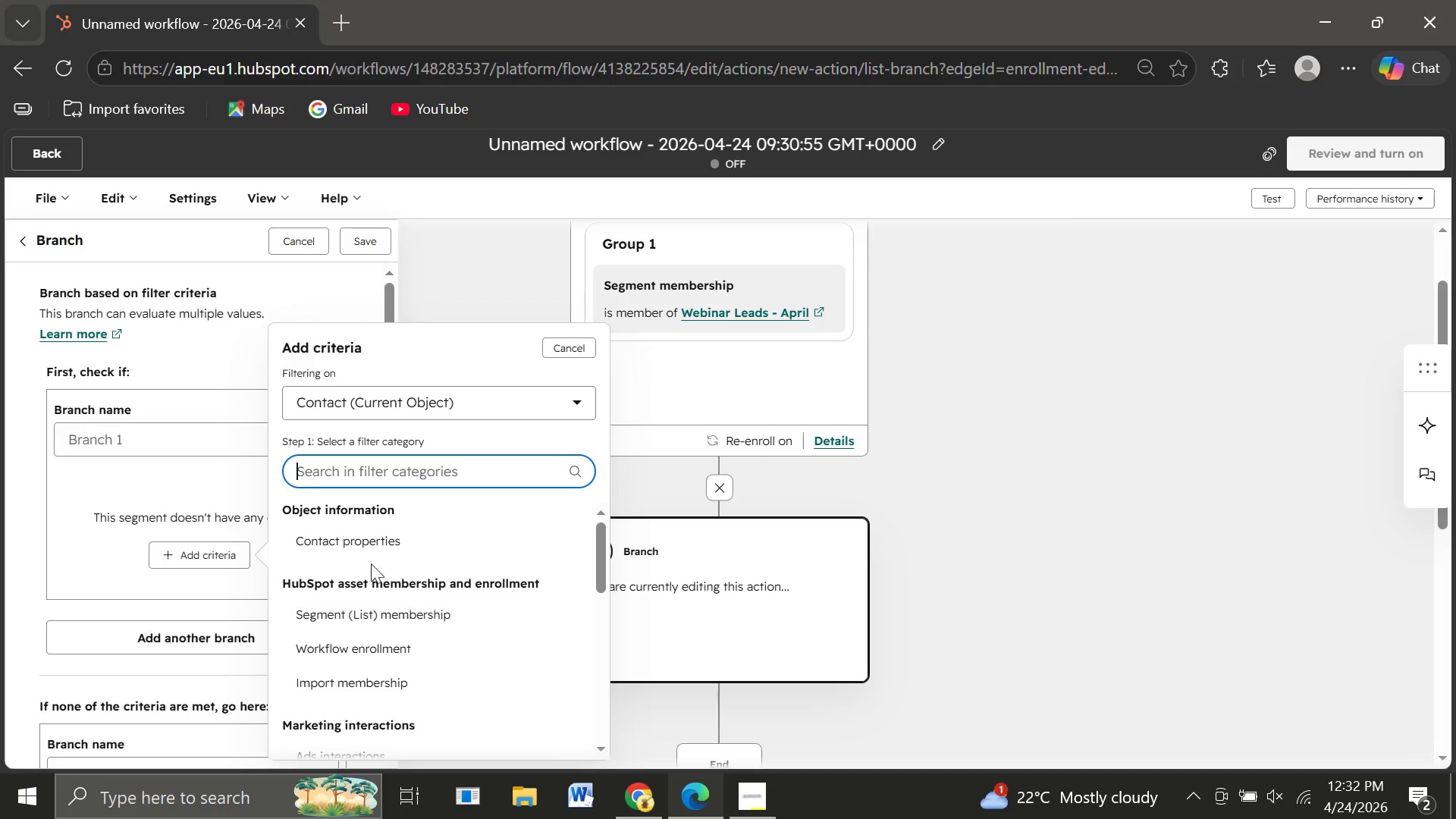 
left_click([352, 535])
 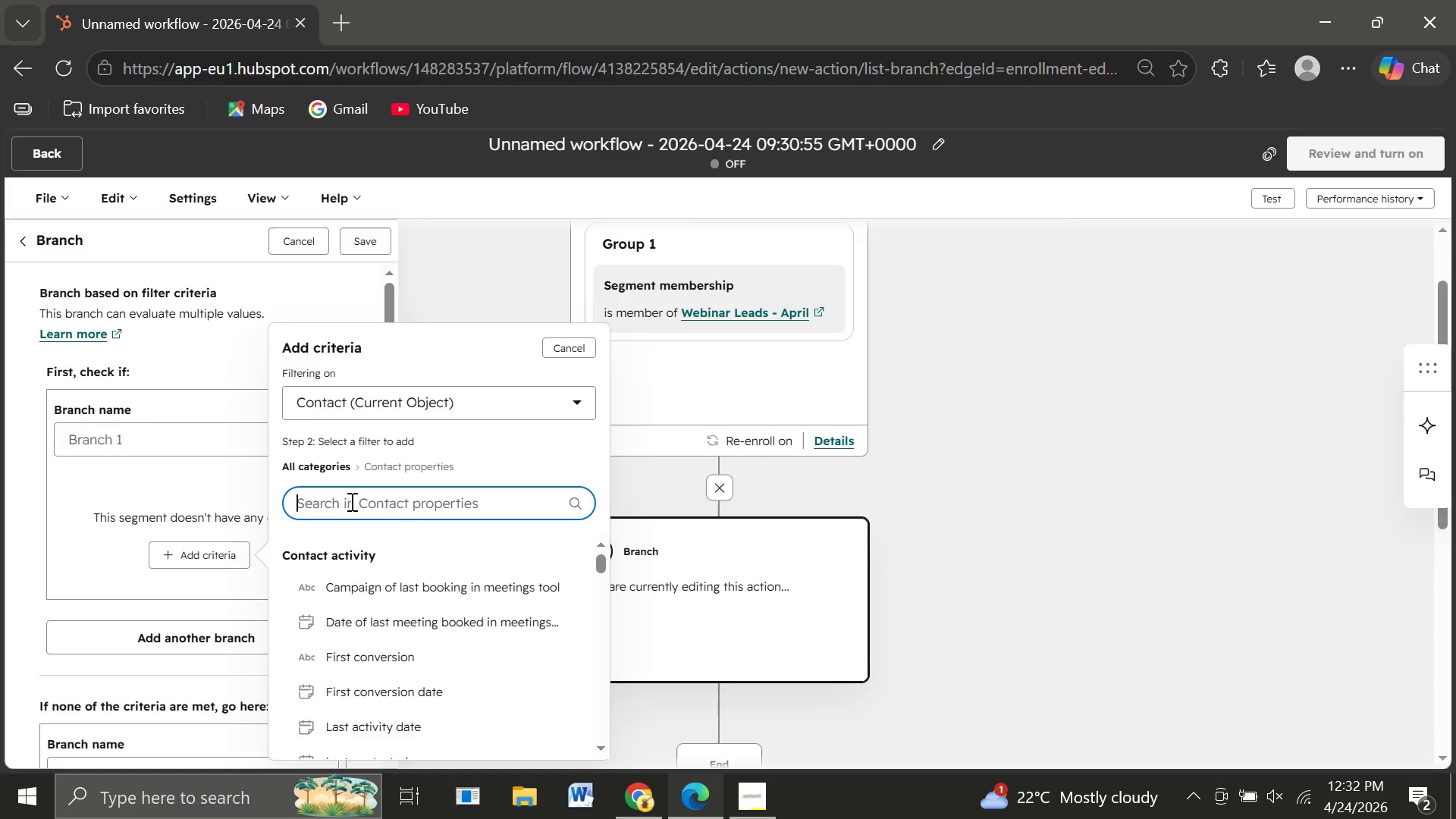 
wait(10.33)
 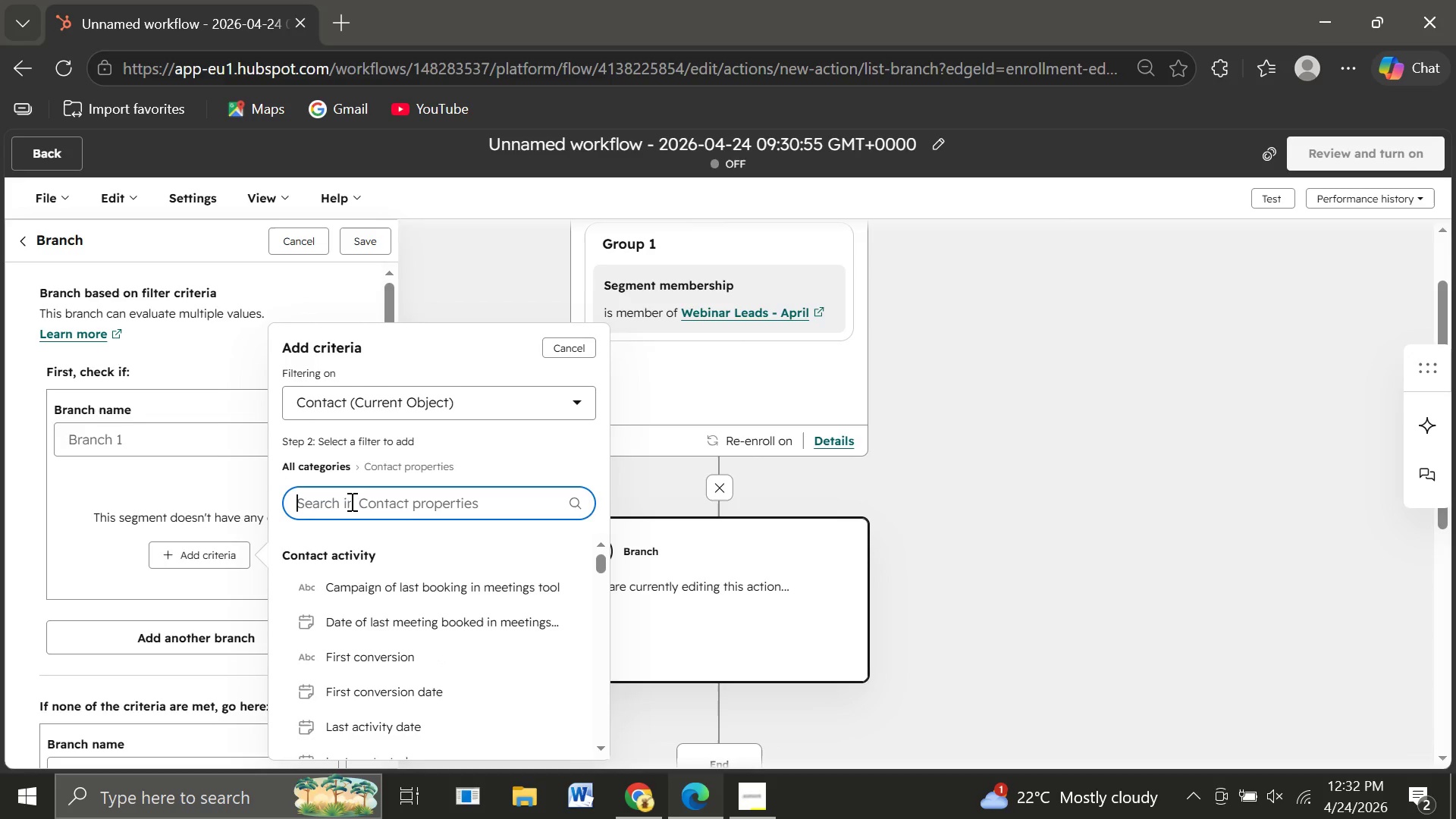 
type(Atte)
 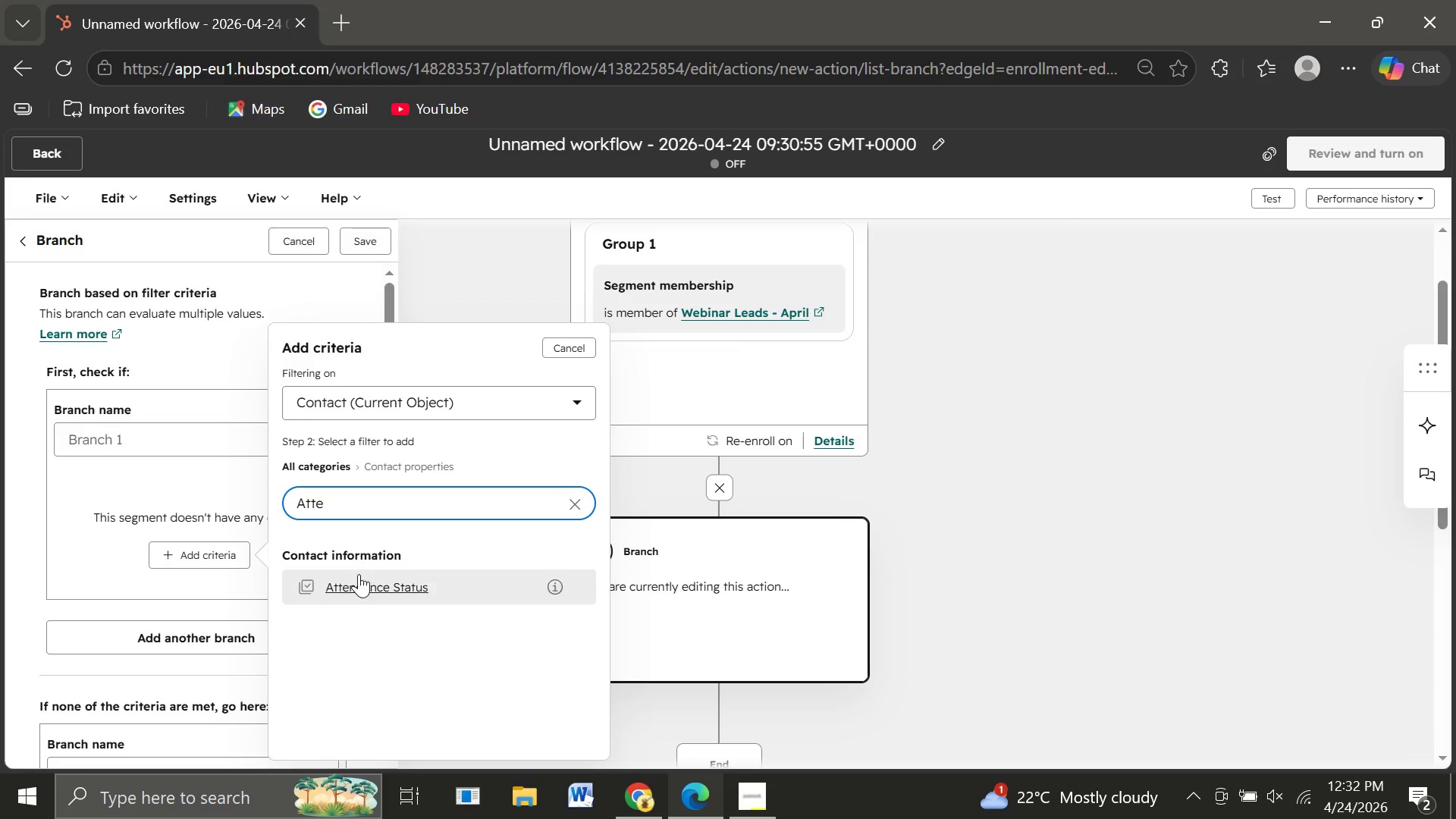 
left_click([352, 587])
 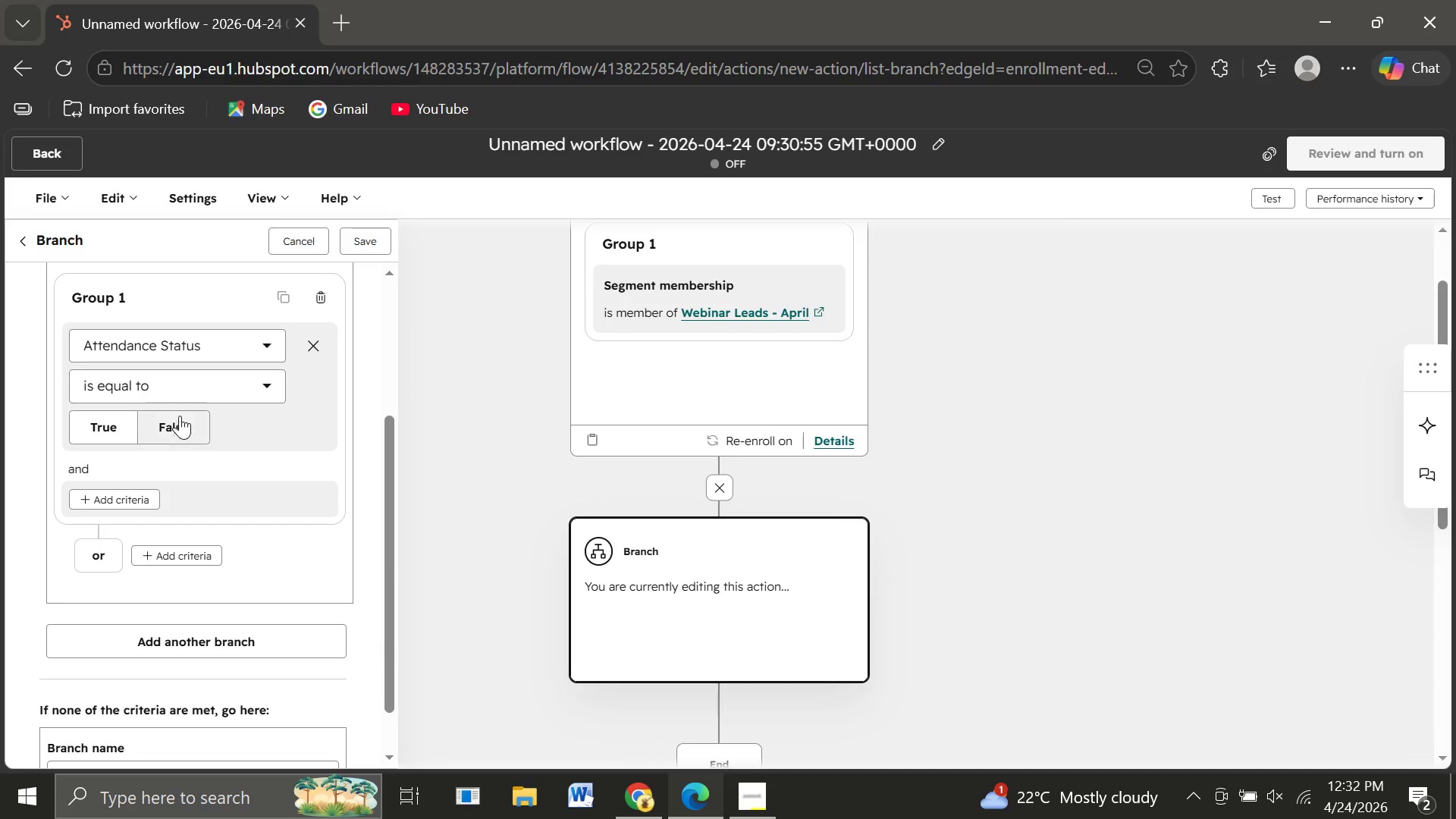 
left_click([256, 381])
 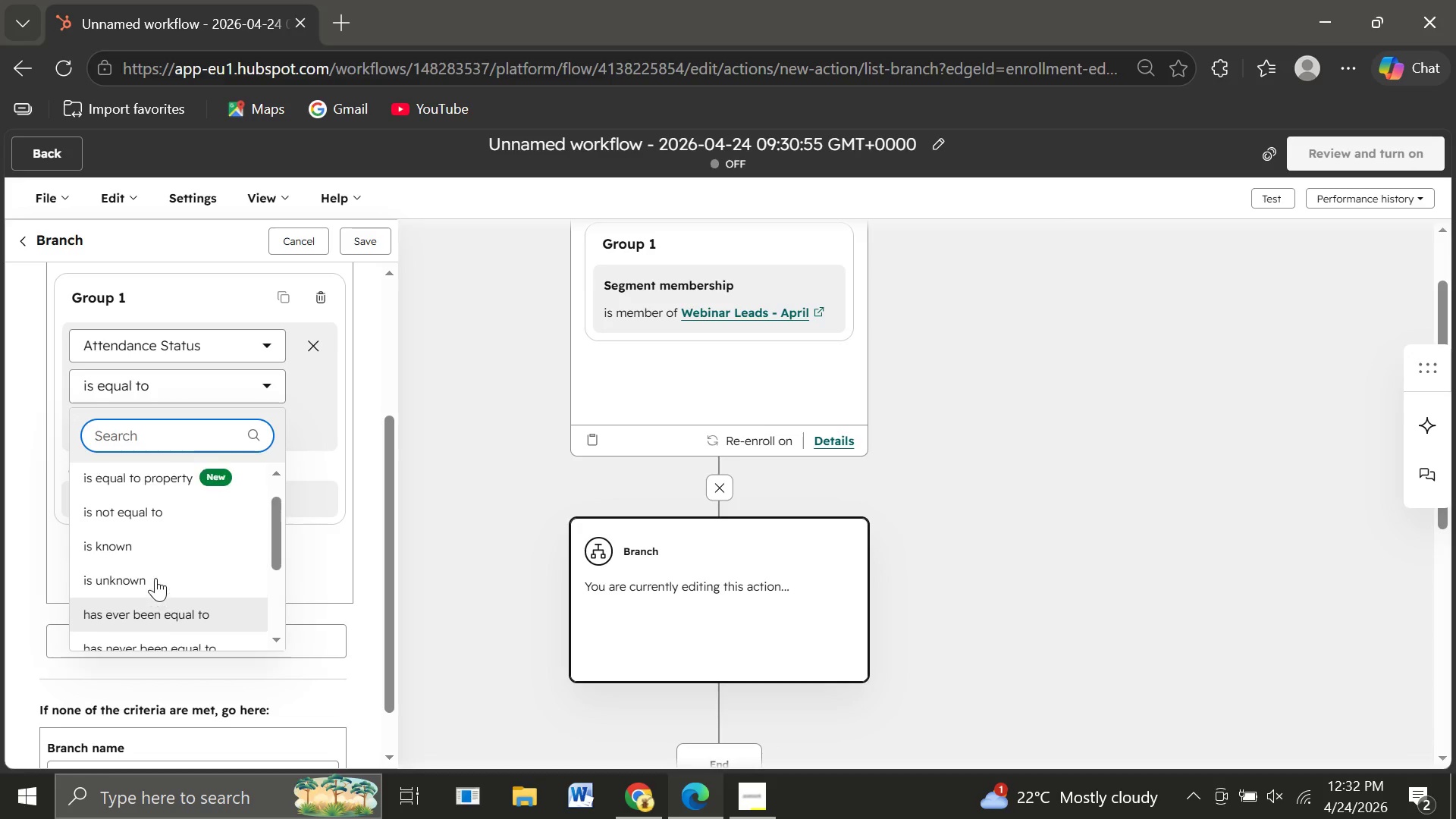 
wait(7.94)
 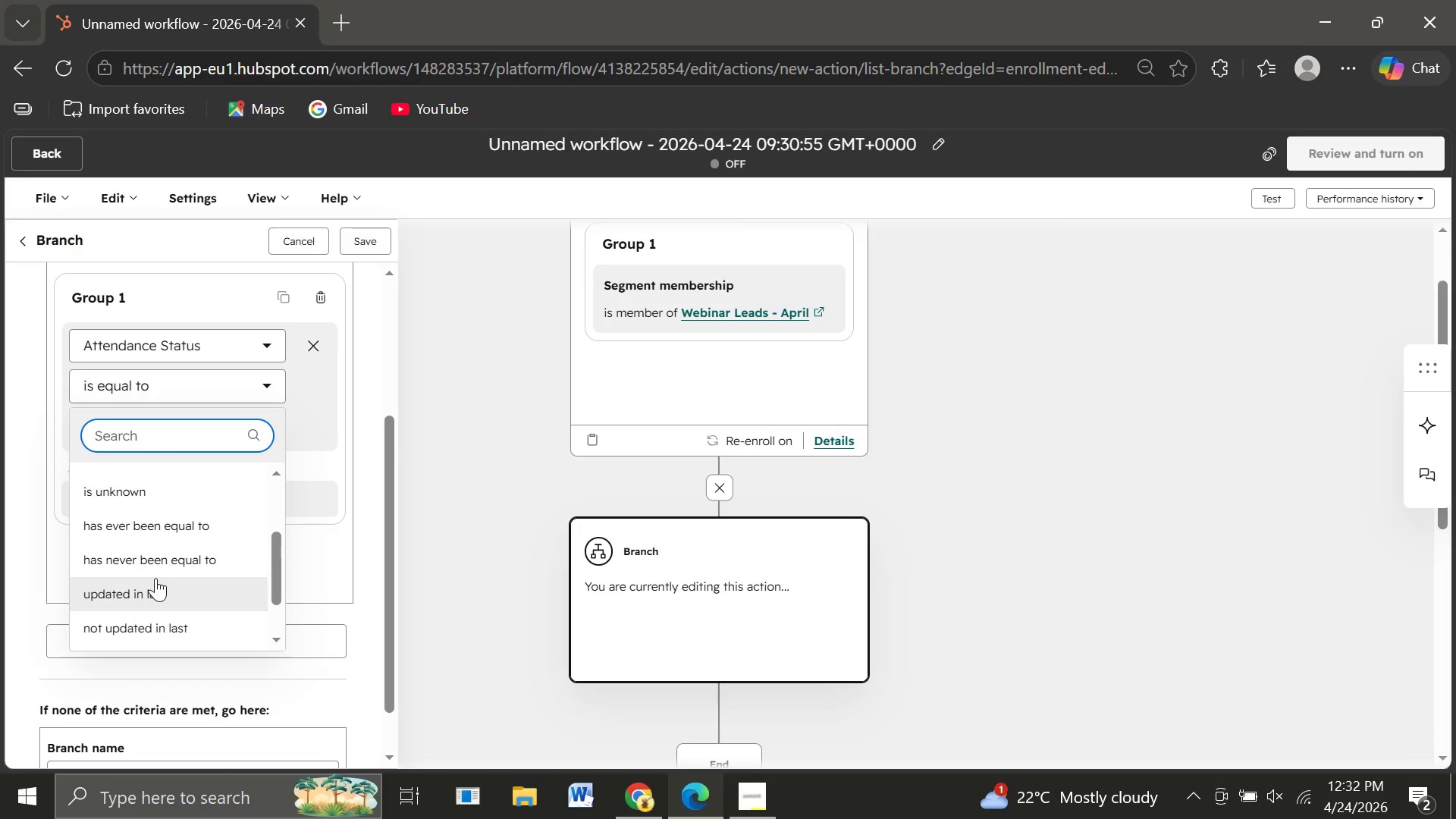 
mouse_move([118, 574])
 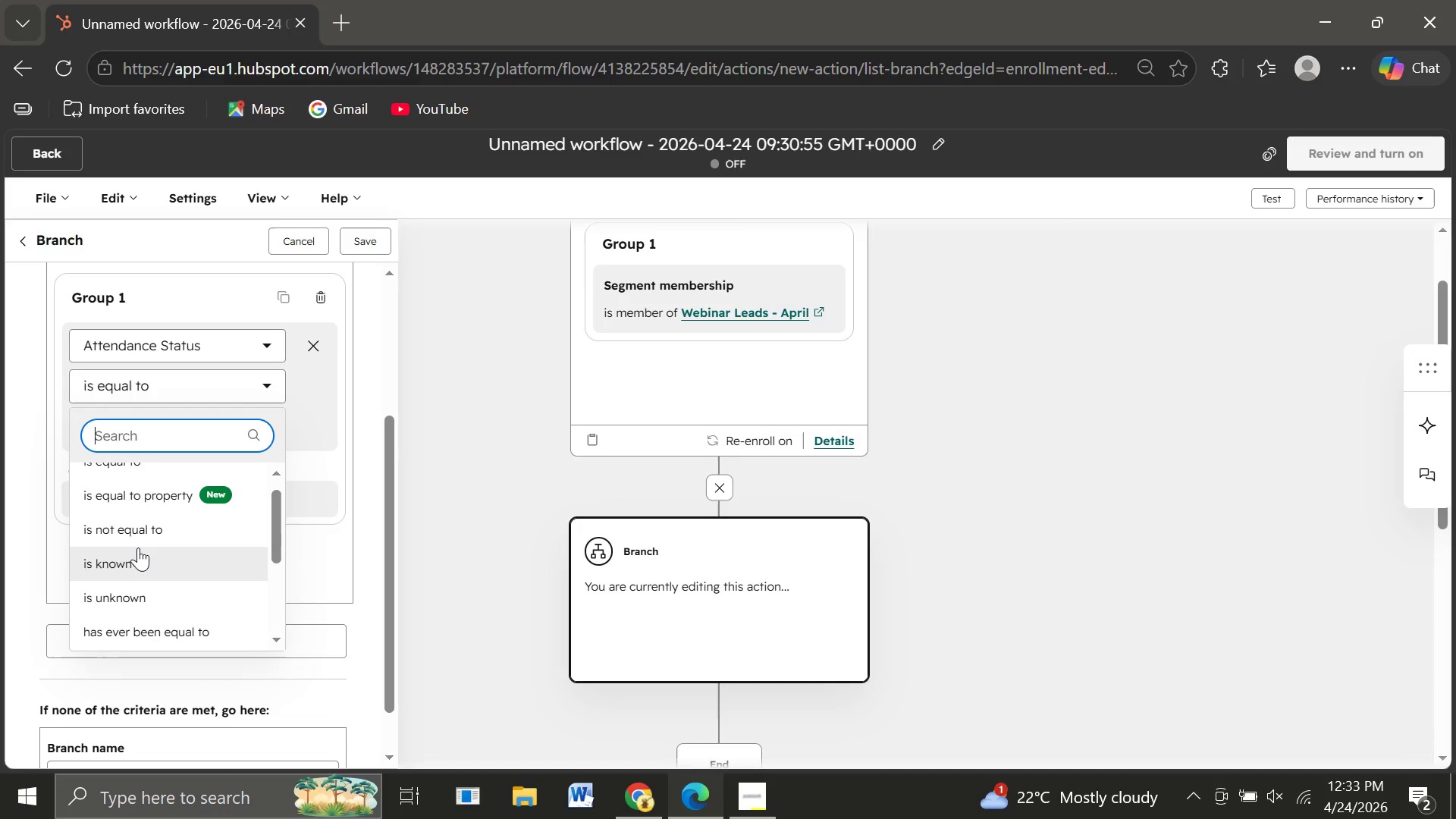 
wait(9.36)
 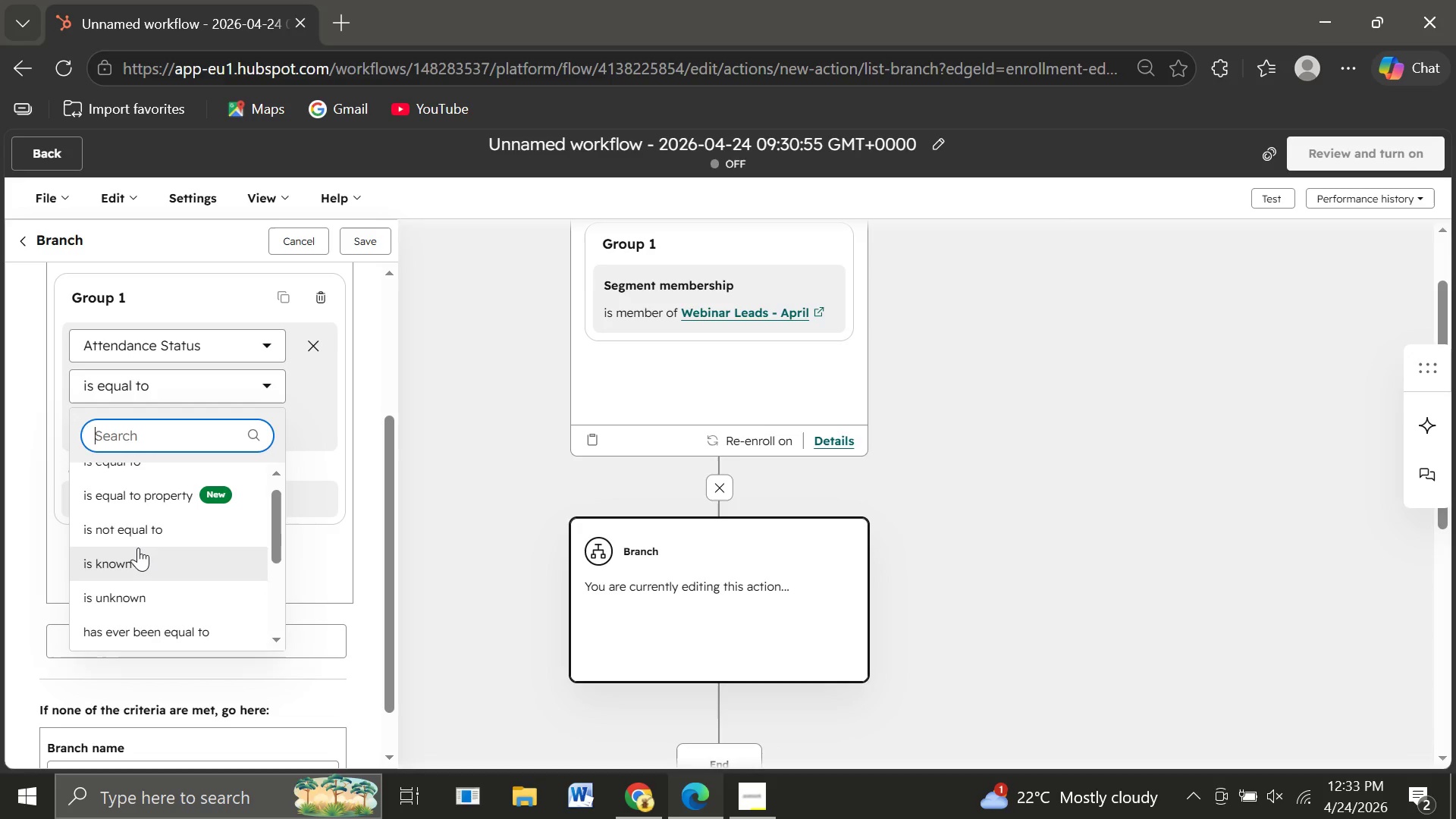 
mouse_move([146, 557])
 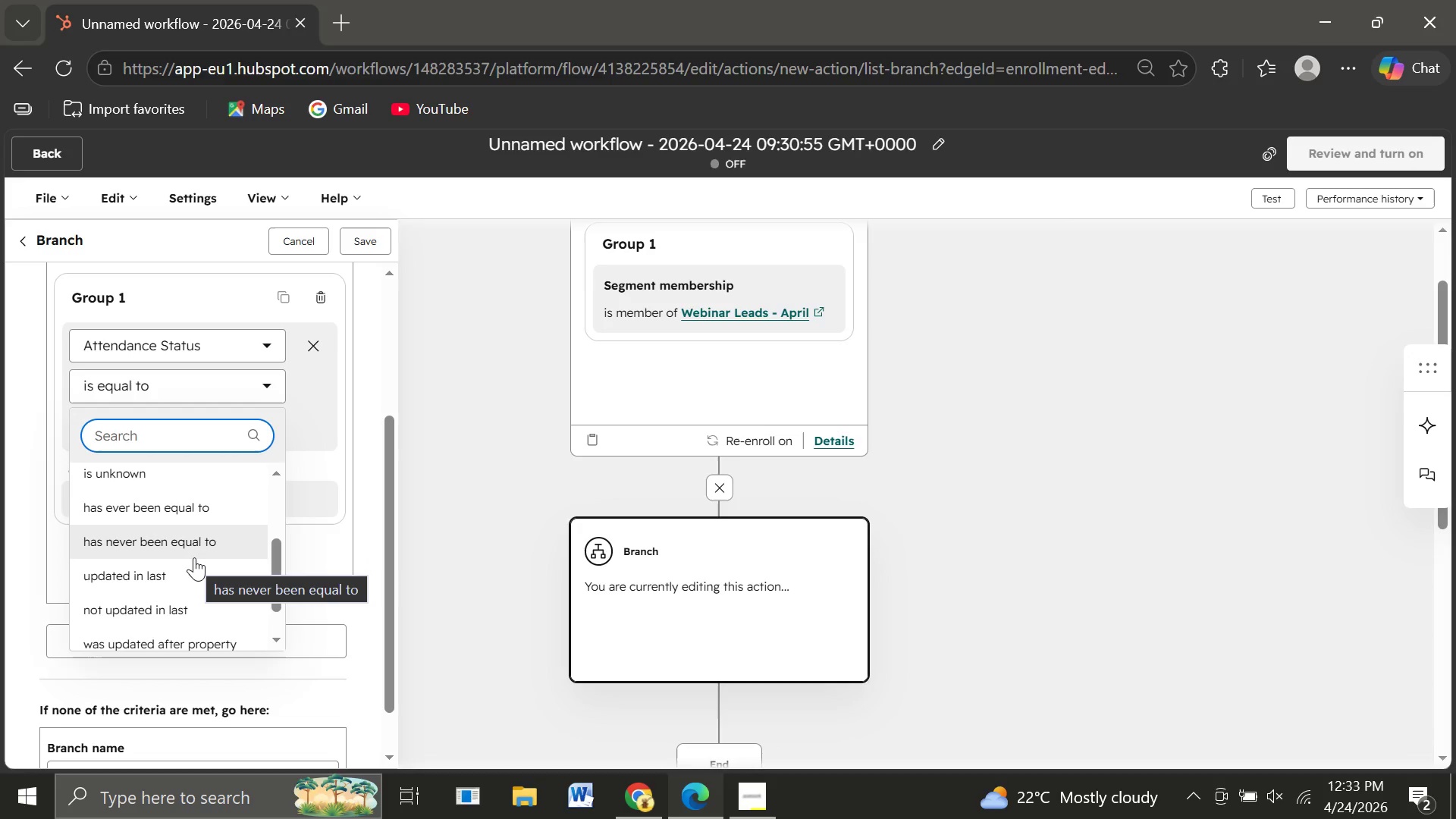 
wait(15.93)
 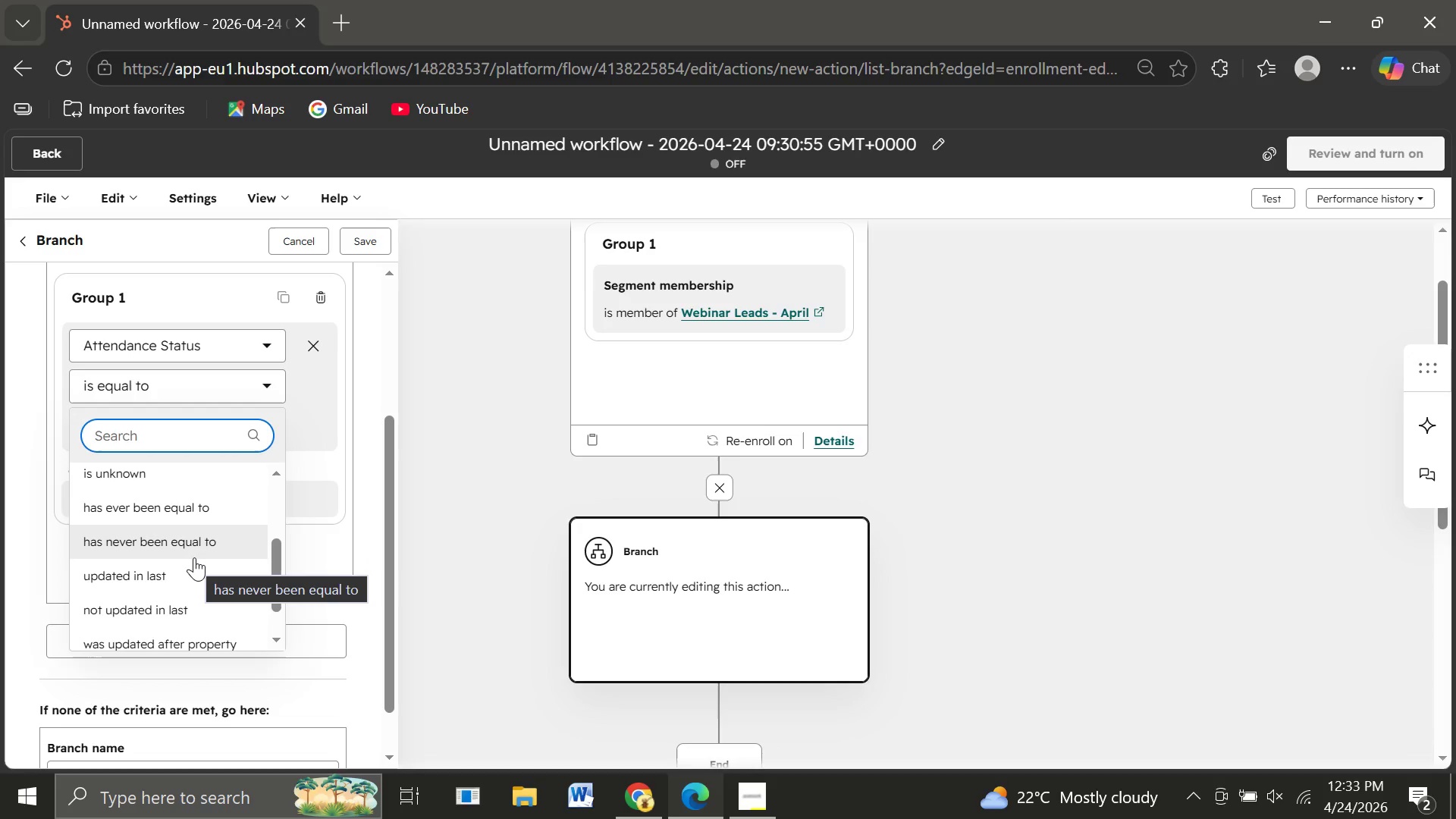 
mouse_move([184, 641])
 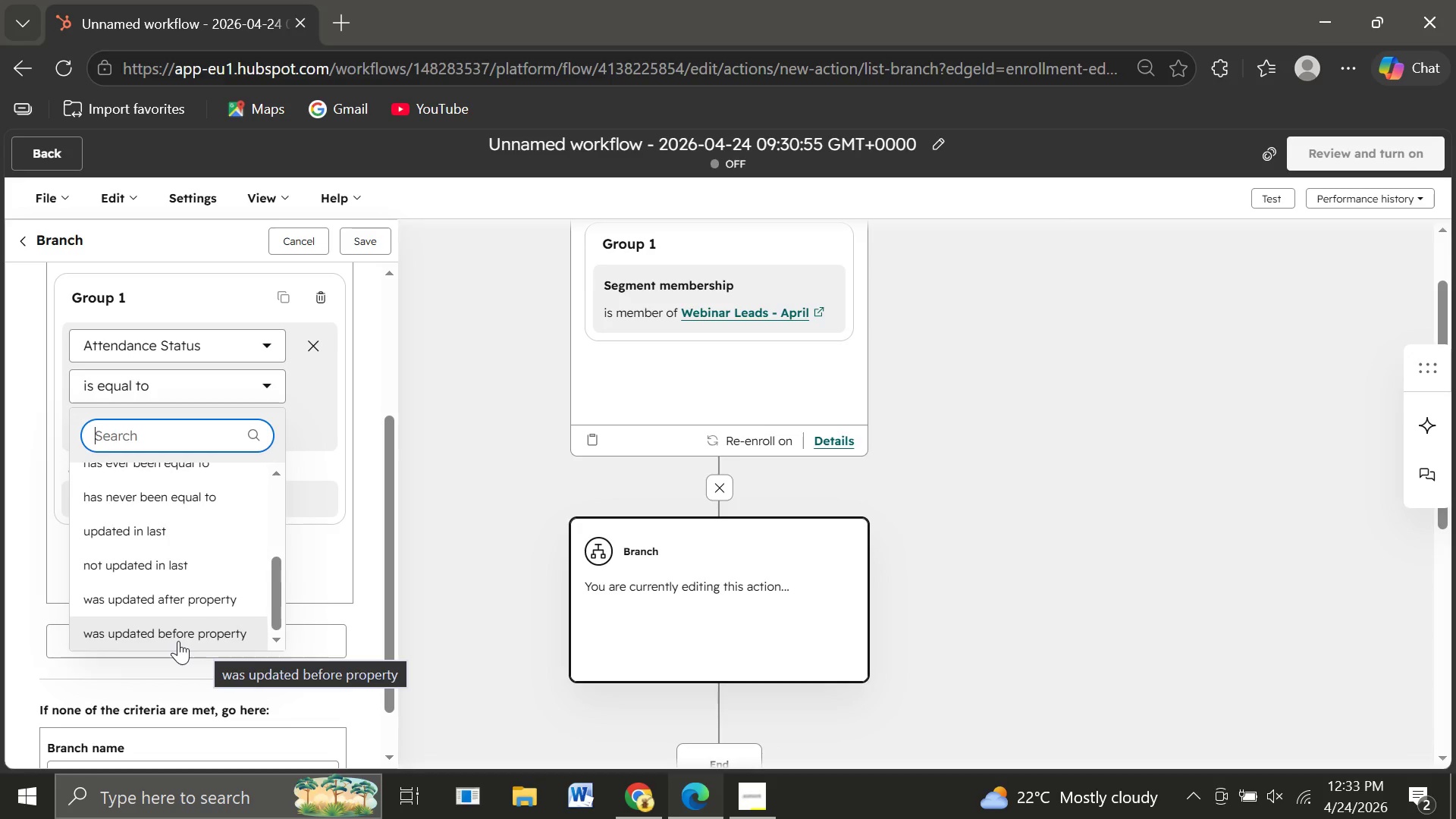 
mouse_move([184, 624])
 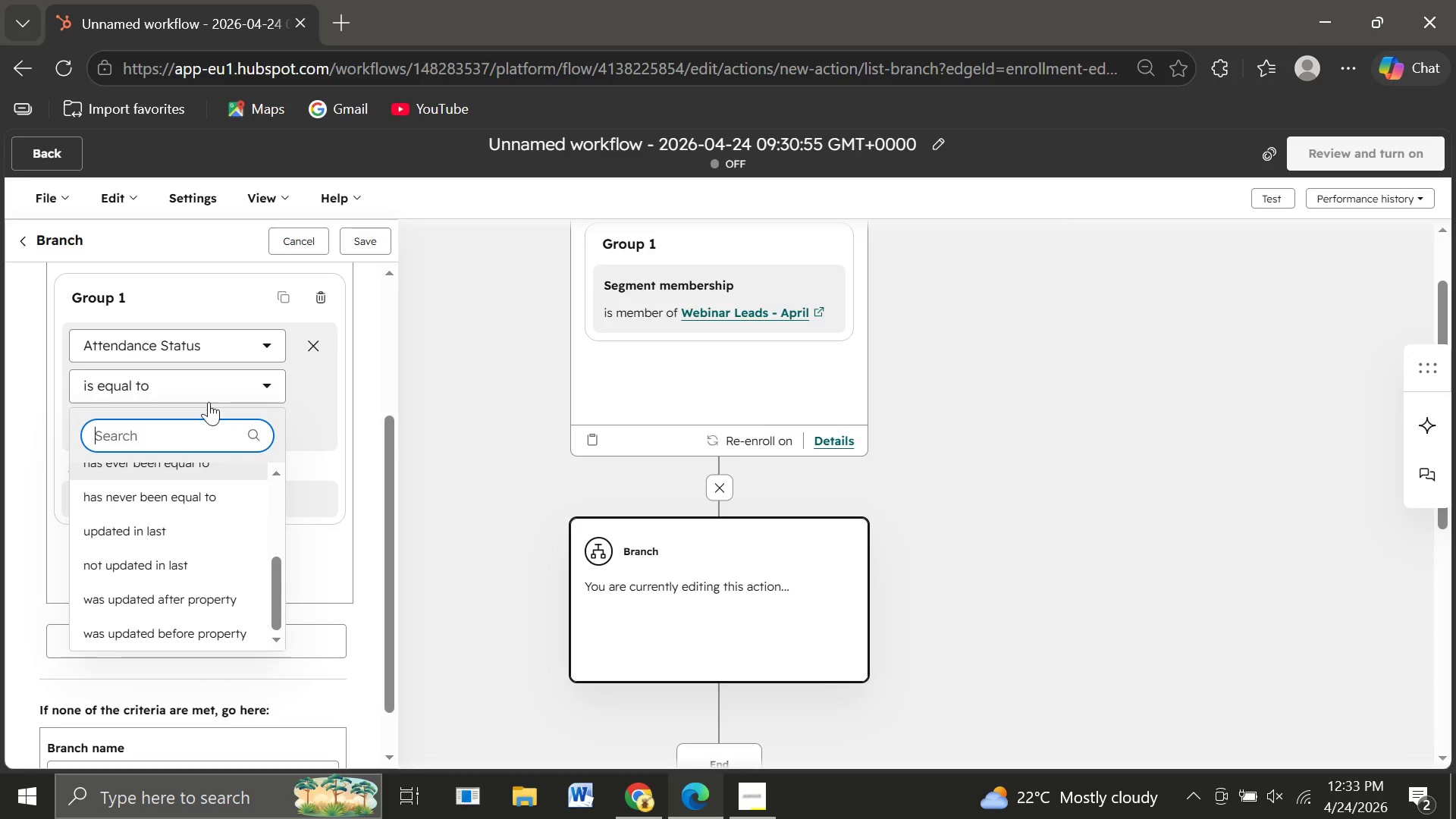 
left_click([312, 411])
 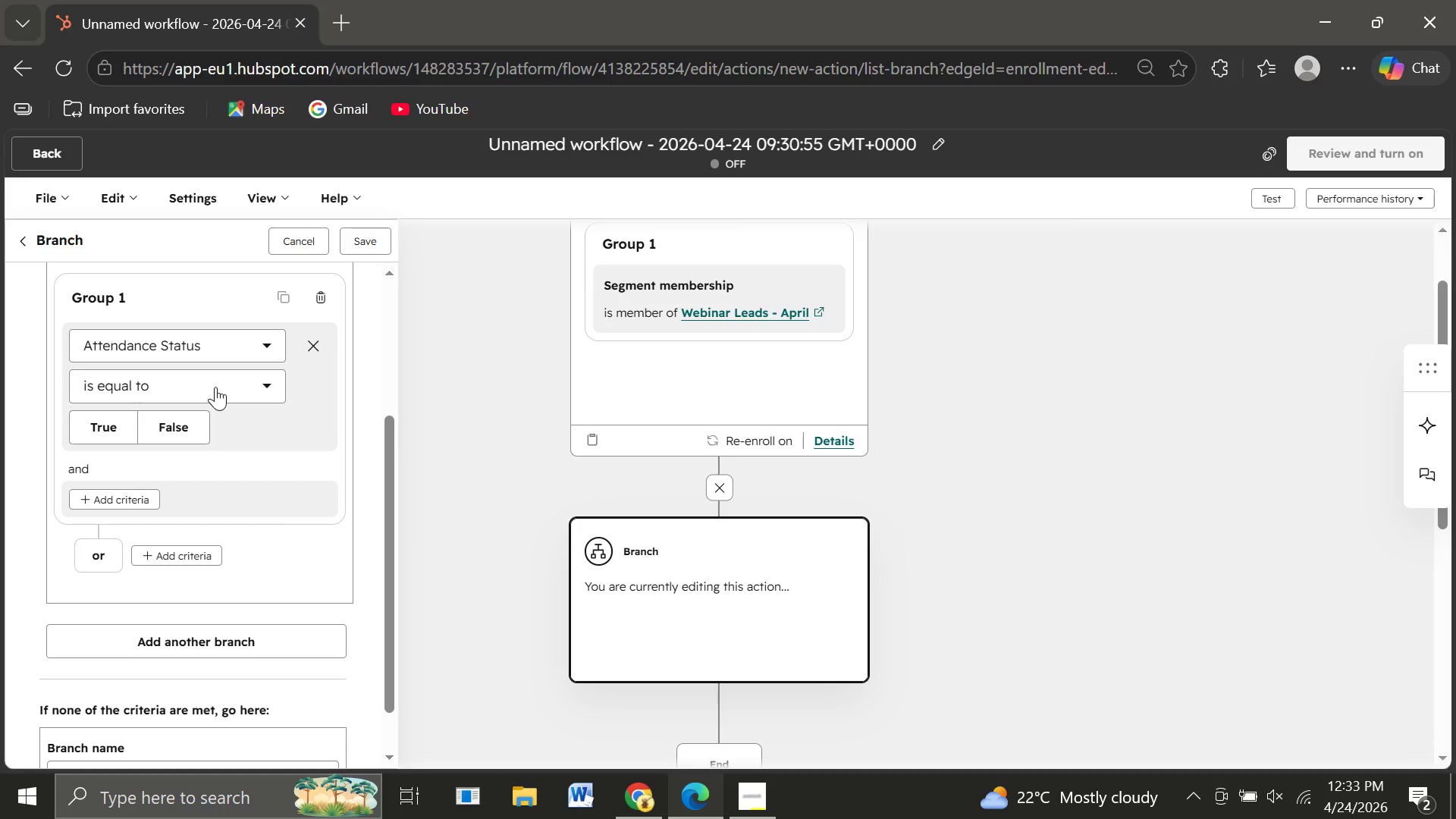 
left_click([215, 387])
 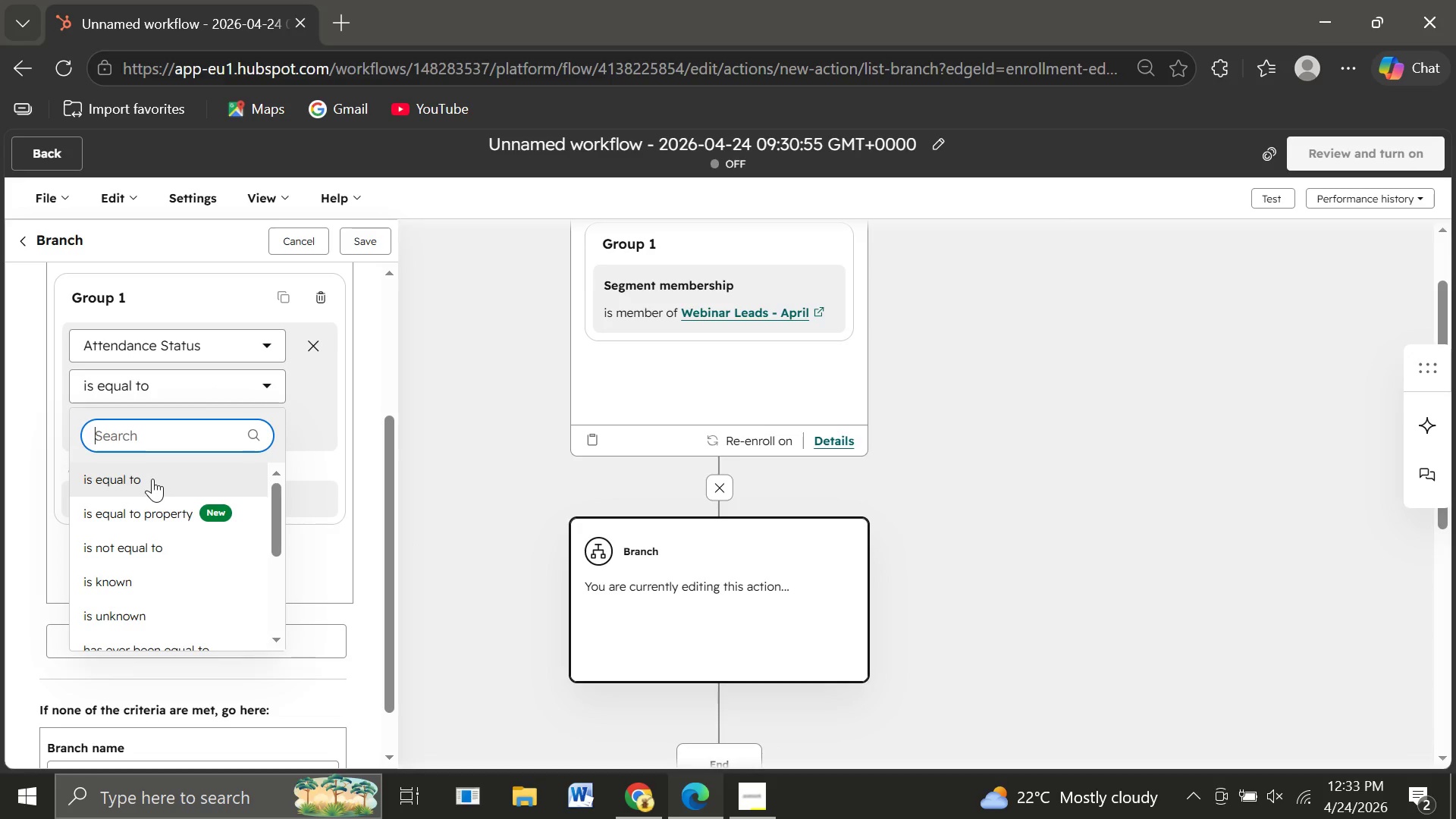 
left_click([152, 479])
 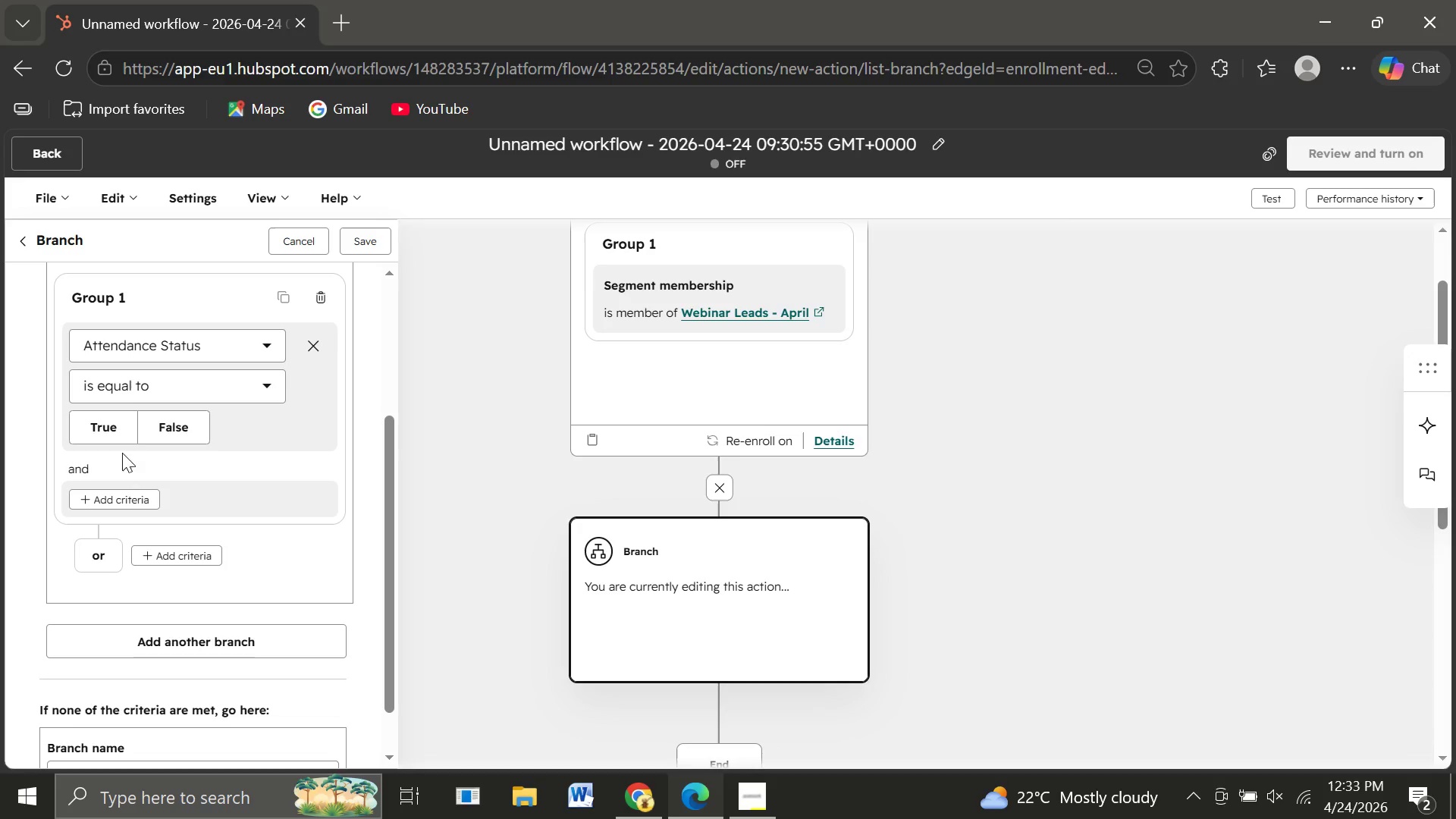 
wait(19.88)
 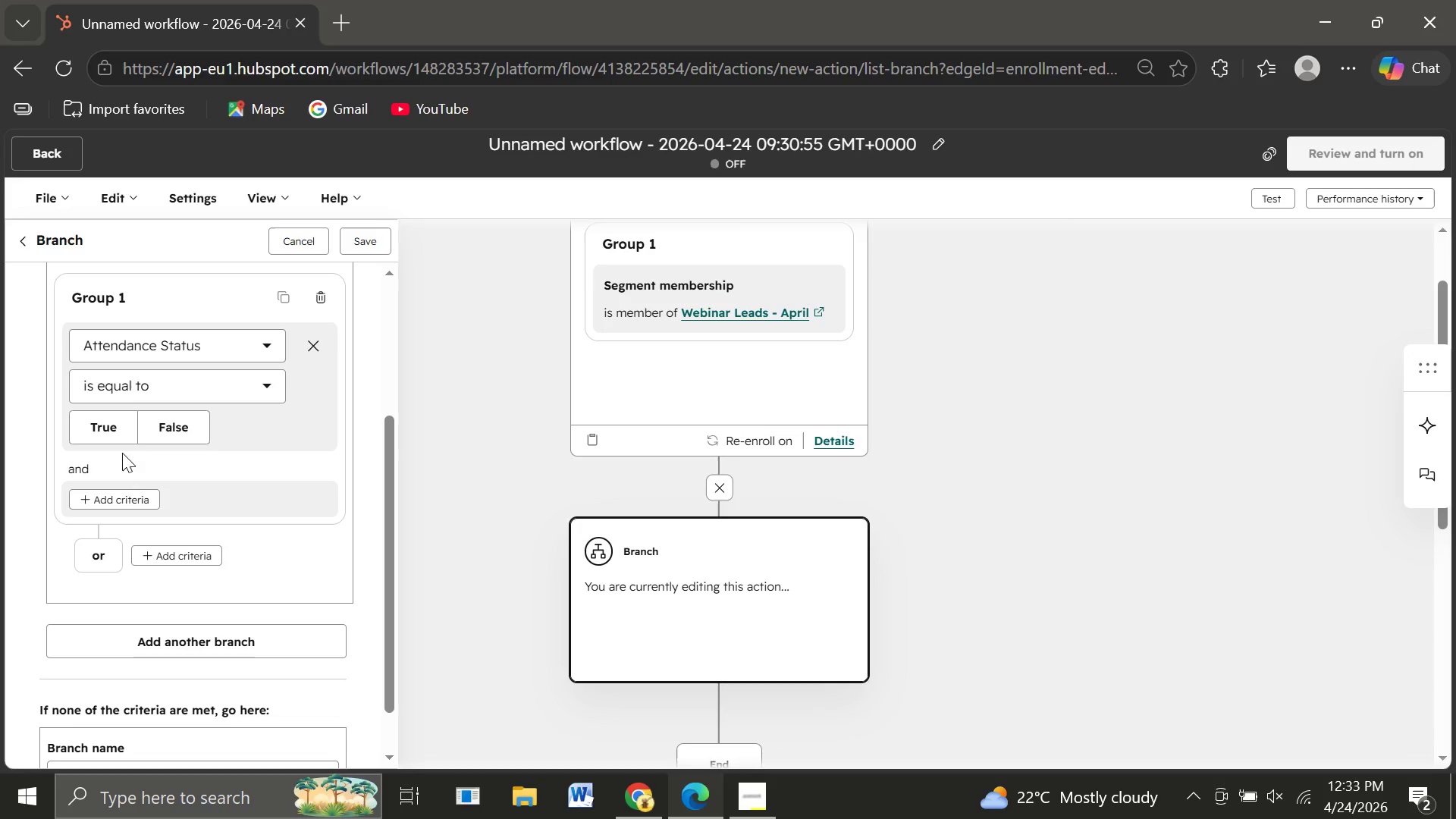 
left_click([127, 440])
 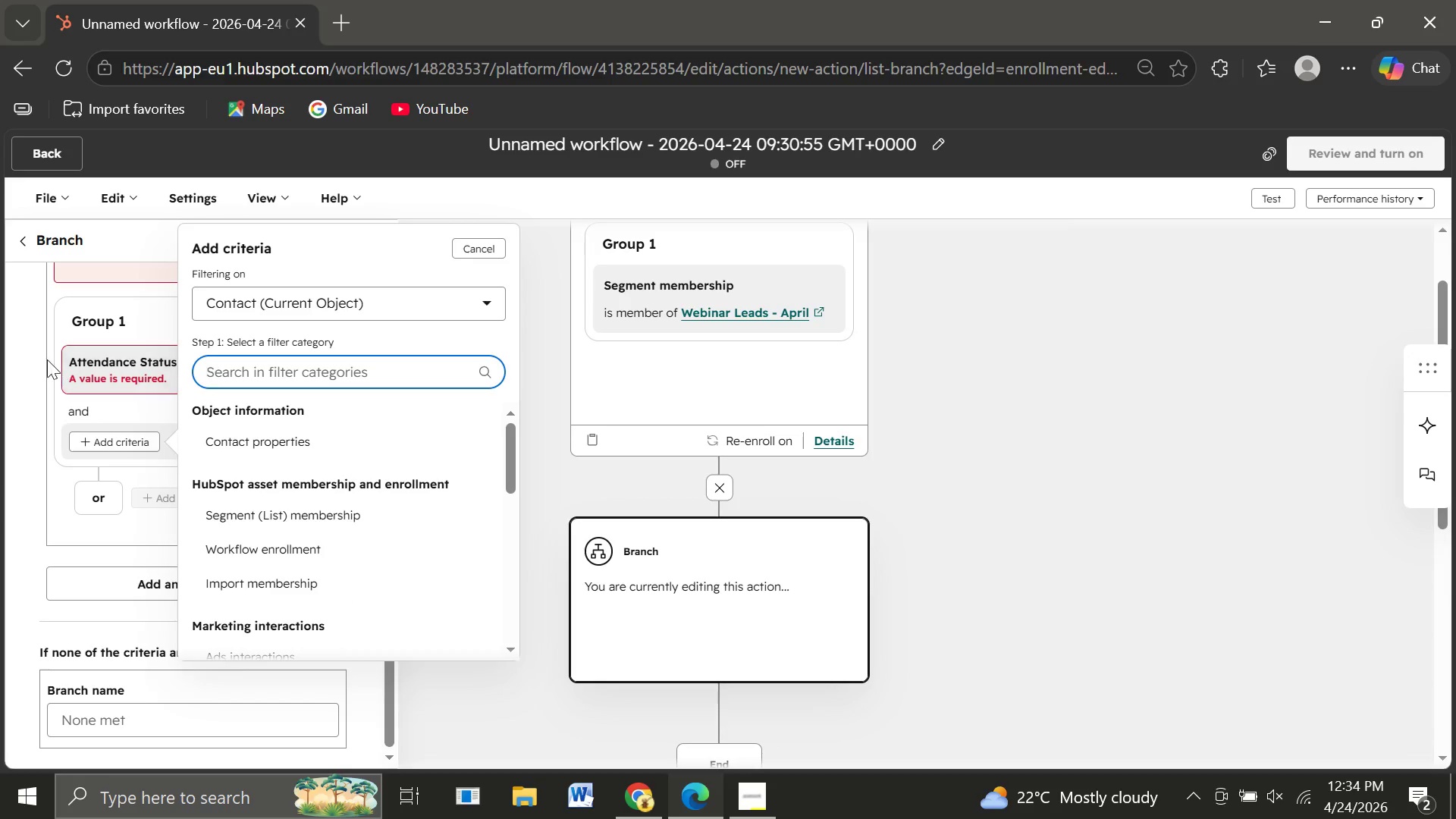 
left_click([67, 315])
 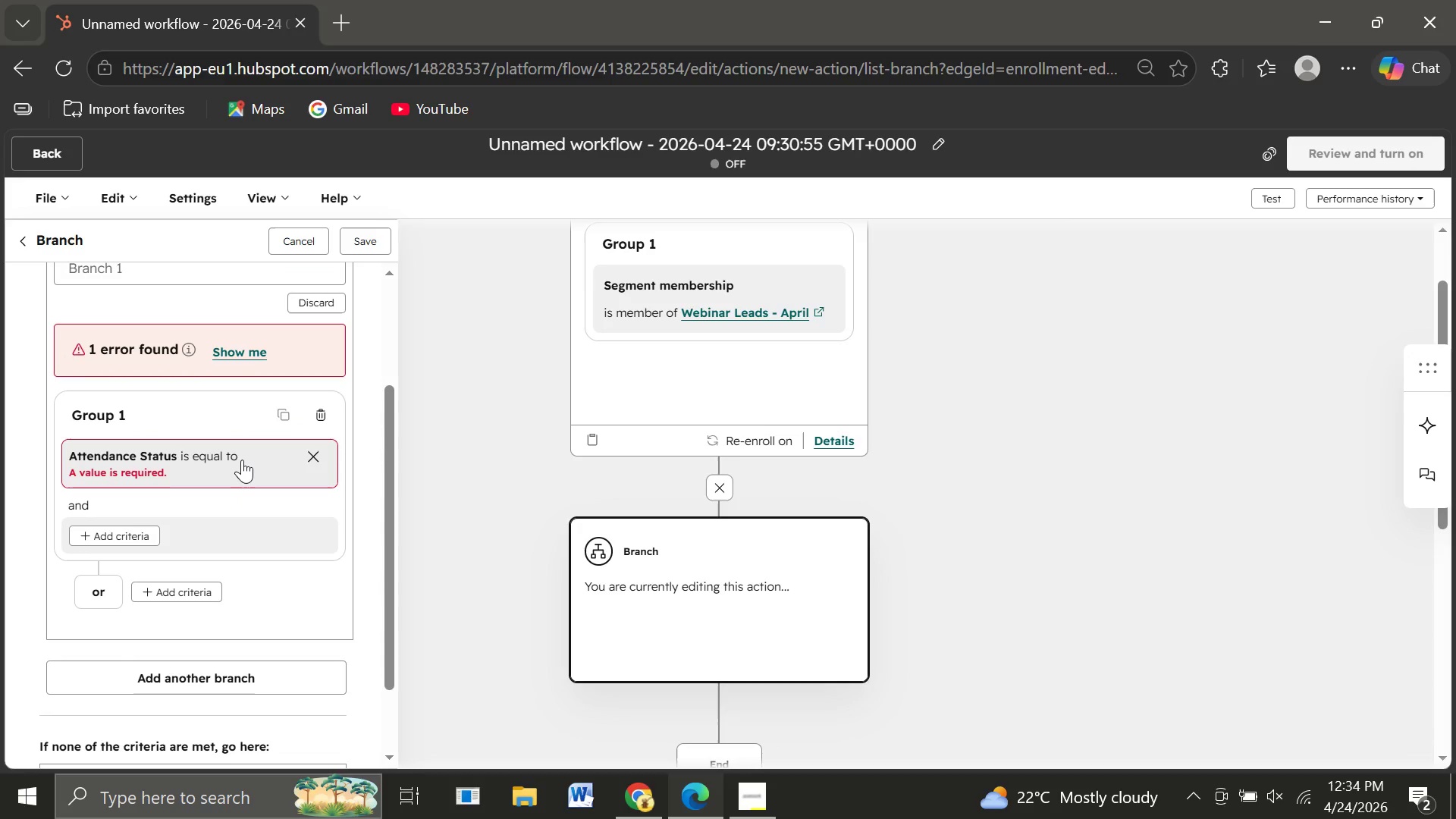 
left_click([202, 461])
 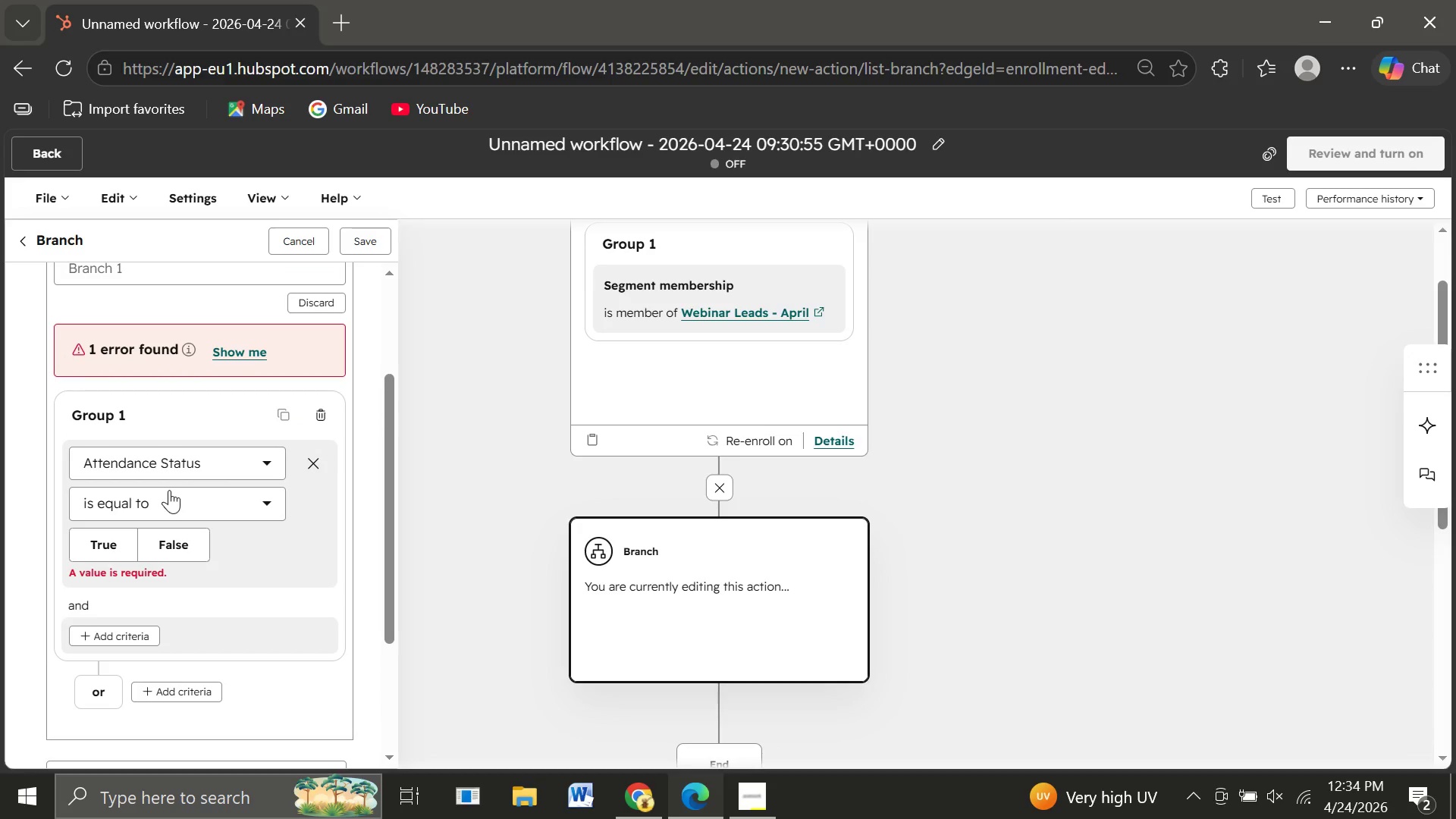 
wait(16.67)
 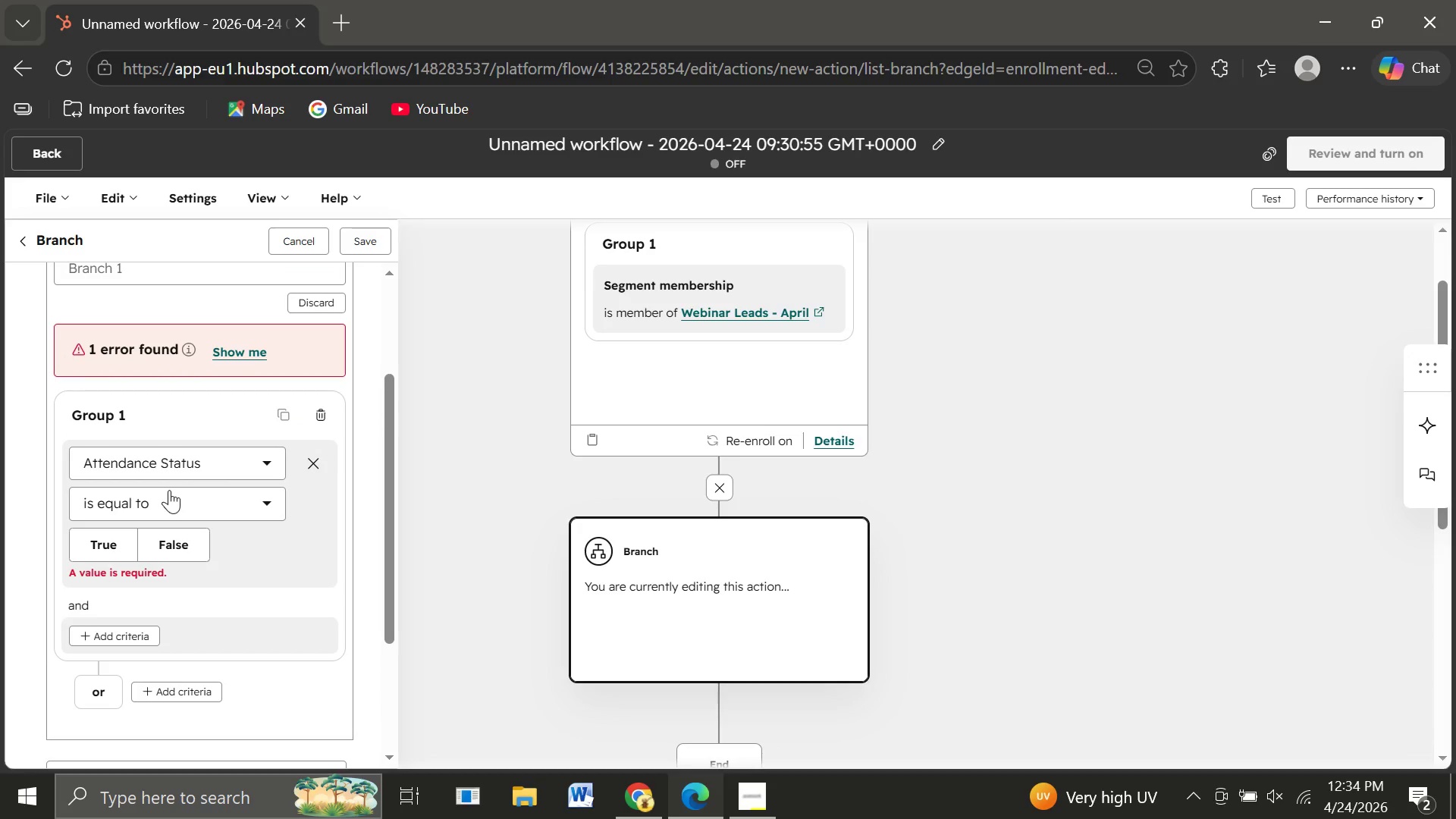 
left_click([218, 506])
 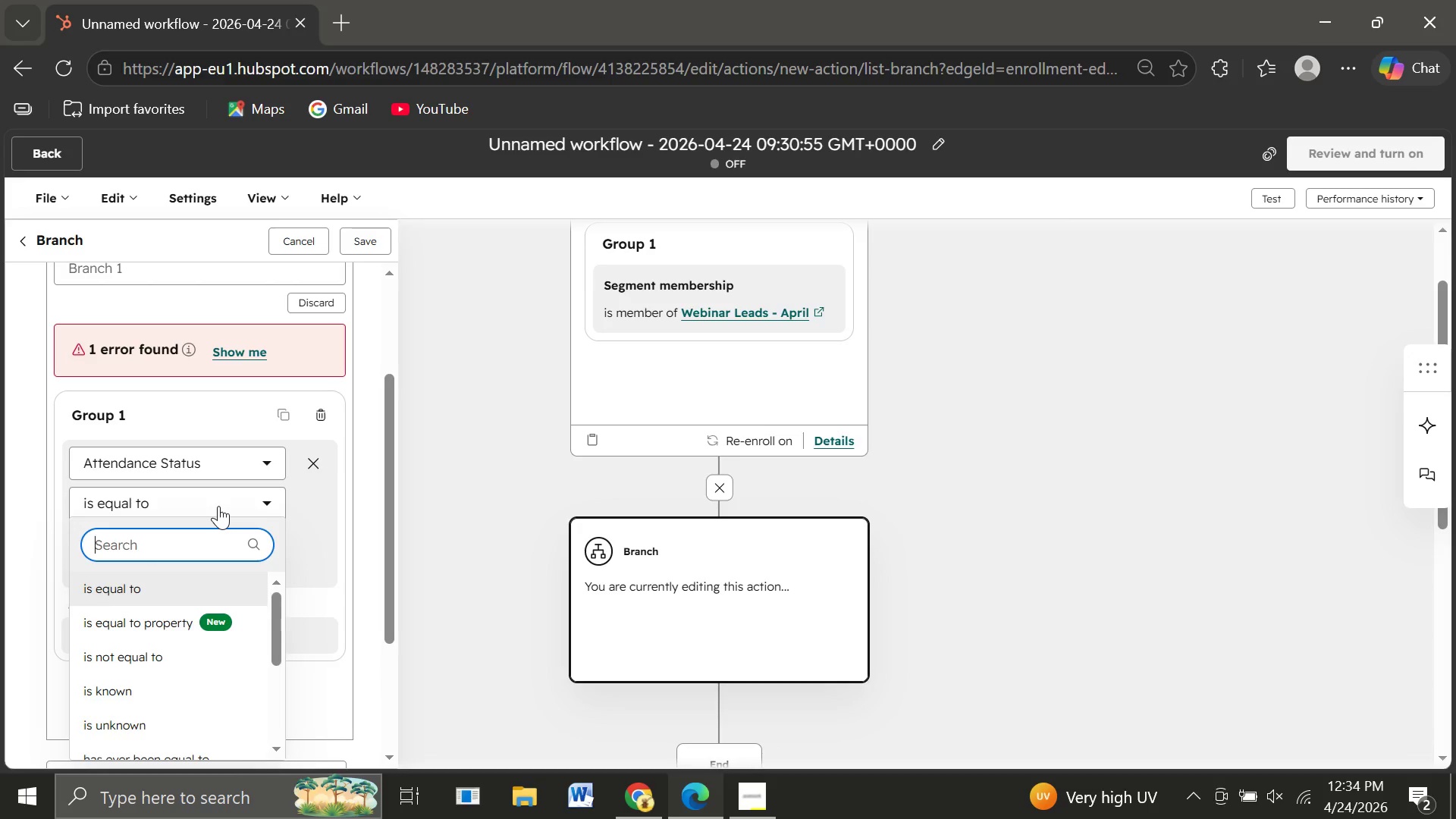 
wait(14.95)
 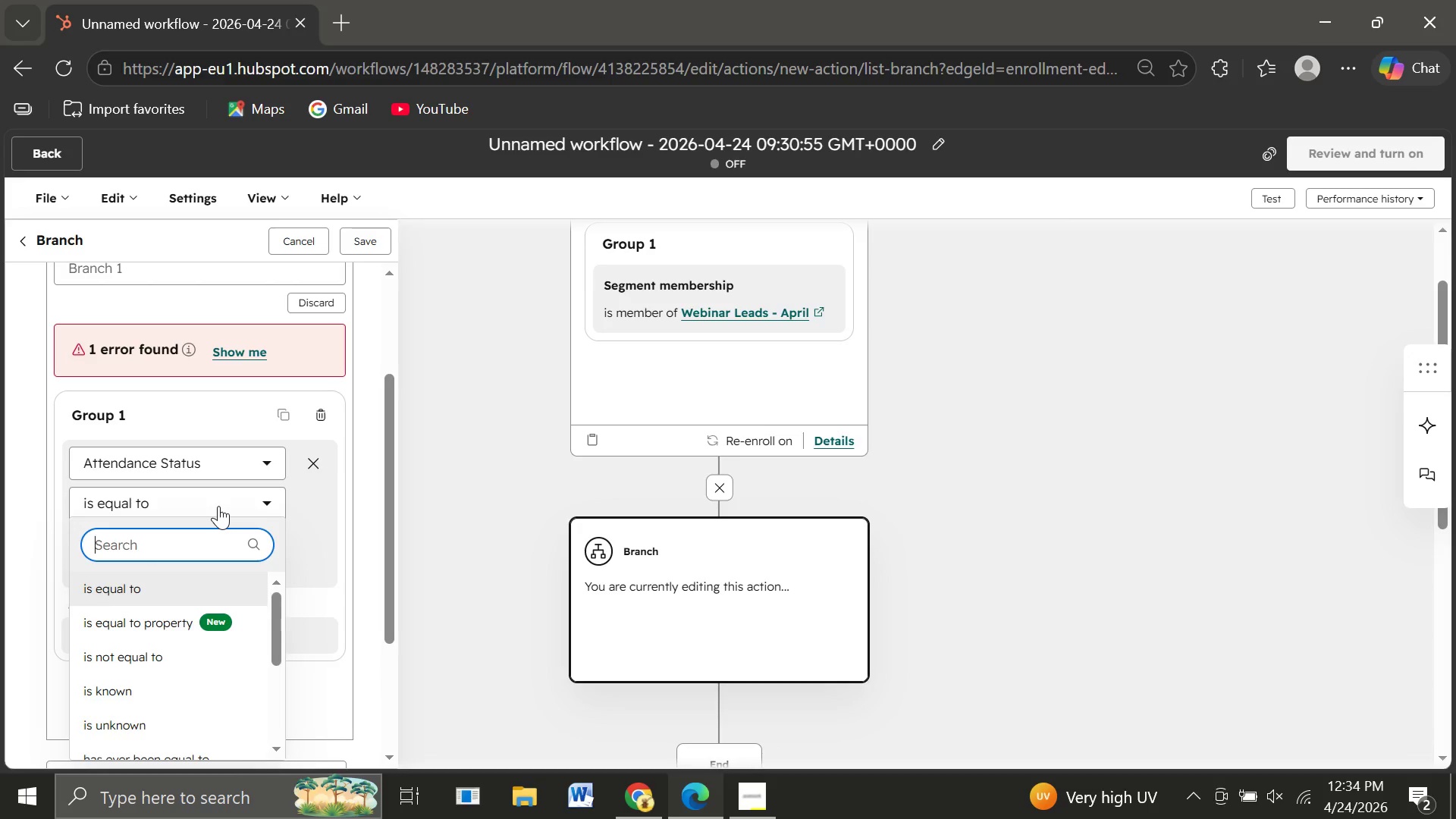 
left_click([303, 509])
 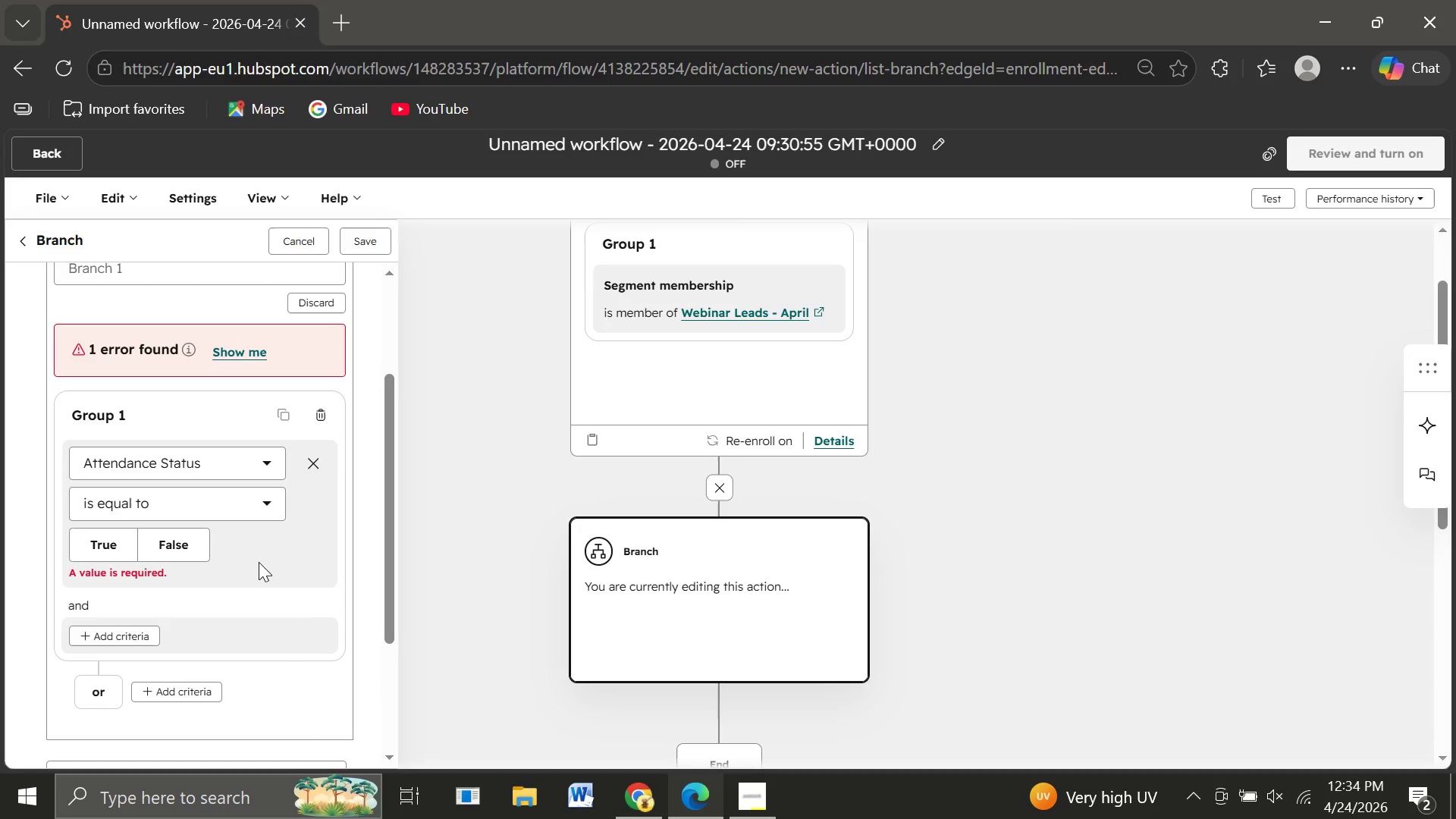 
wait(11.7)
 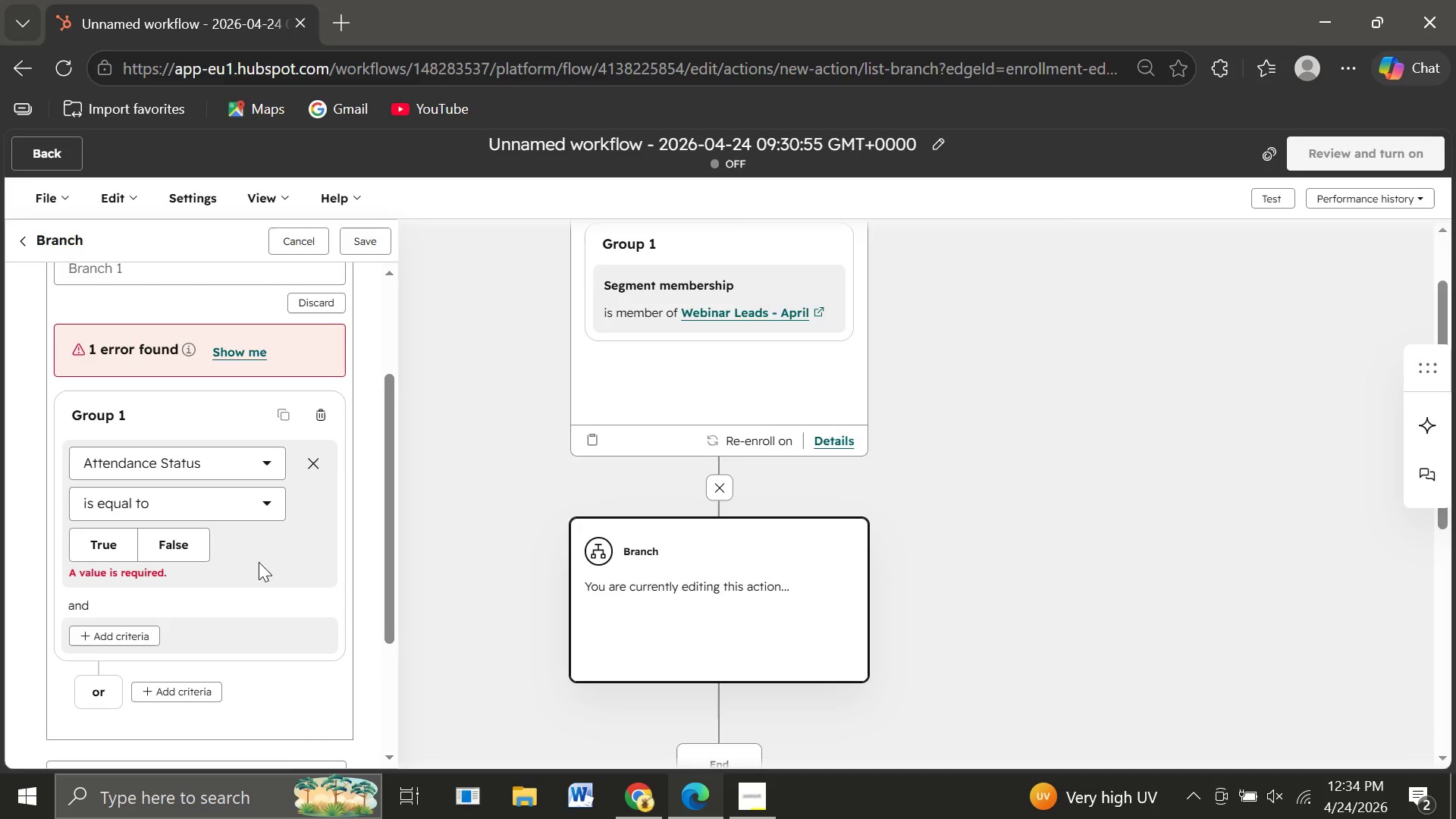 
left_click([52, 144])
 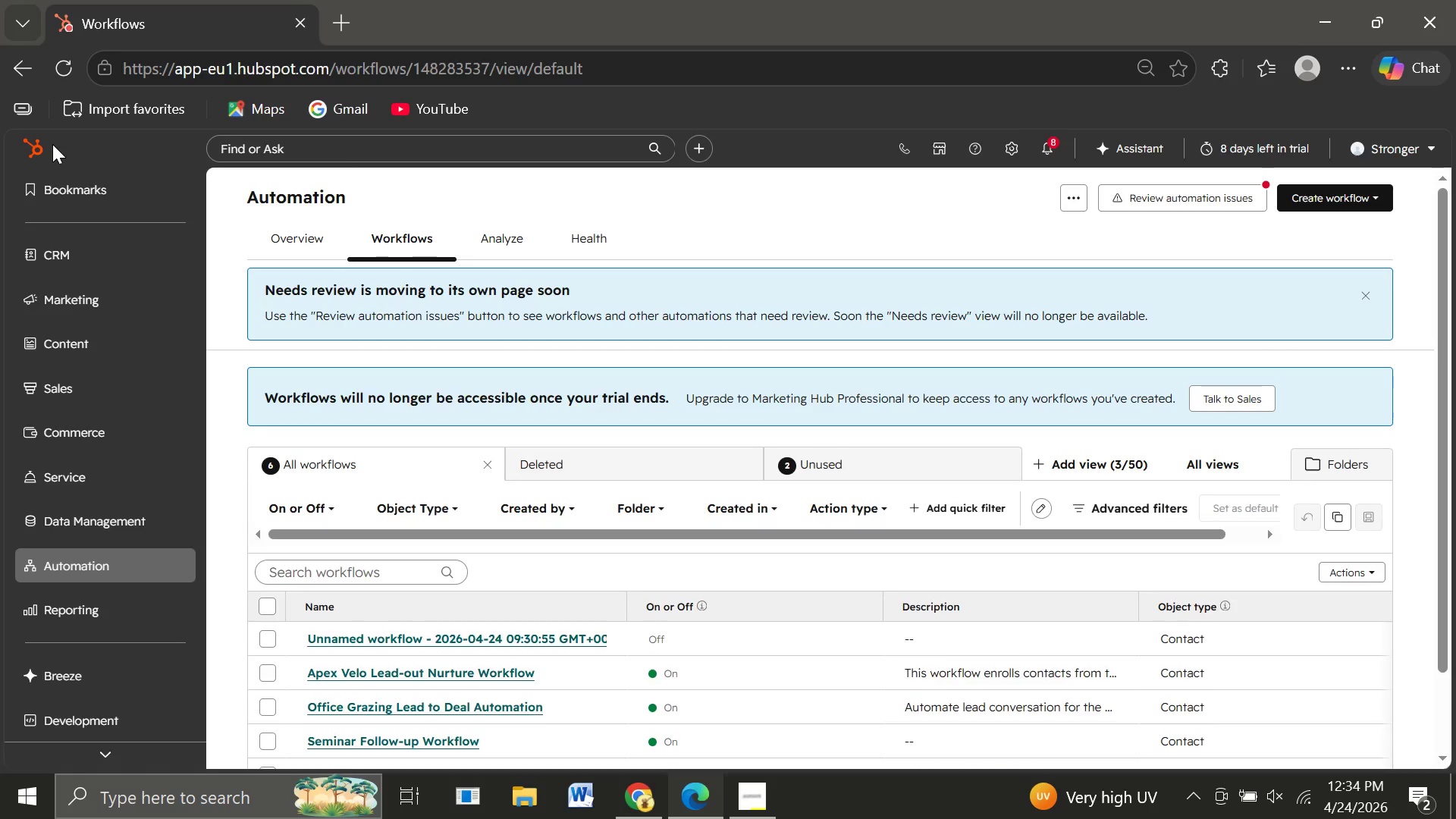 
wait(12.36)
 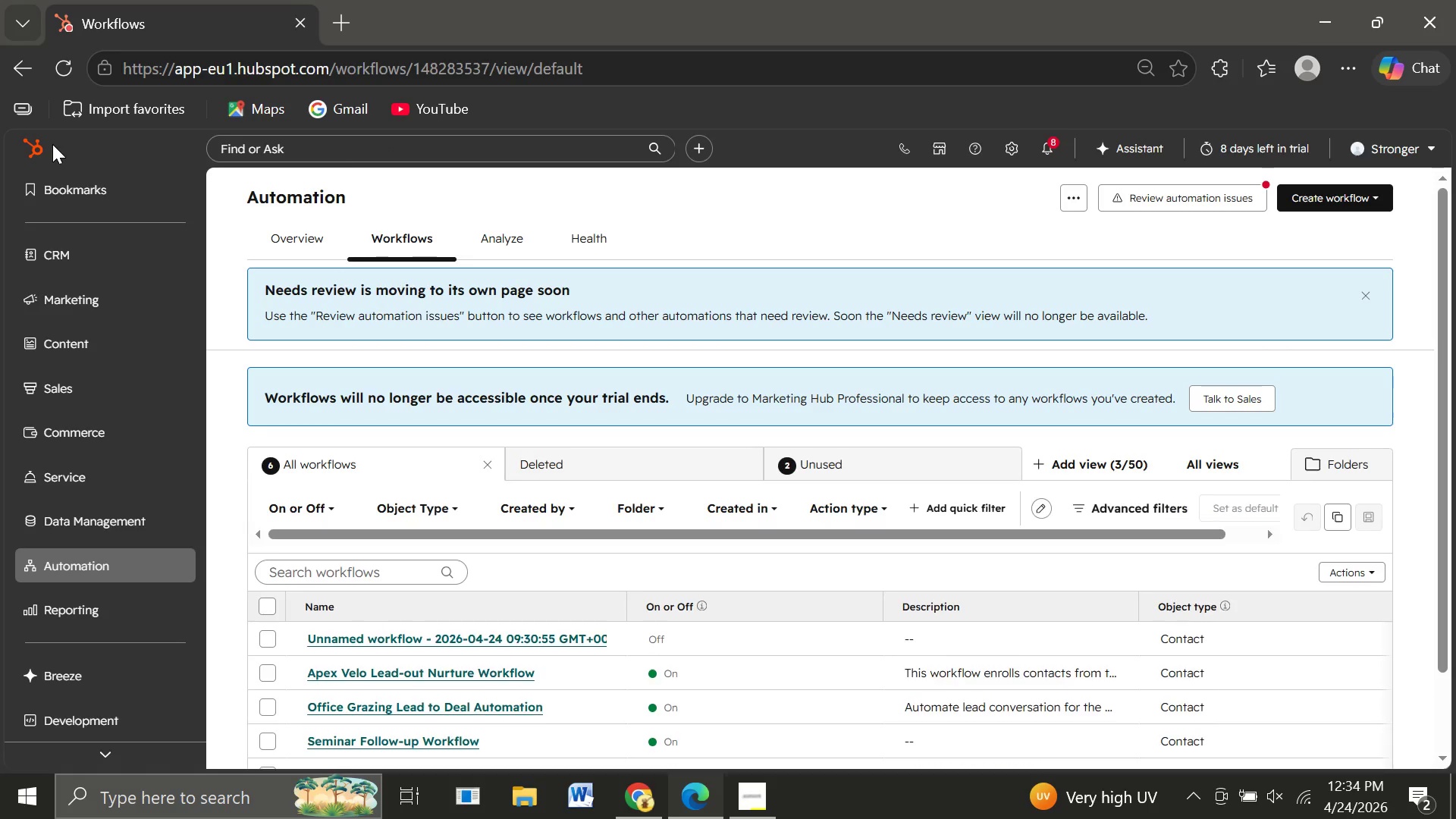 
left_click([1009, 155])
 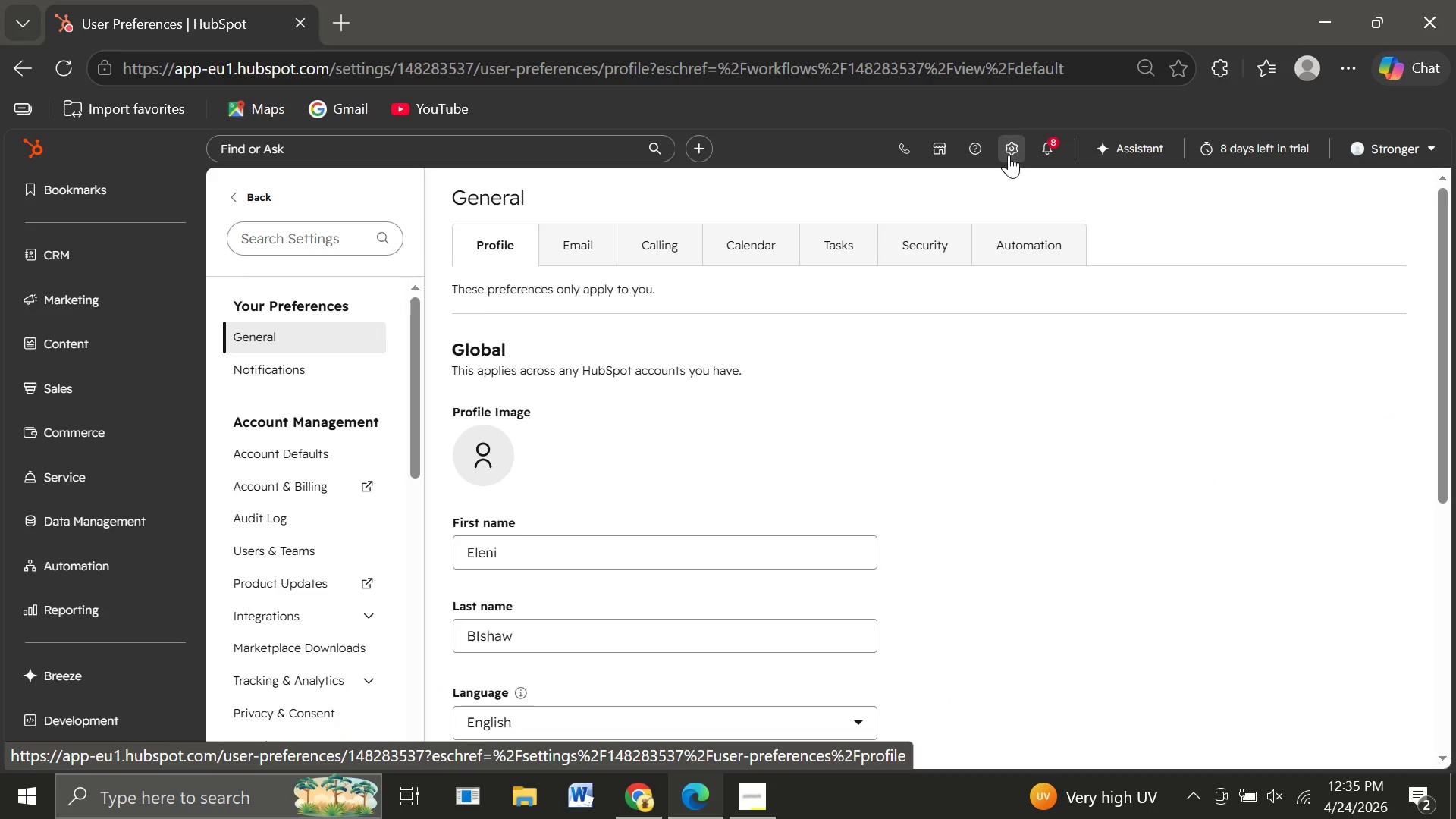 
wait(8.88)
 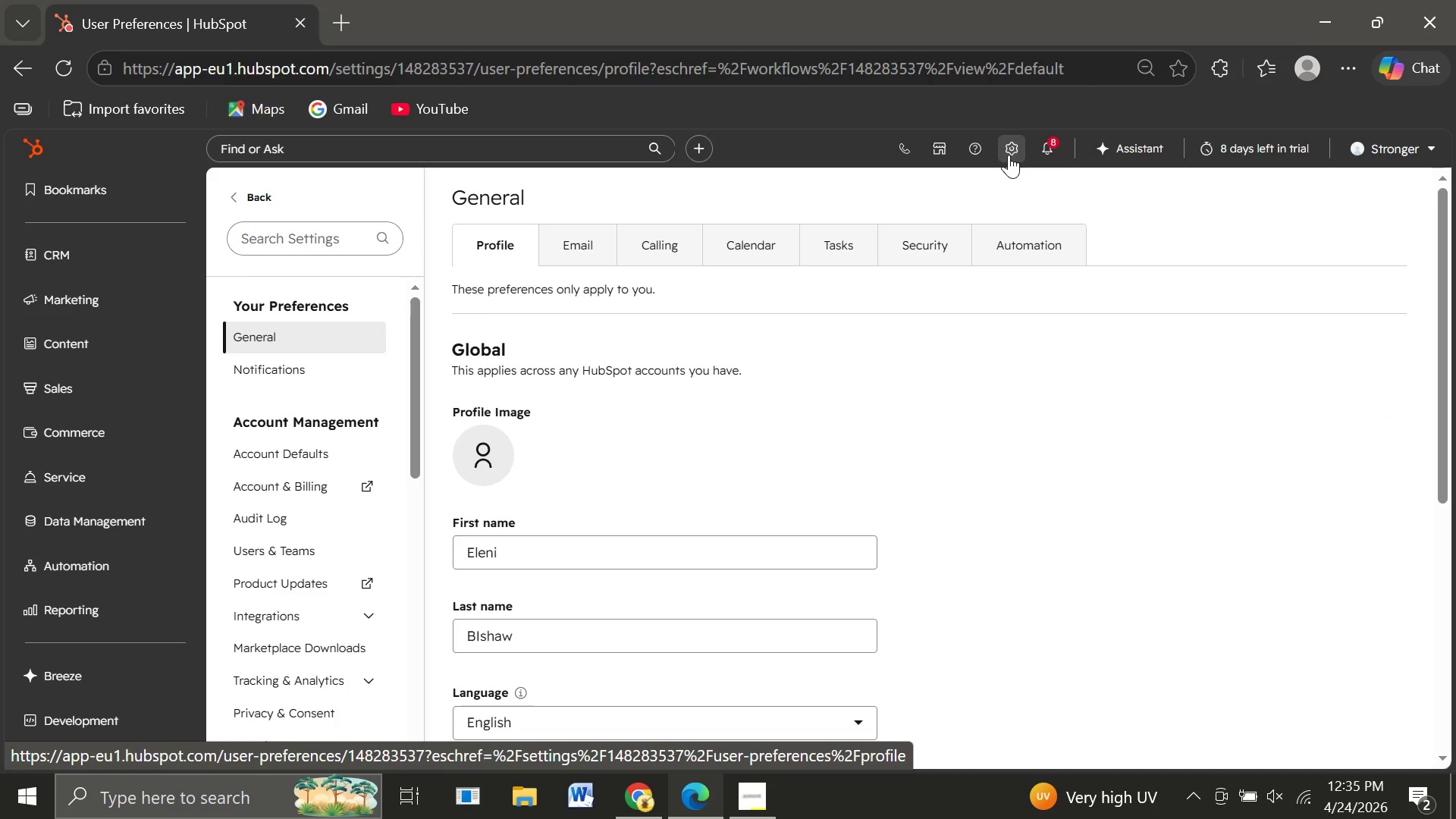 
left_click([278, 626])
 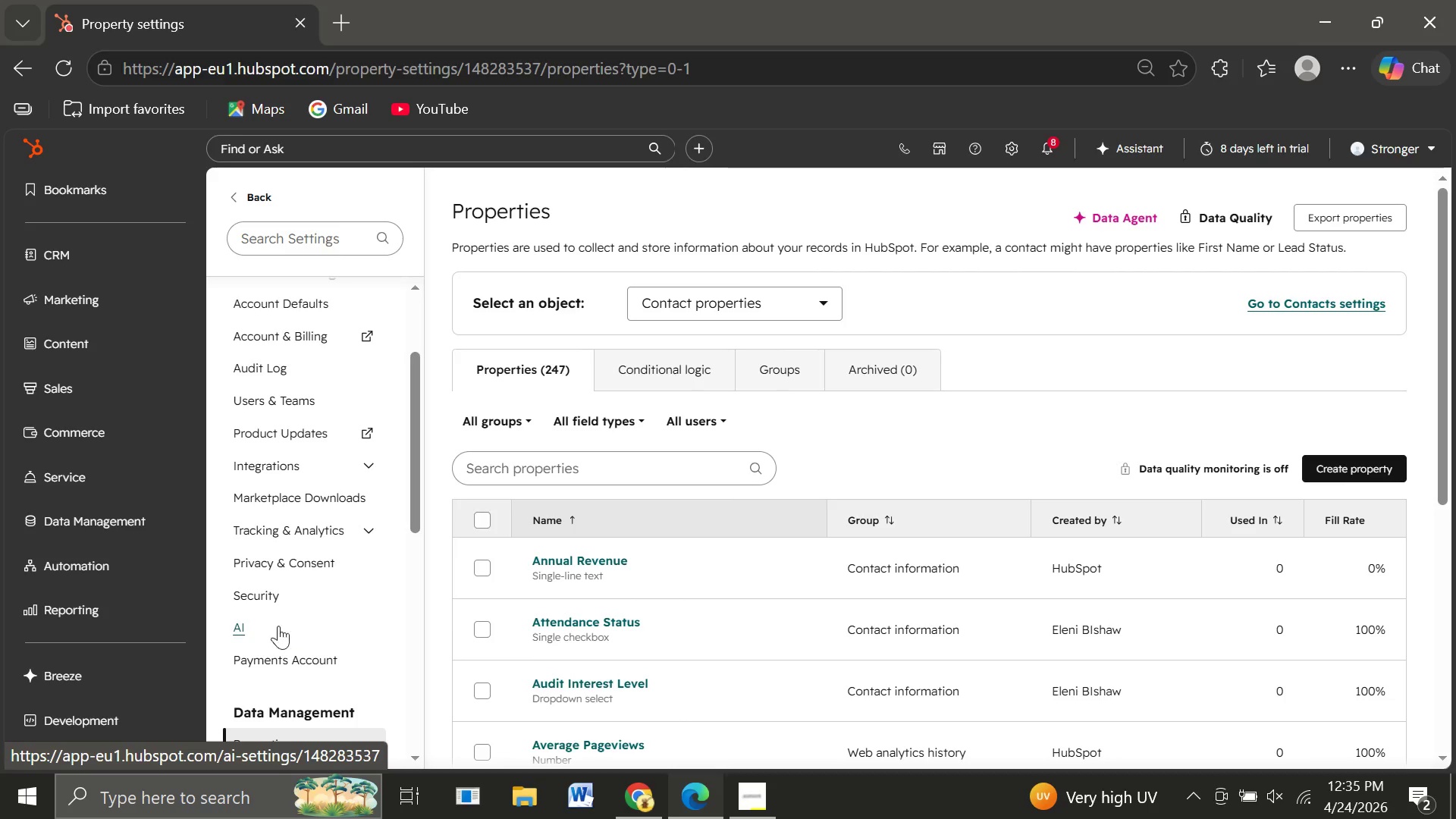 
wait(12.3)
 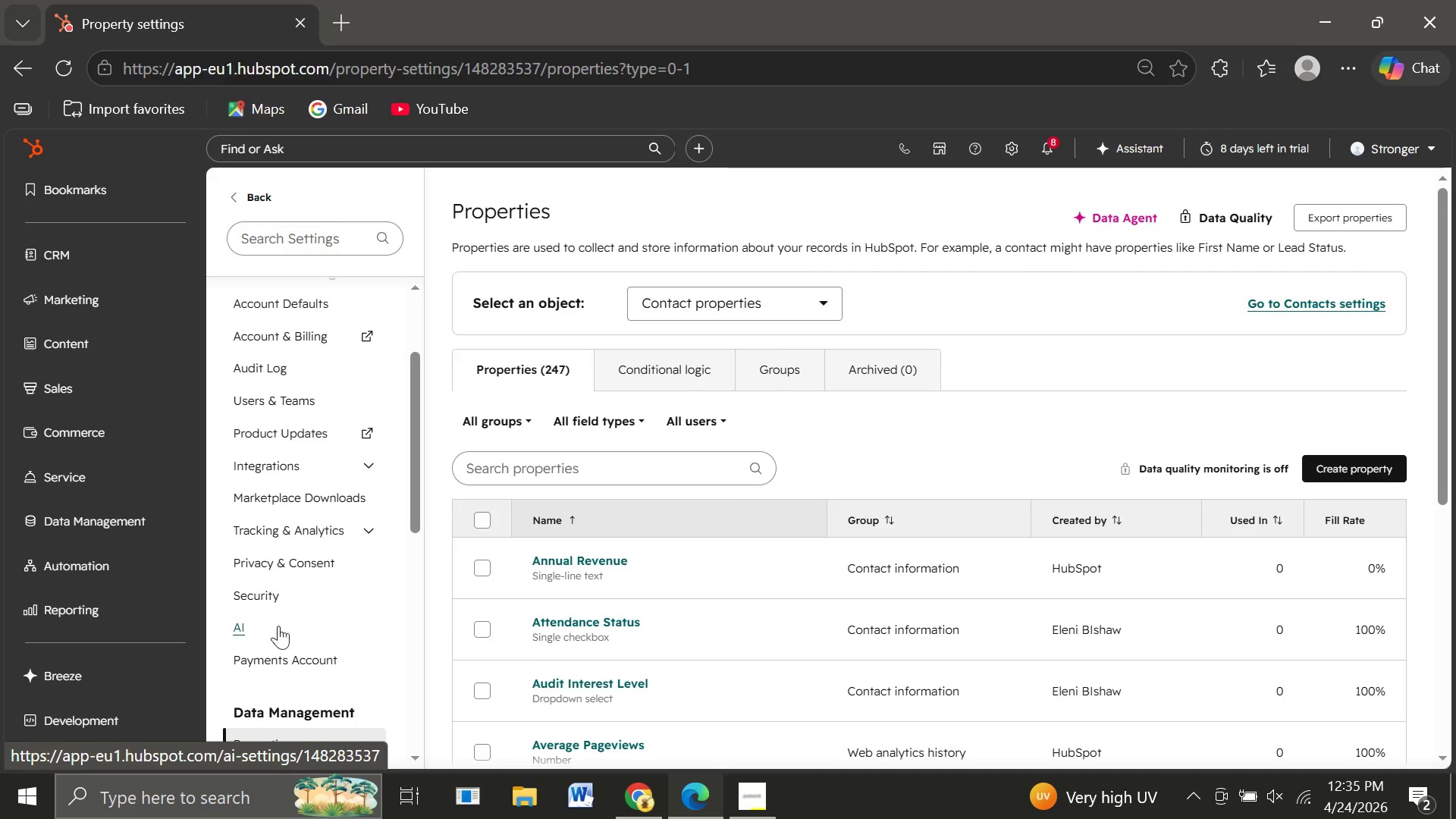 
left_click([559, 474])
 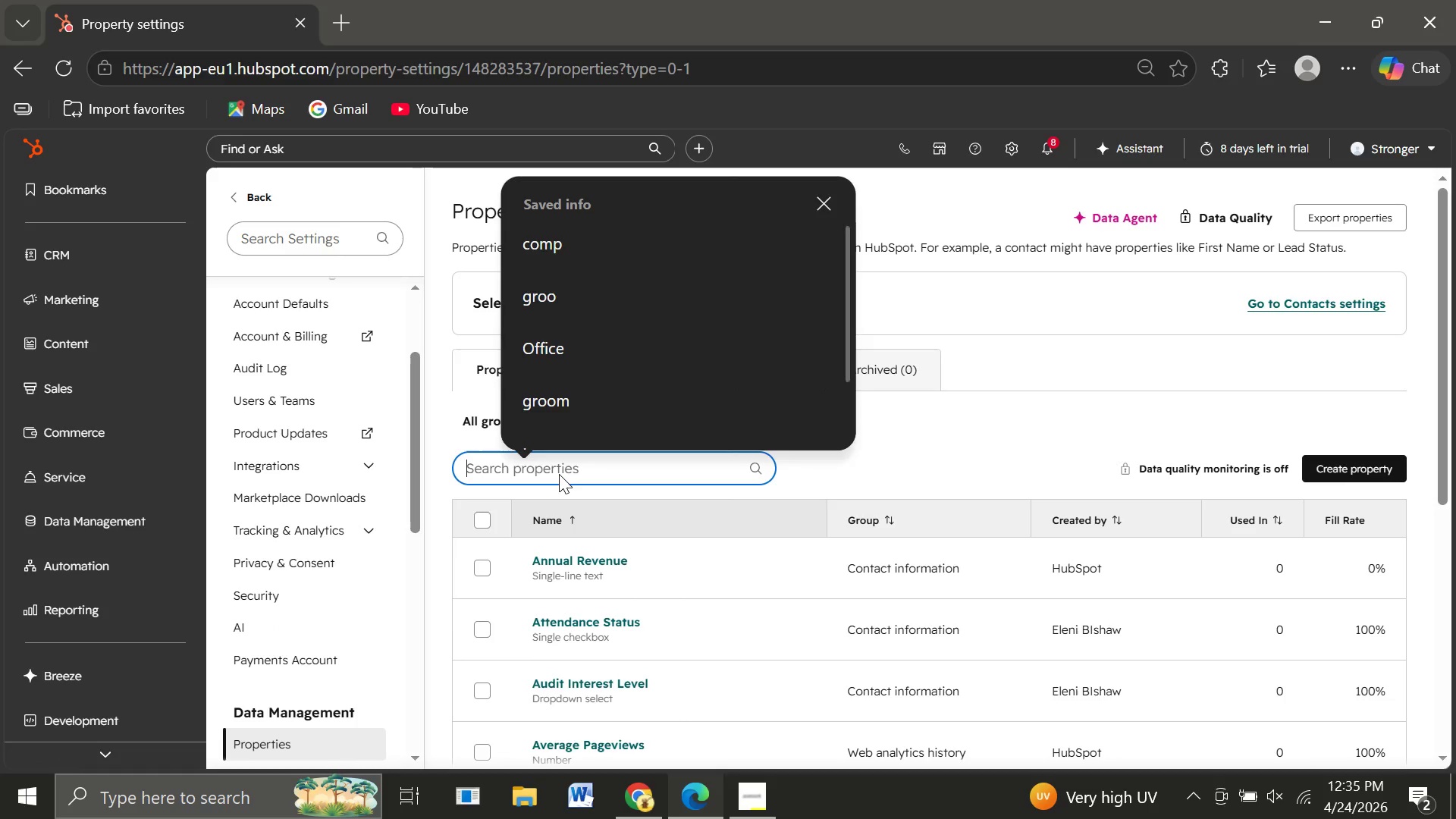 
type(Atte)
 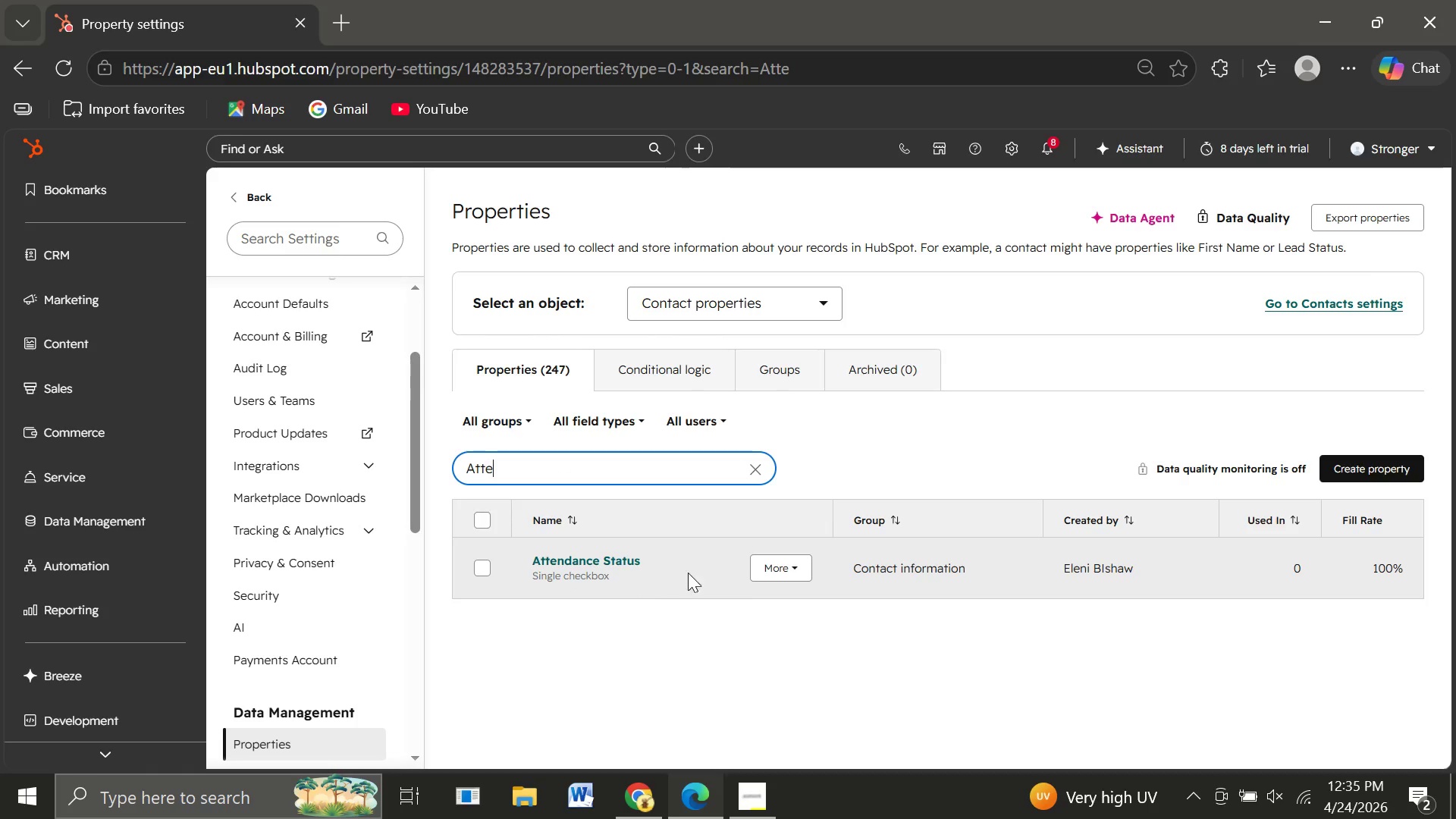 
left_click([772, 571])
 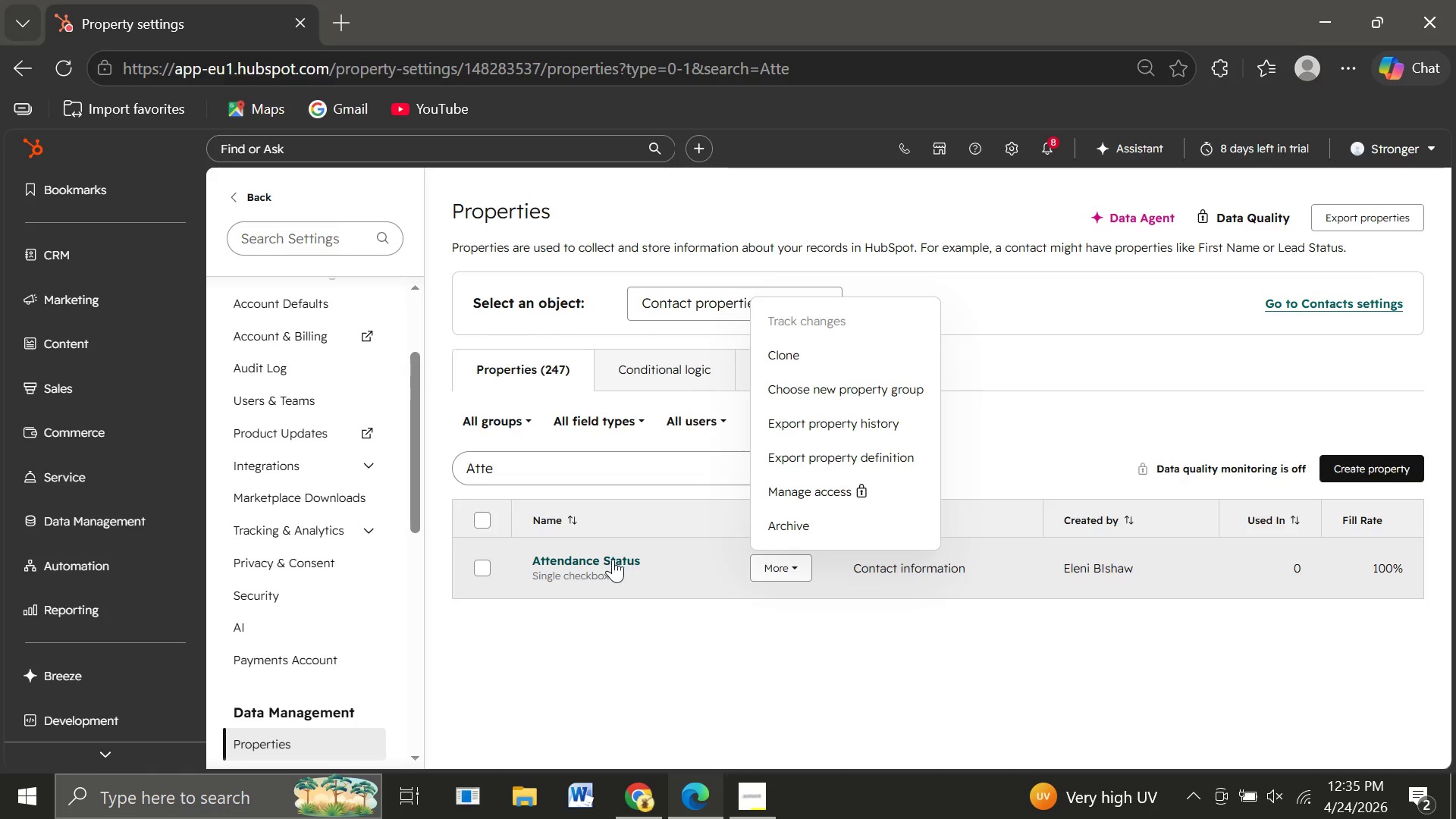 
left_click([602, 559])
 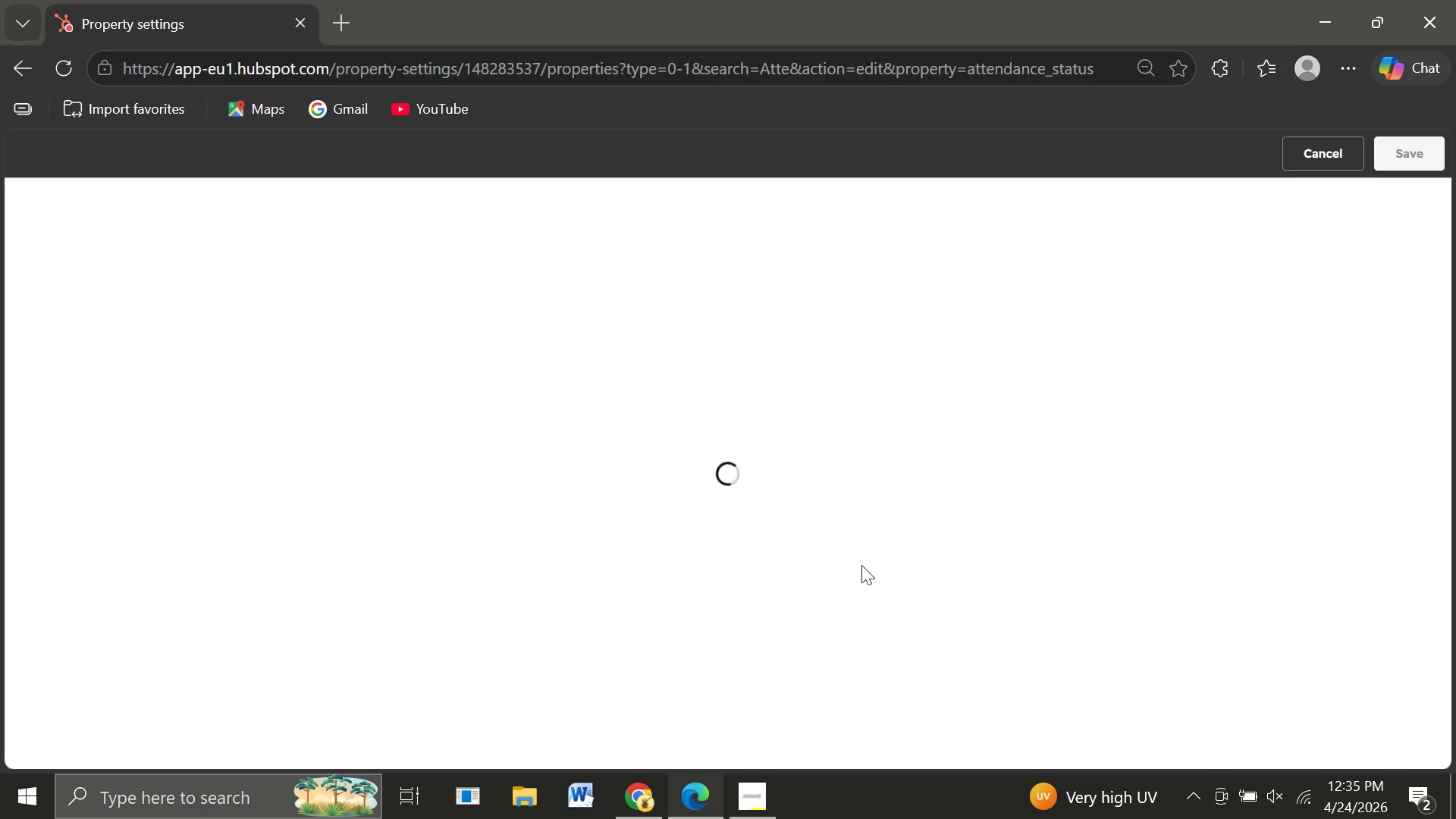 
wait(20.42)
 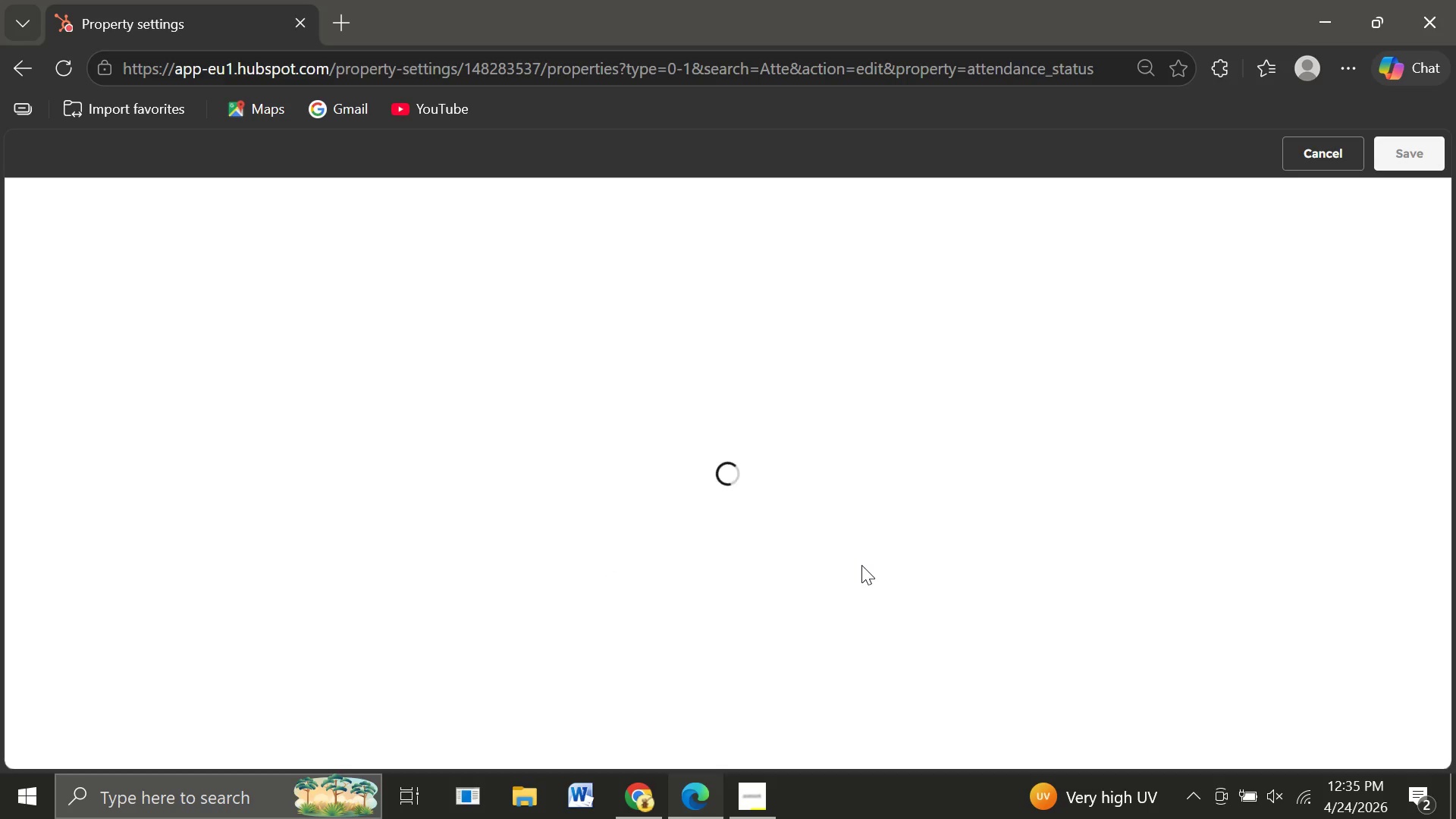 
left_click([49, 283])
 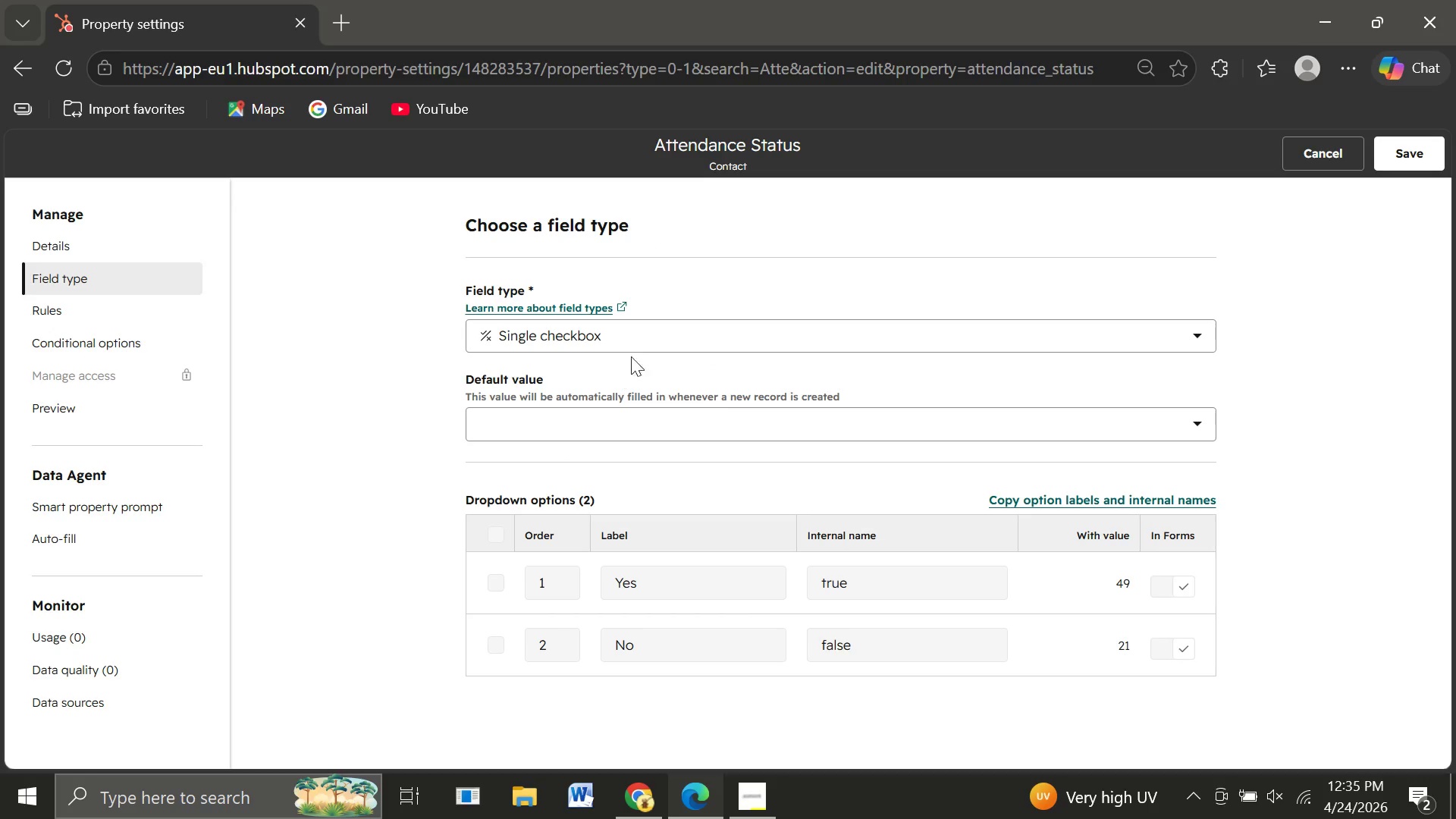 
left_click([663, 334])
 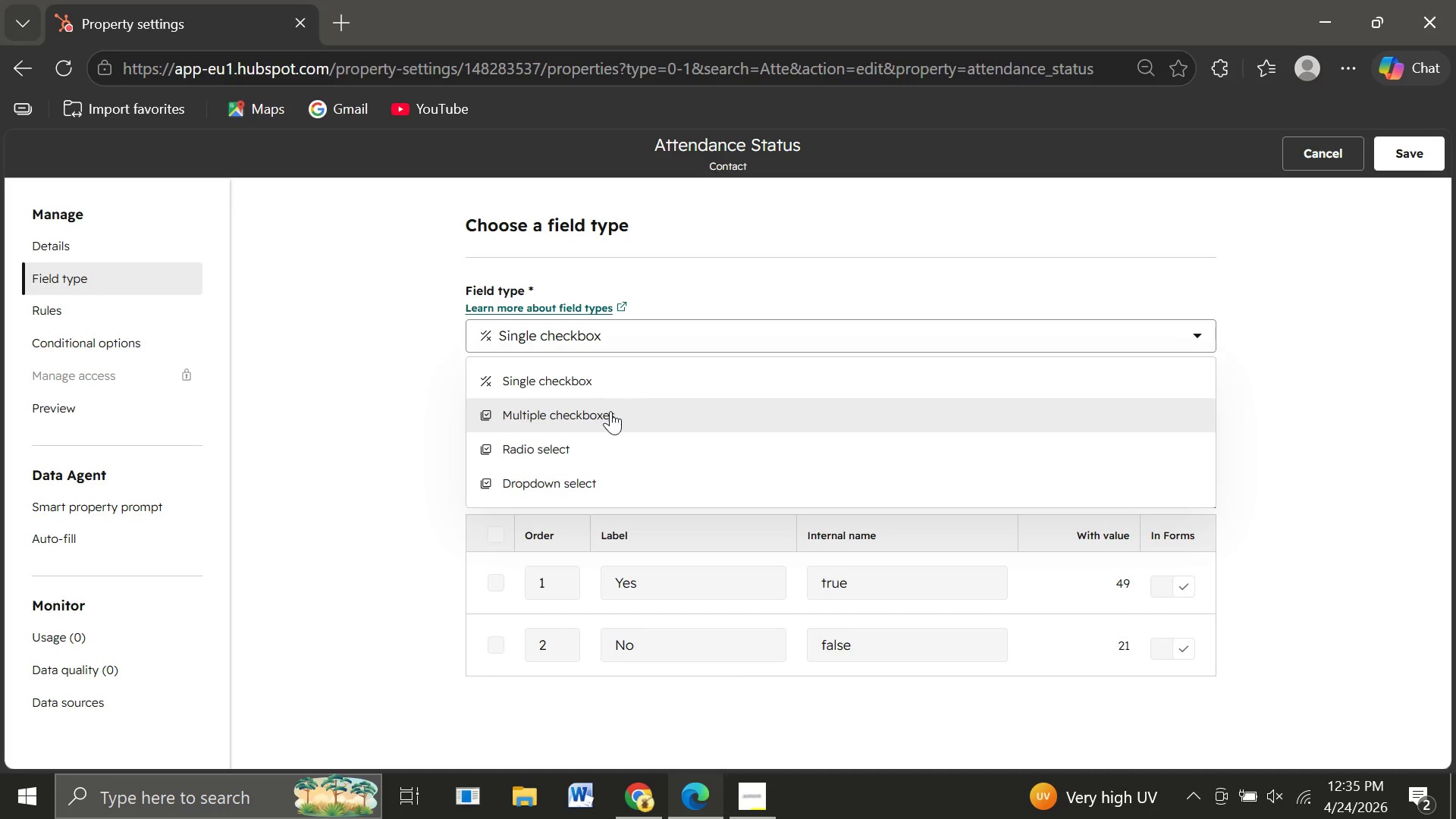 
left_click([538, 487])
 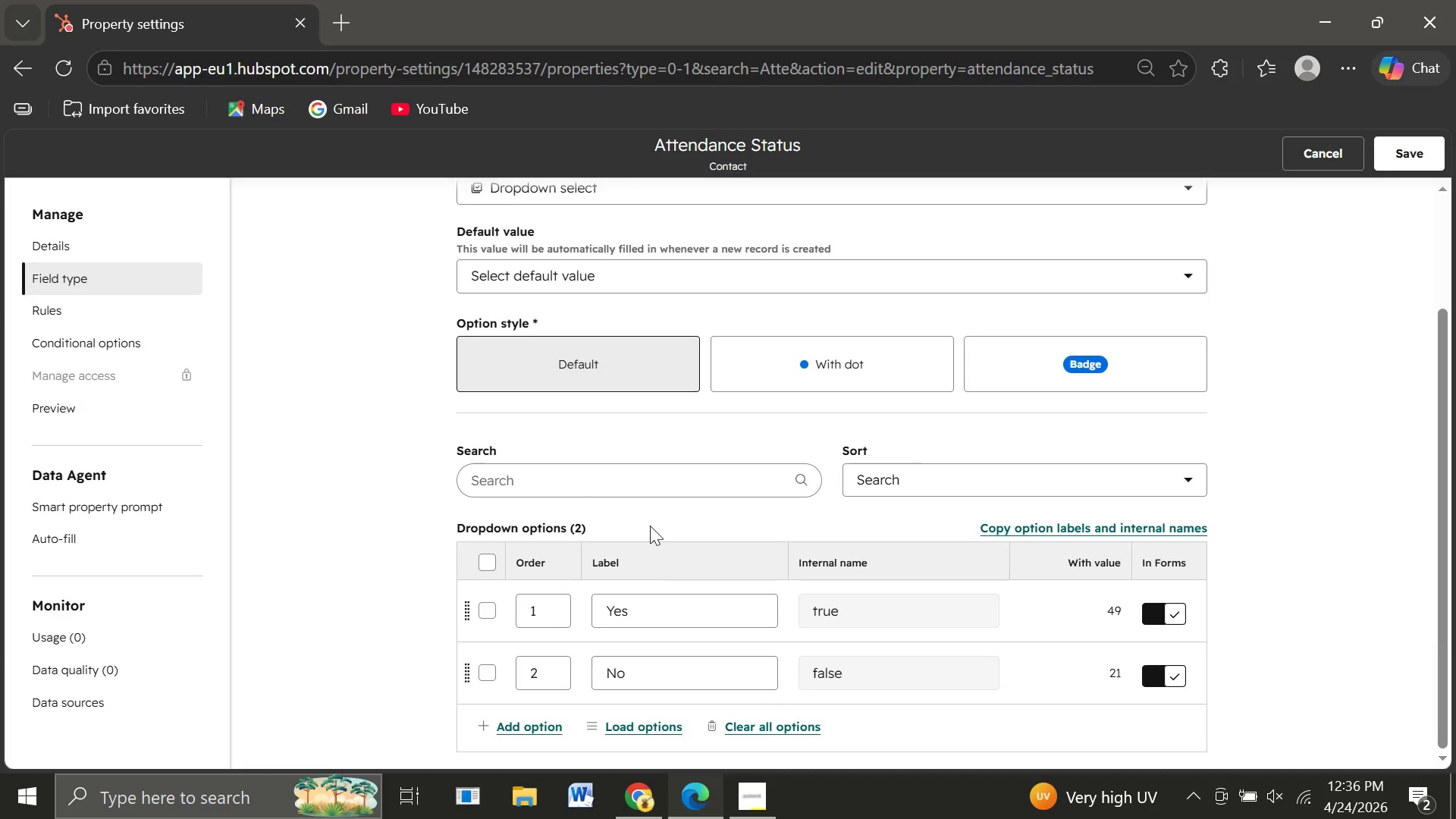 
wait(7.44)
 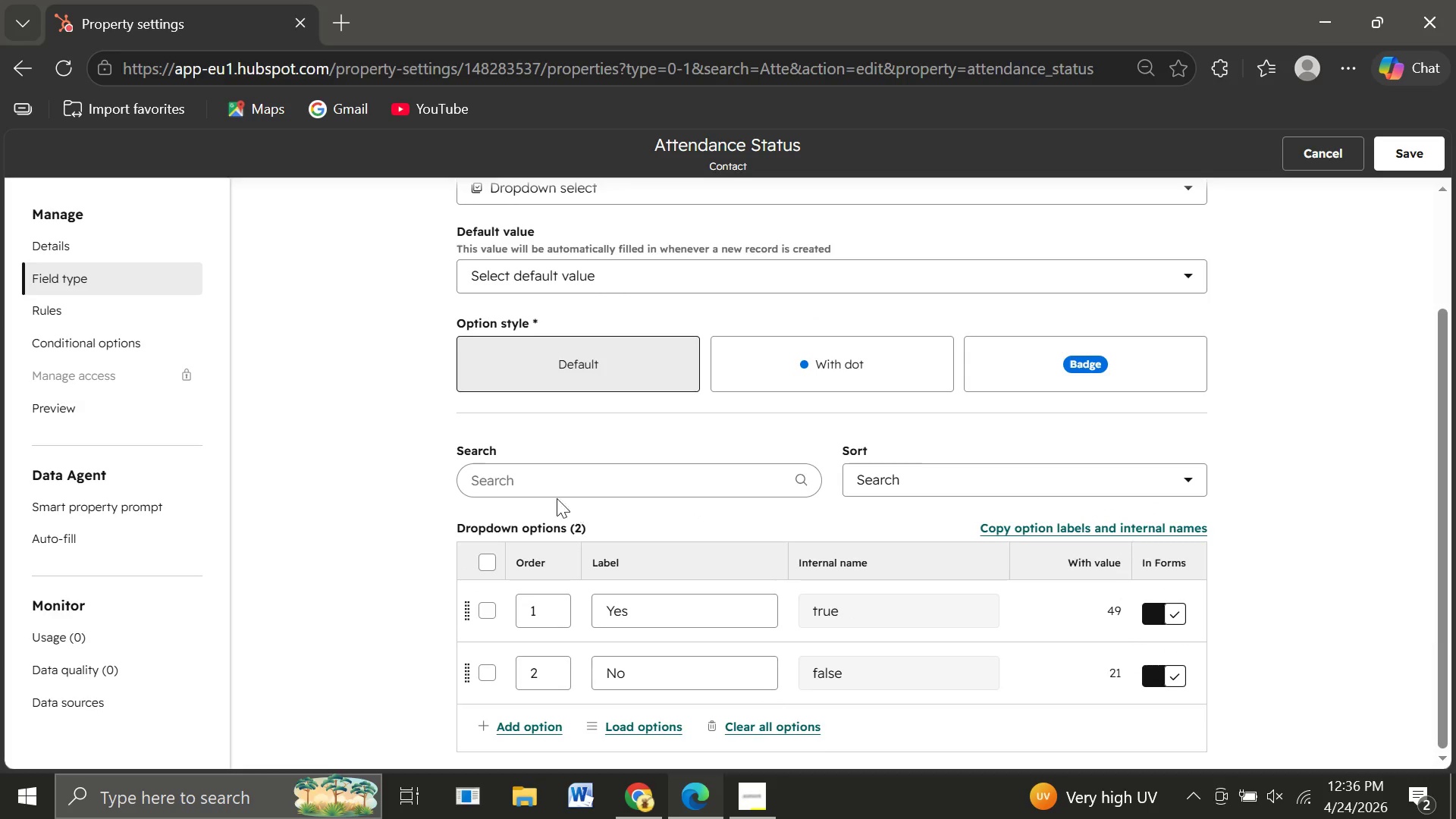 
left_click([643, 607])
 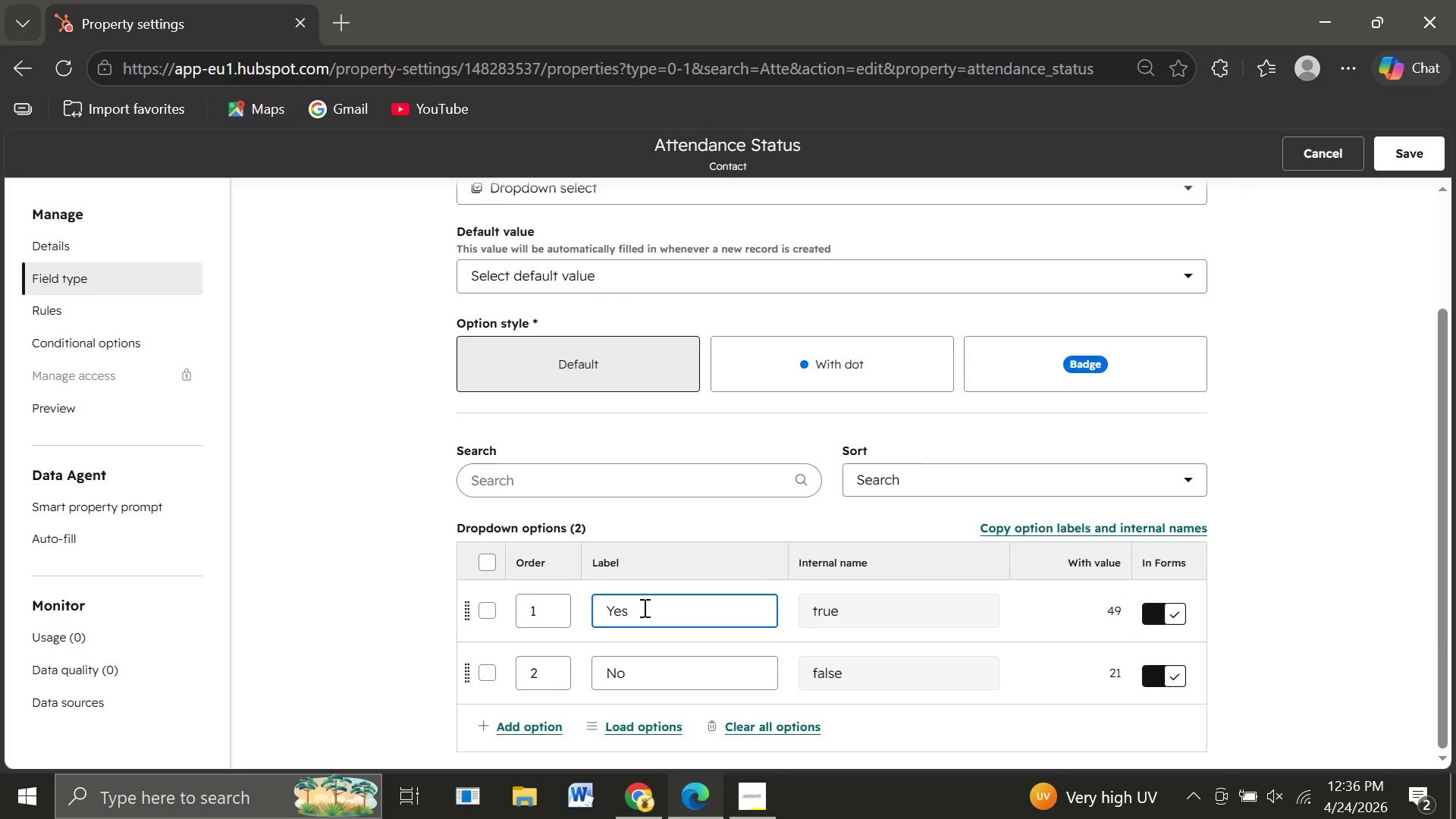 
left_click_drag(start_coordinate=[643, 607], to_coordinate=[596, 614])
 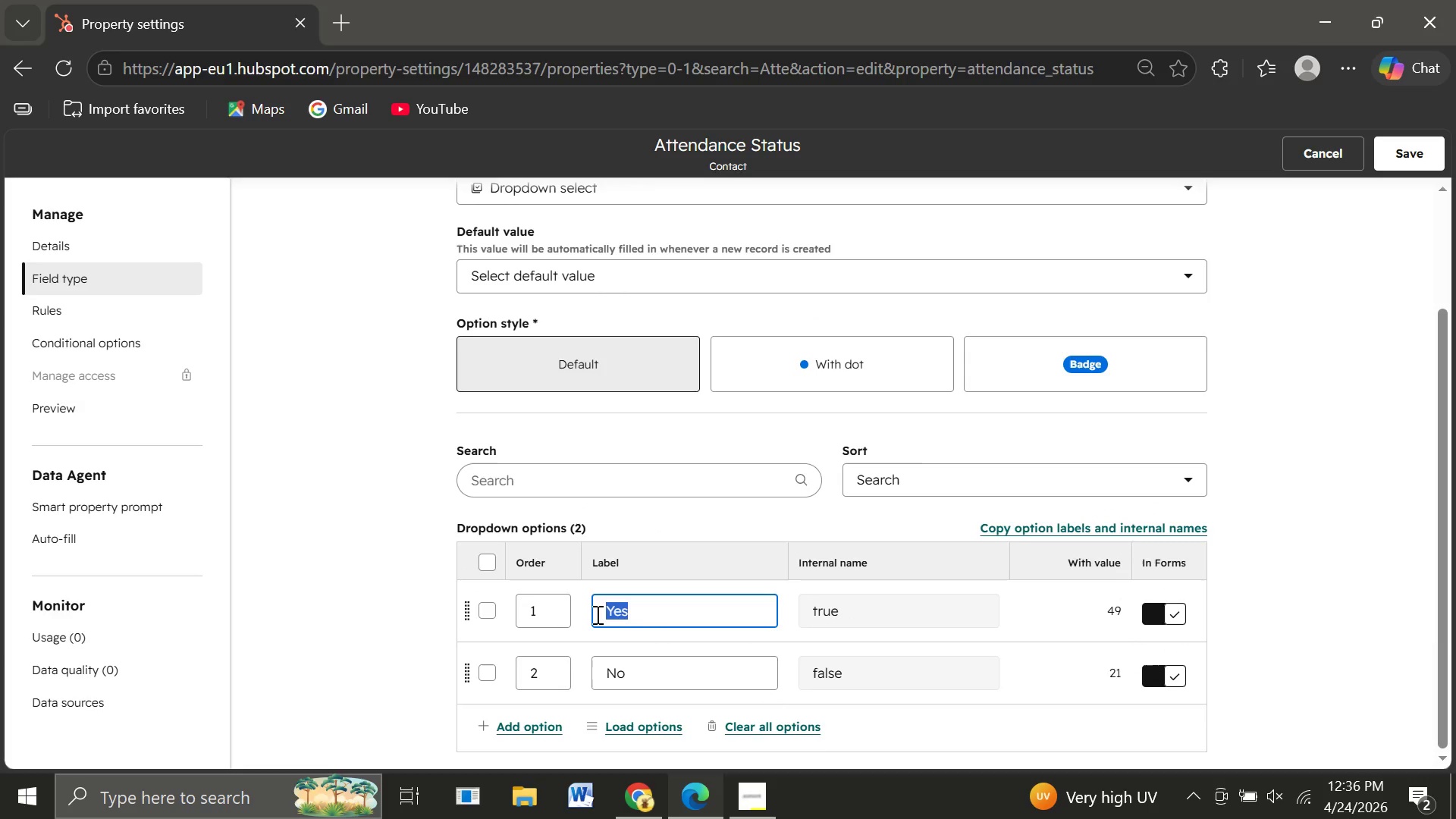 
wait(9.45)
 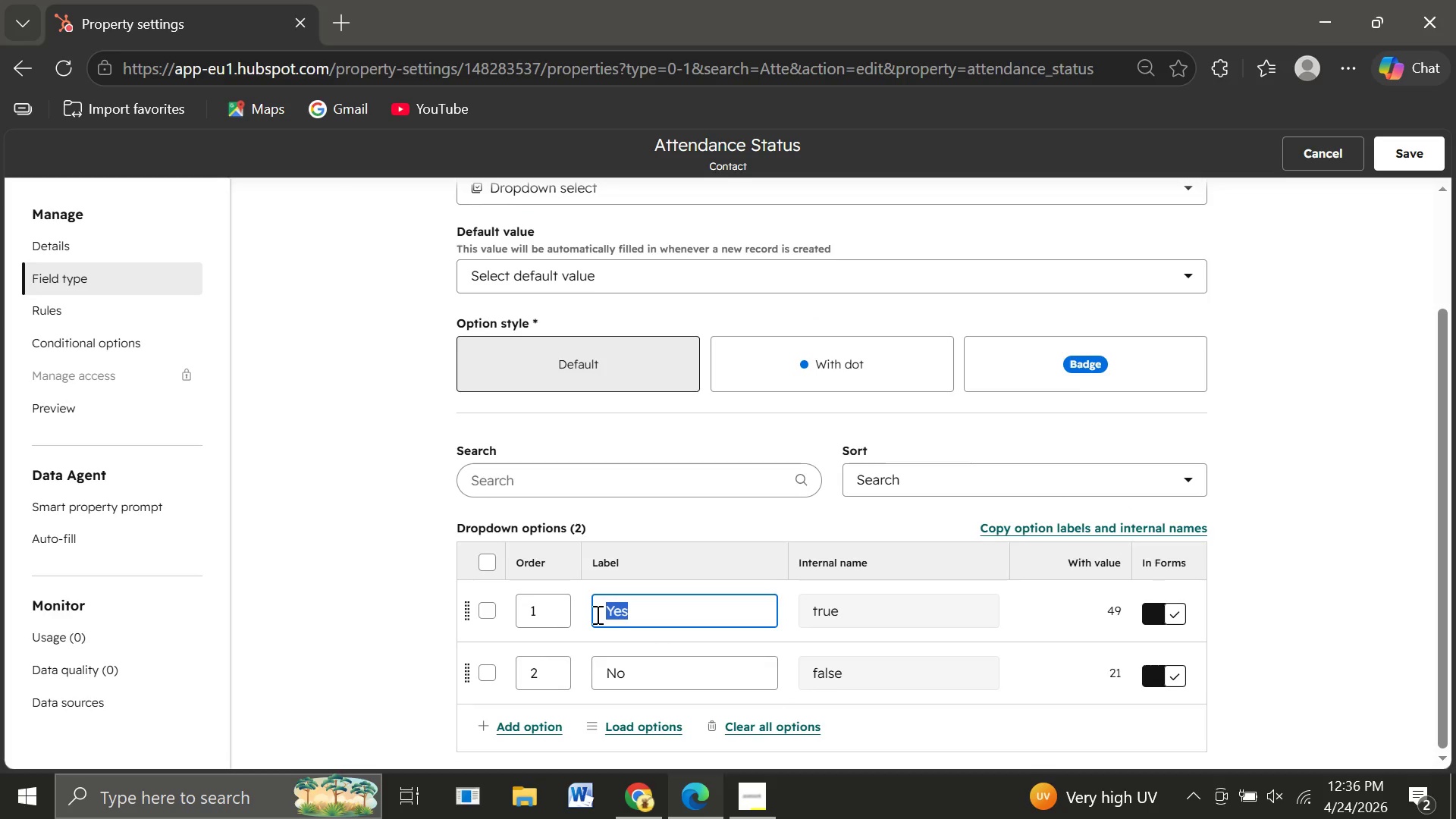 
type(Attended)
 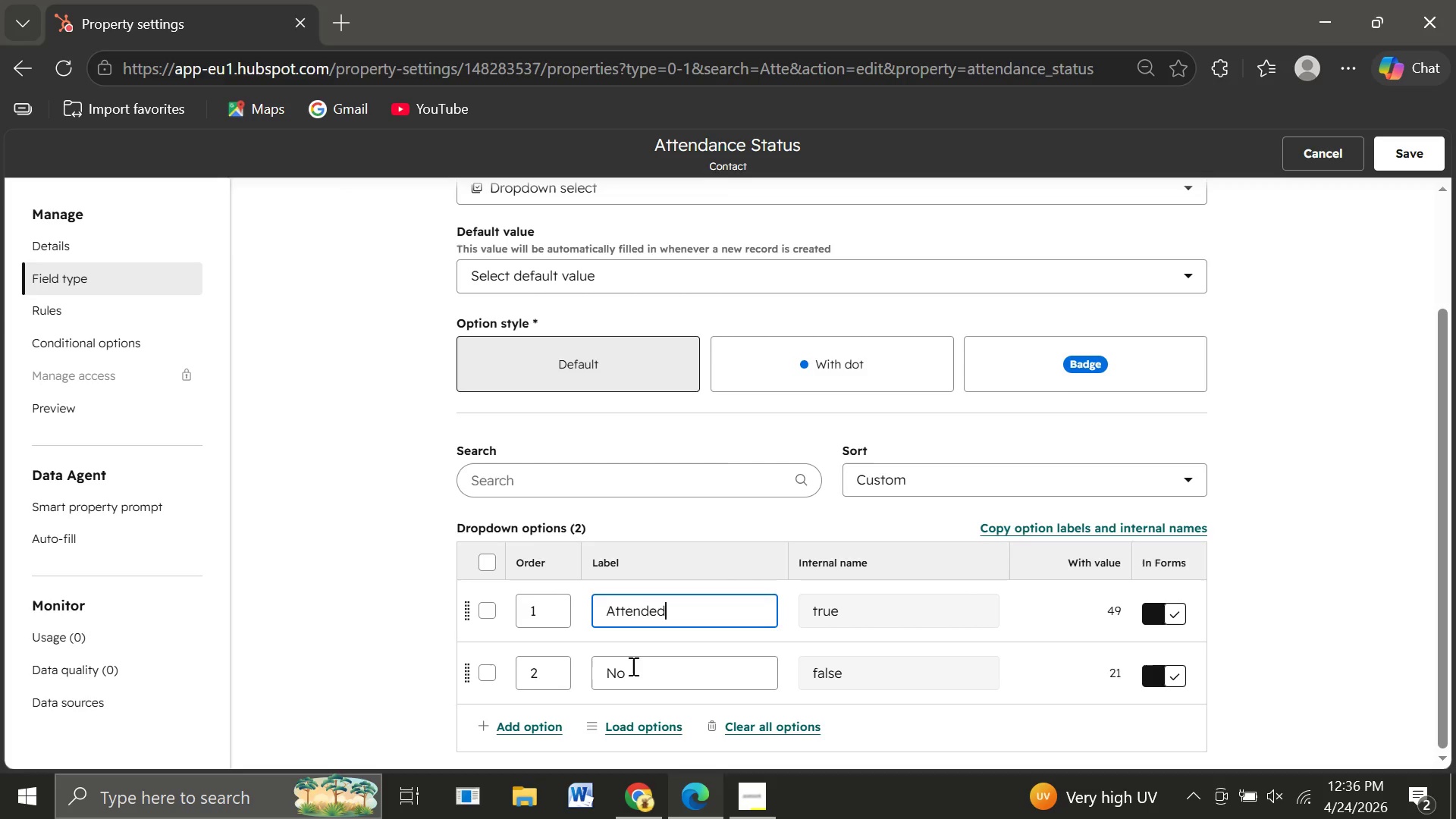 
left_click([632, 687])
 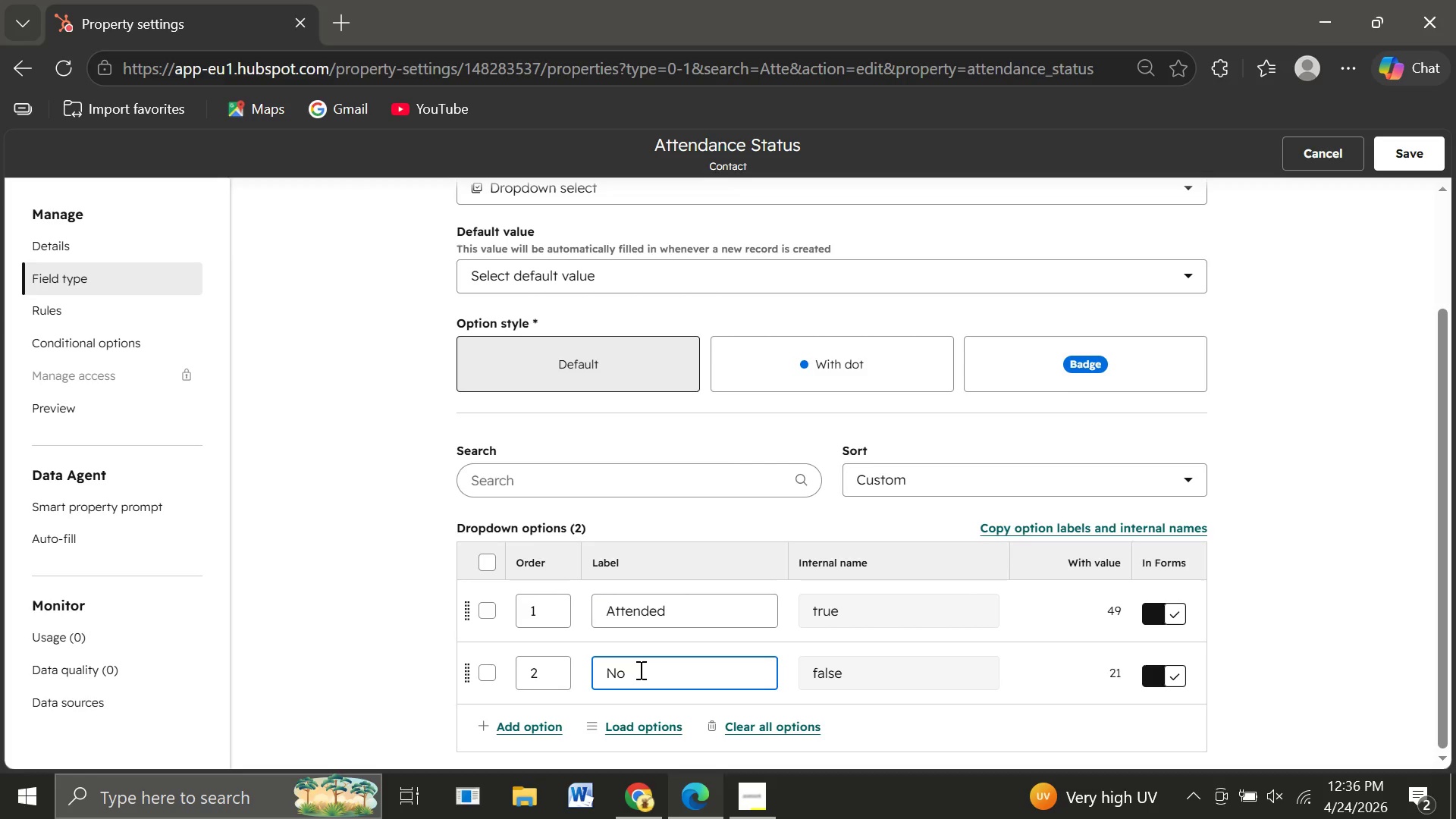 
left_click_drag(start_coordinate=[639, 670], to_coordinate=[596, 673])
 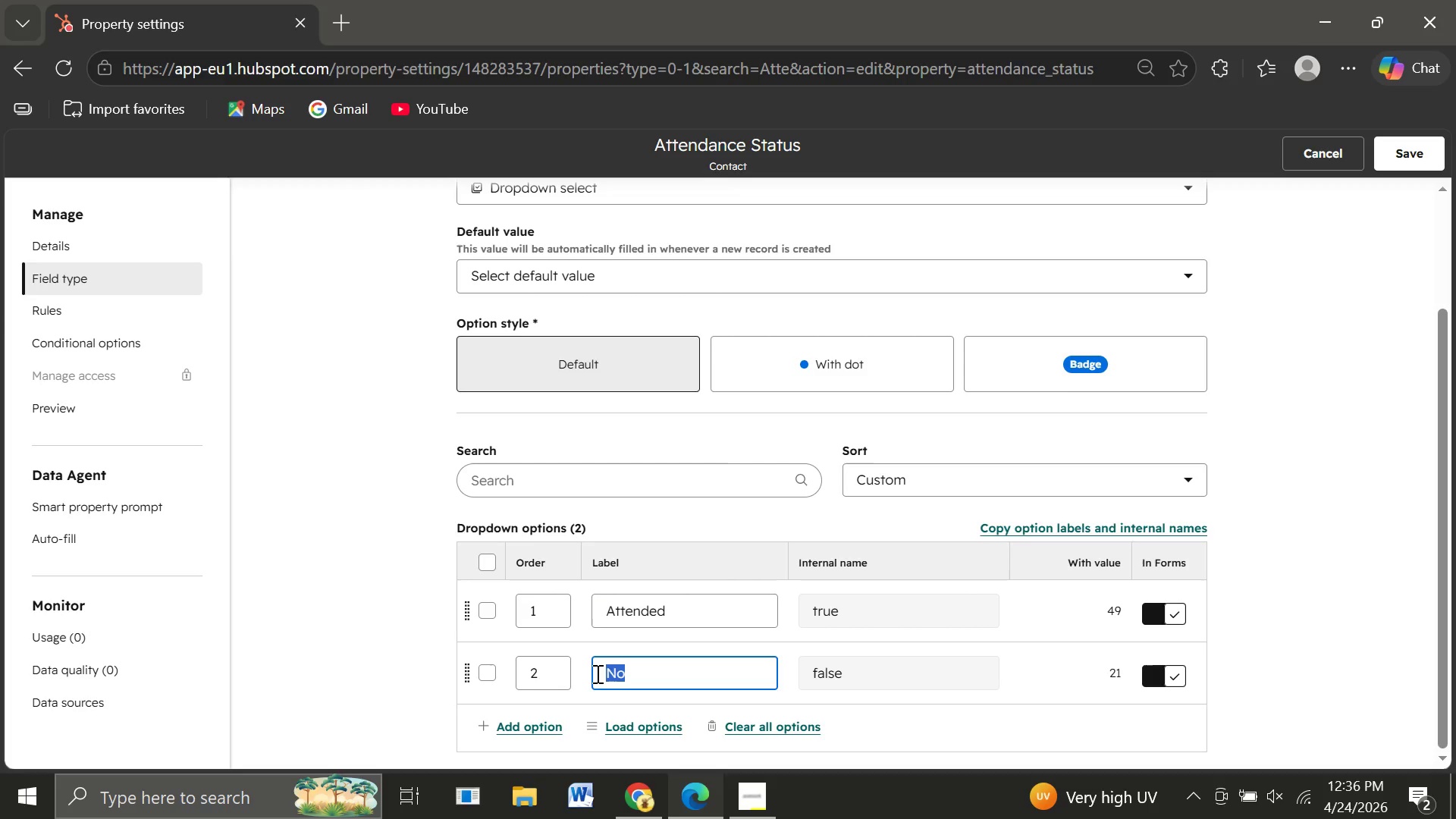 
type(No-show)
 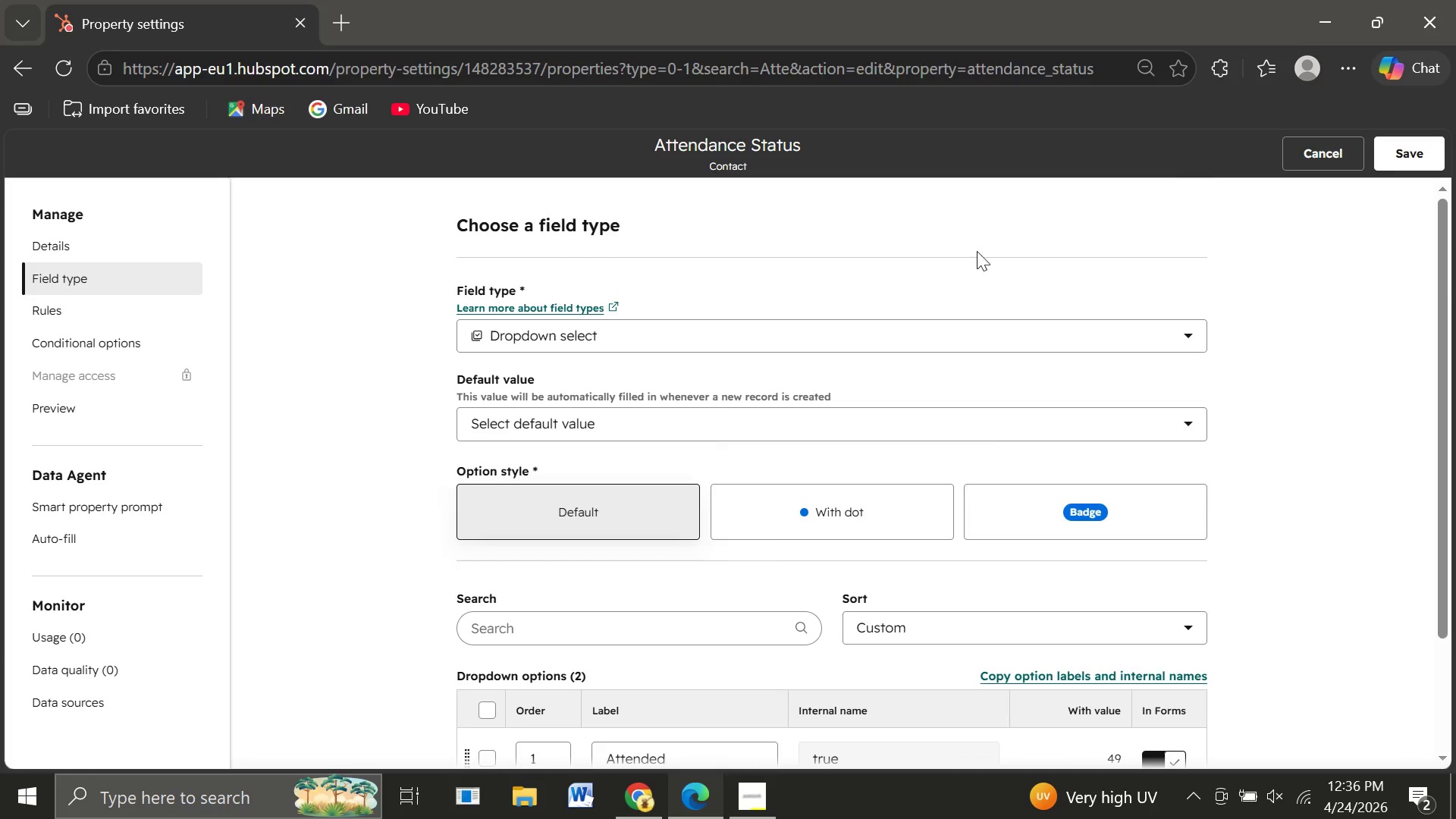 
wait(12.83)
 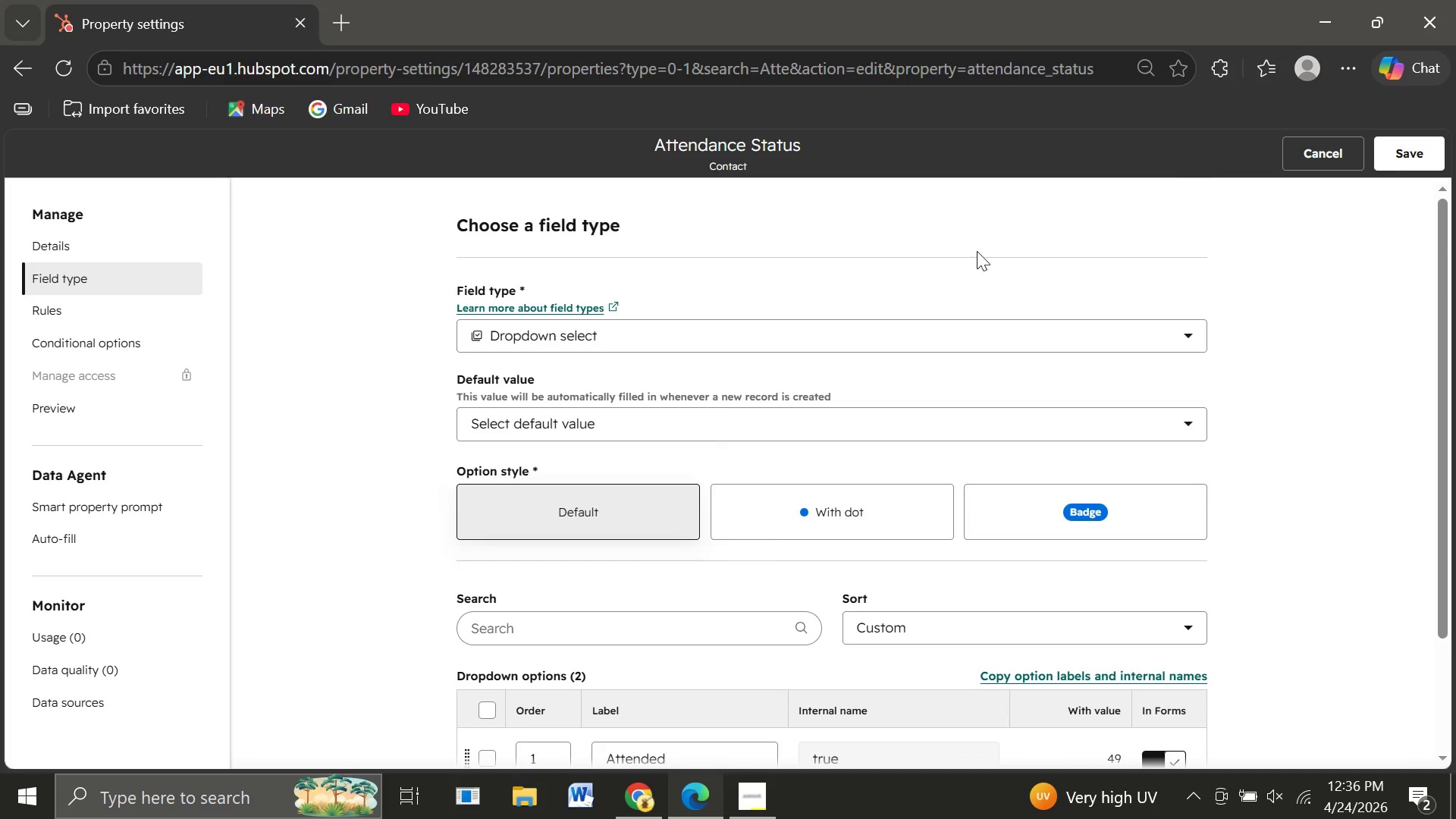 
left_click([1407, 149])
 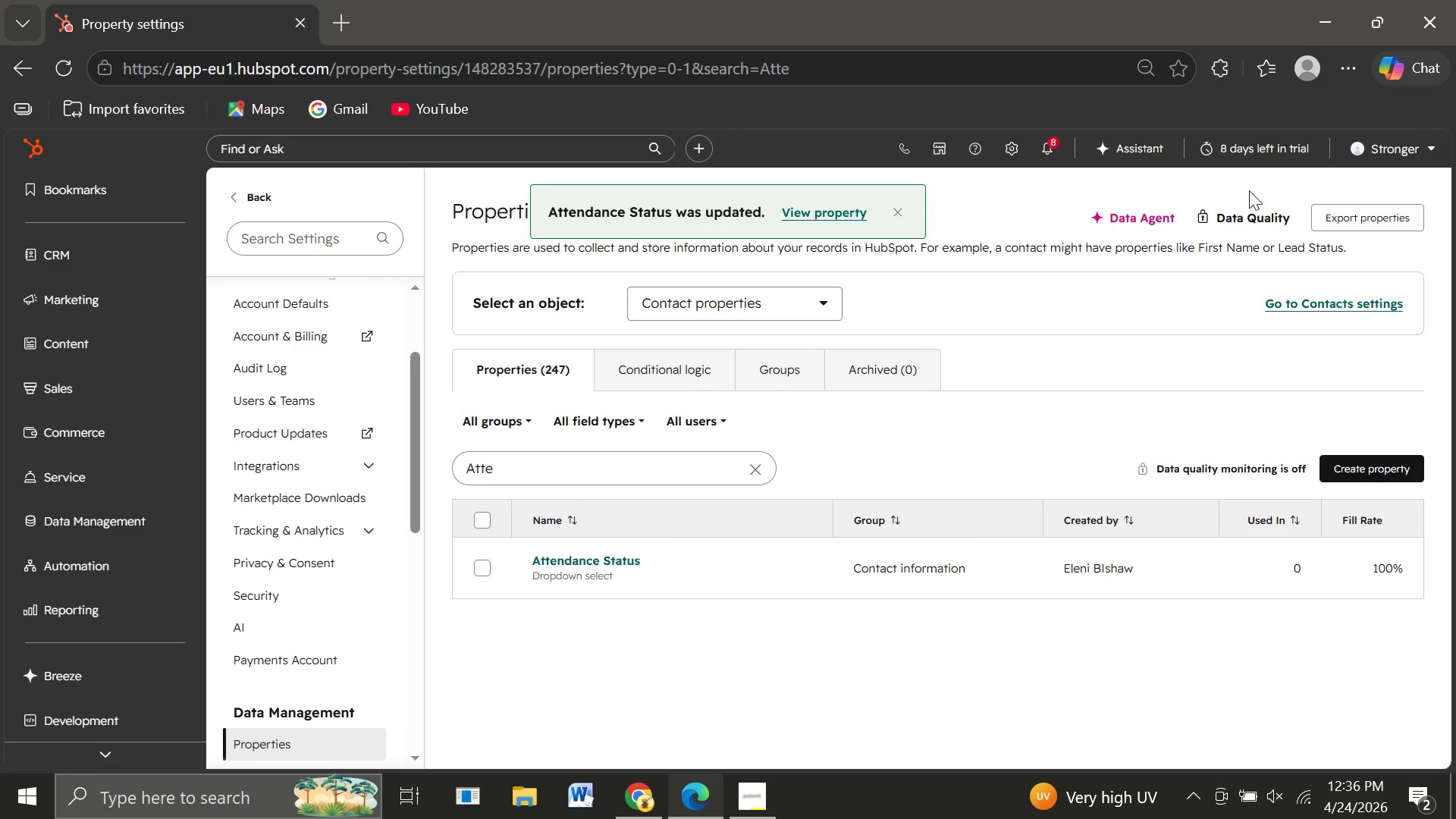 
wait(10.05)
 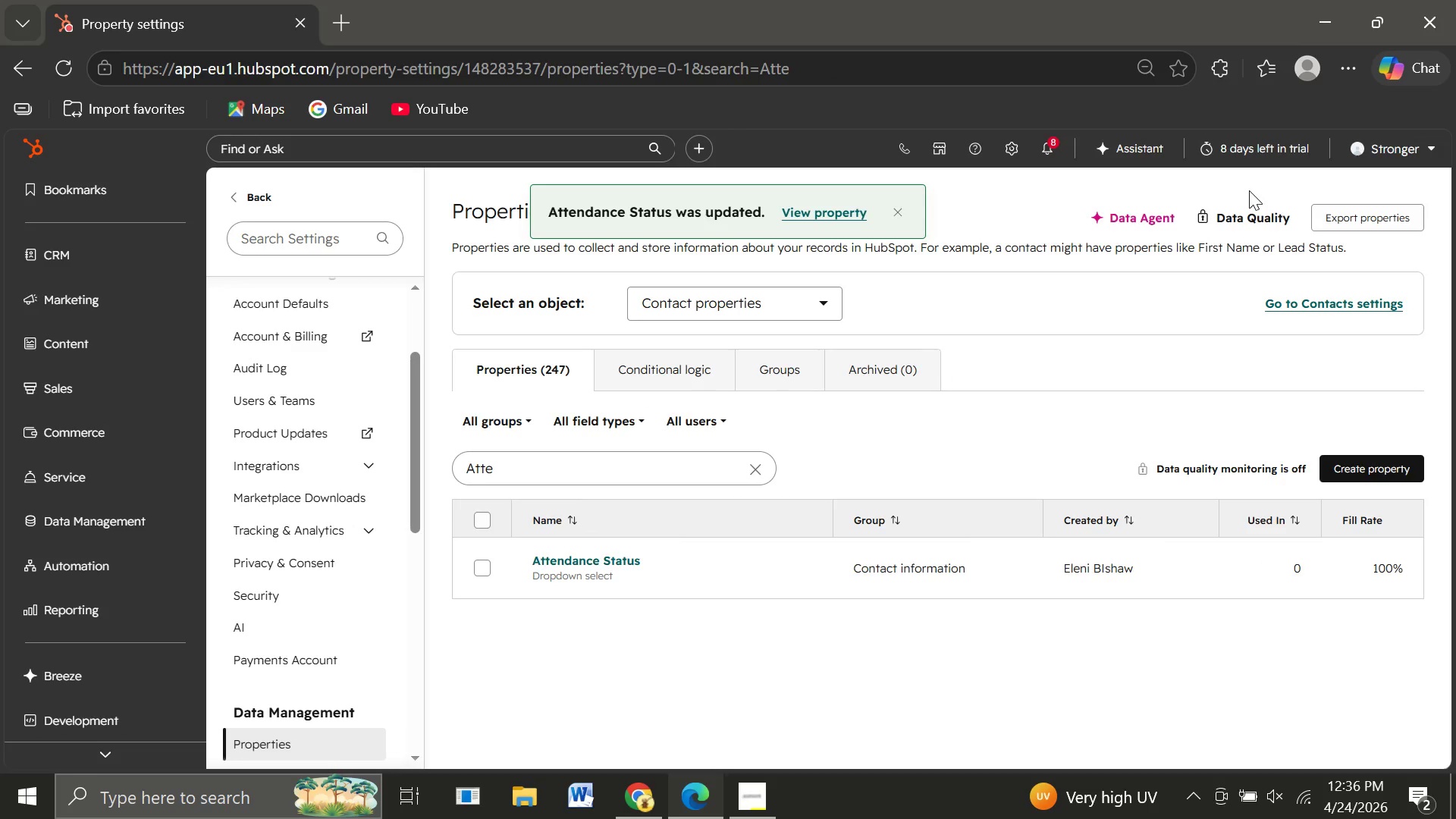 
left_click([127, 567])
 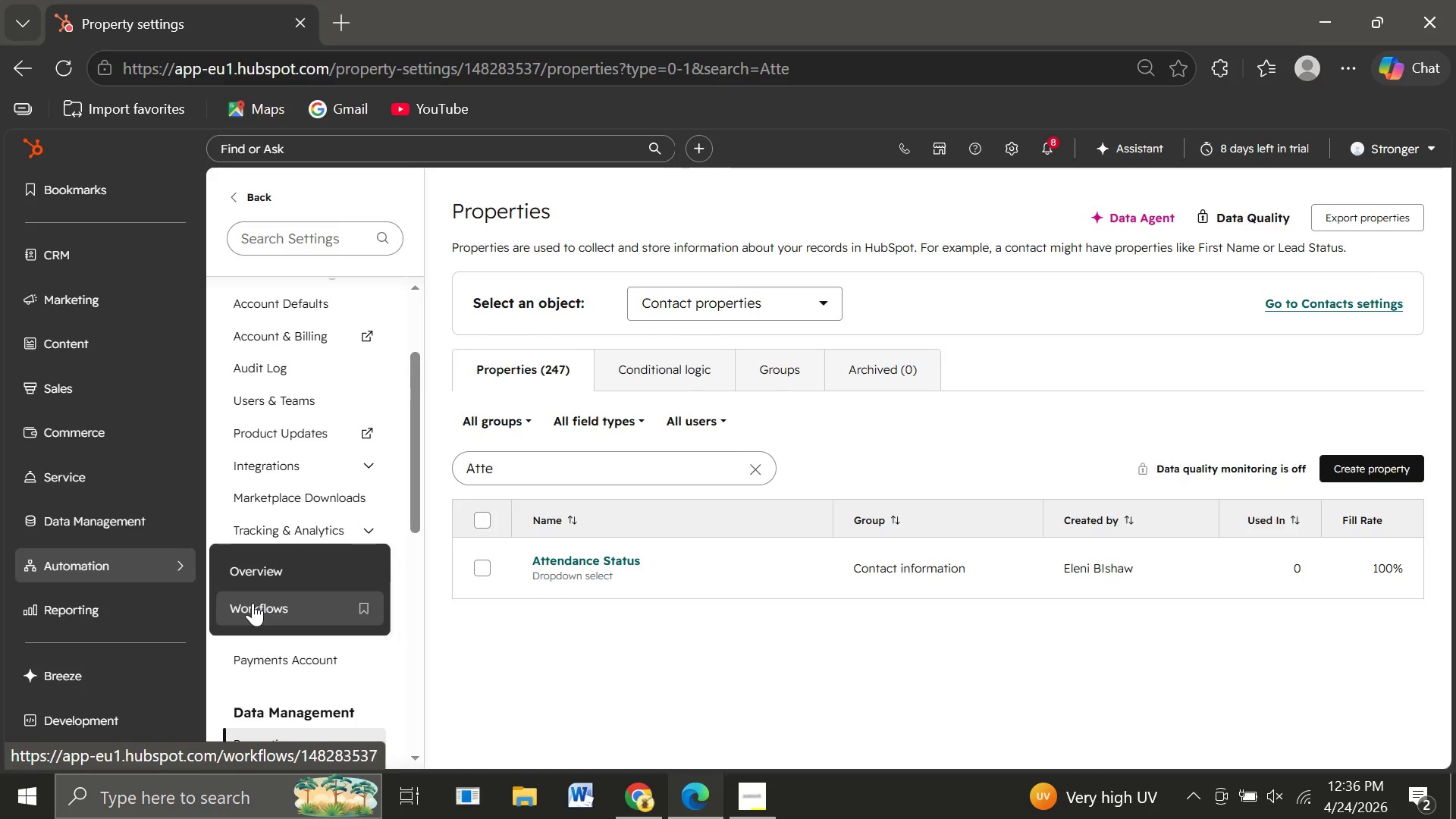 
left_click([253, 603])
 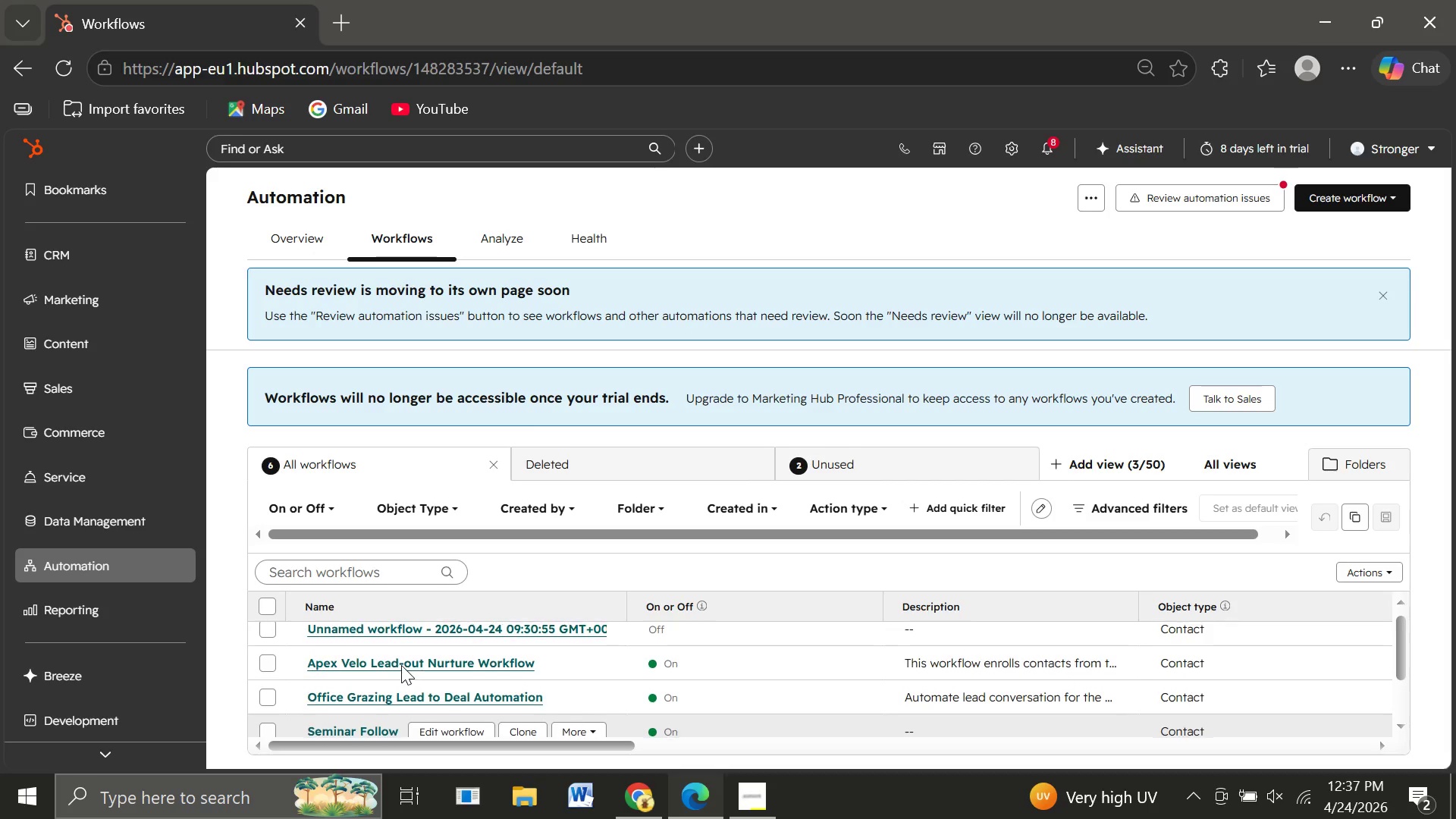 
wait(22.64)
 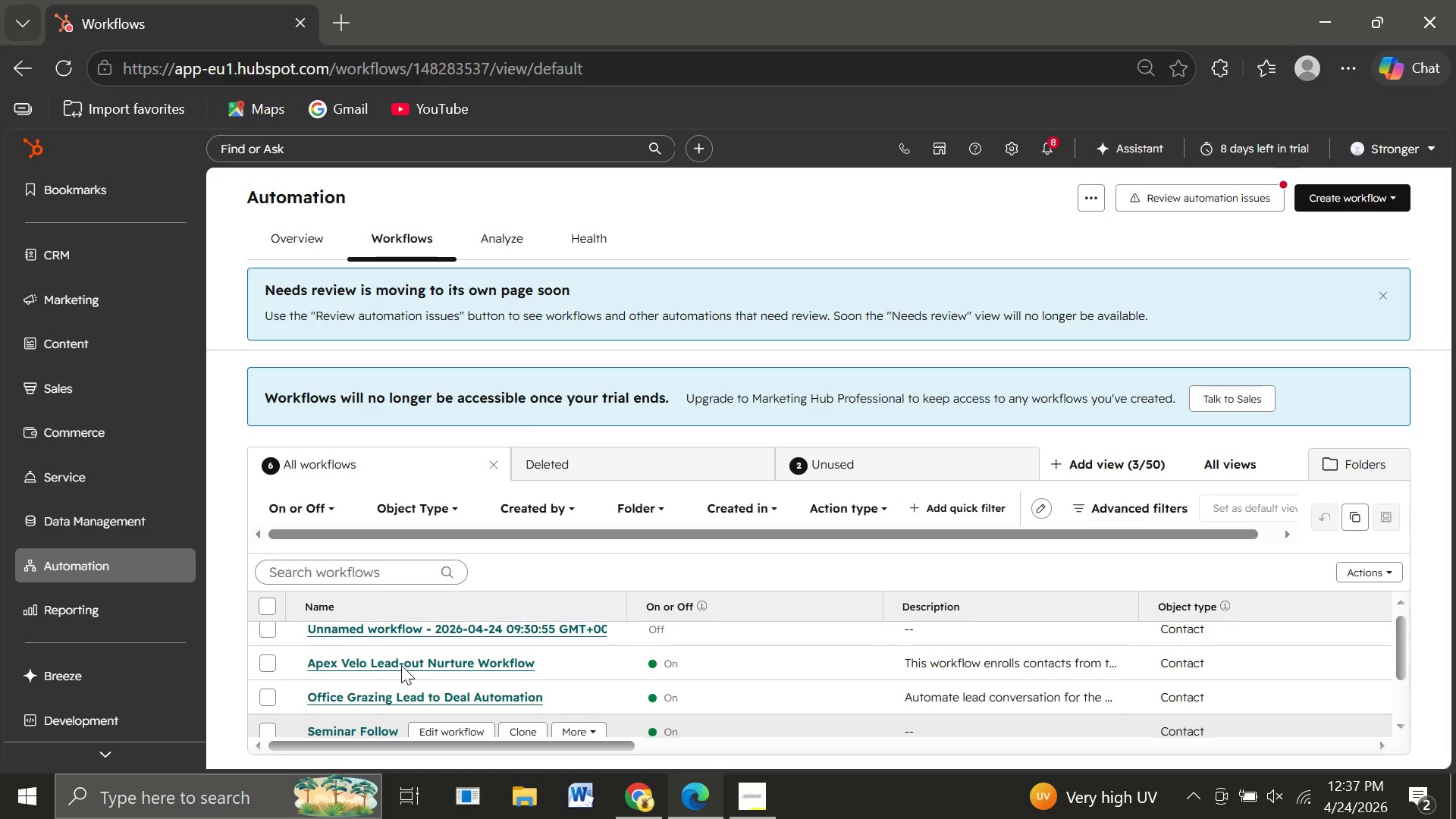 
mouse_move([1021, 636])
 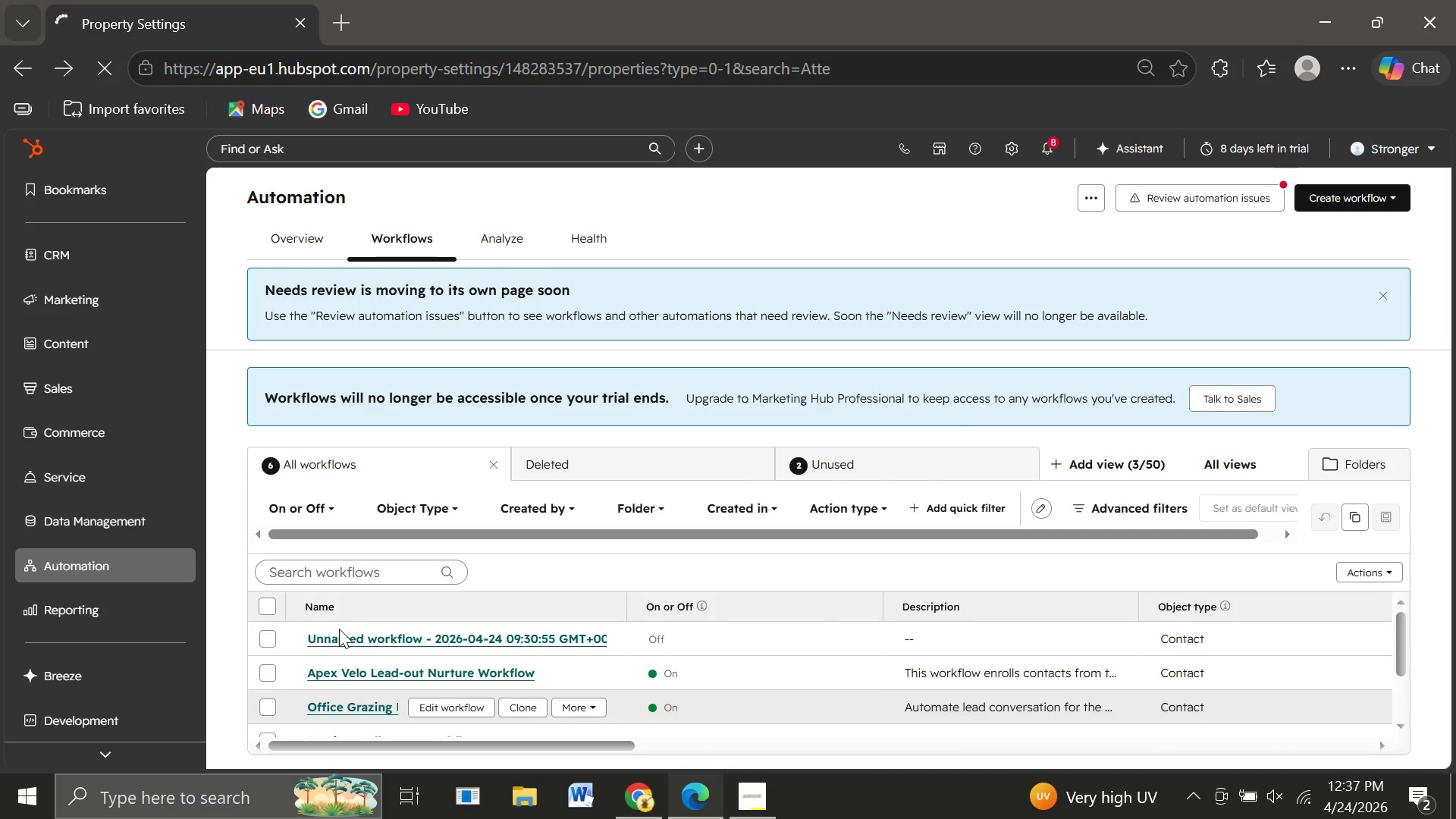 
mouse_move([318, 619])
 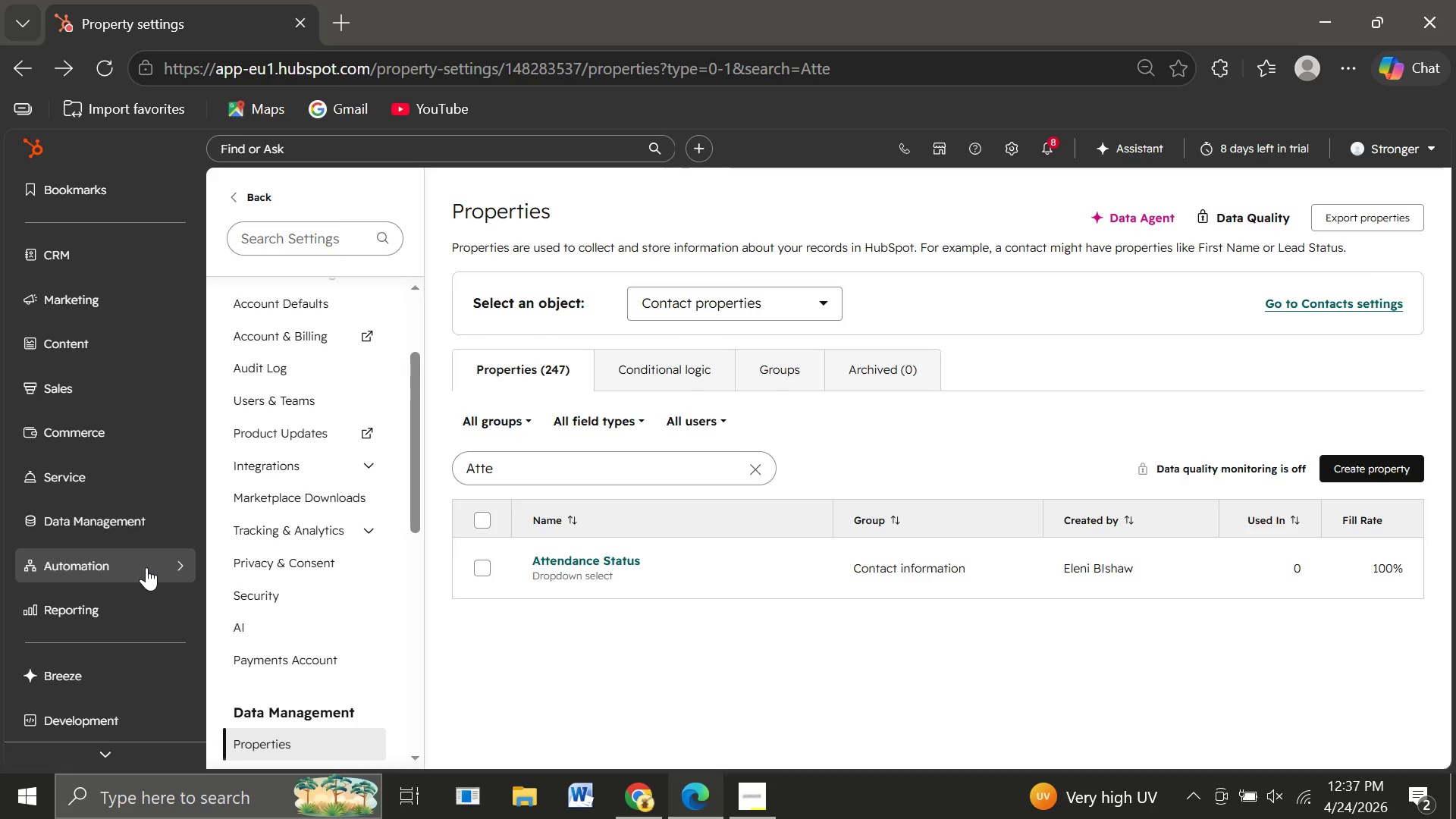 
left_click([146, 567])
 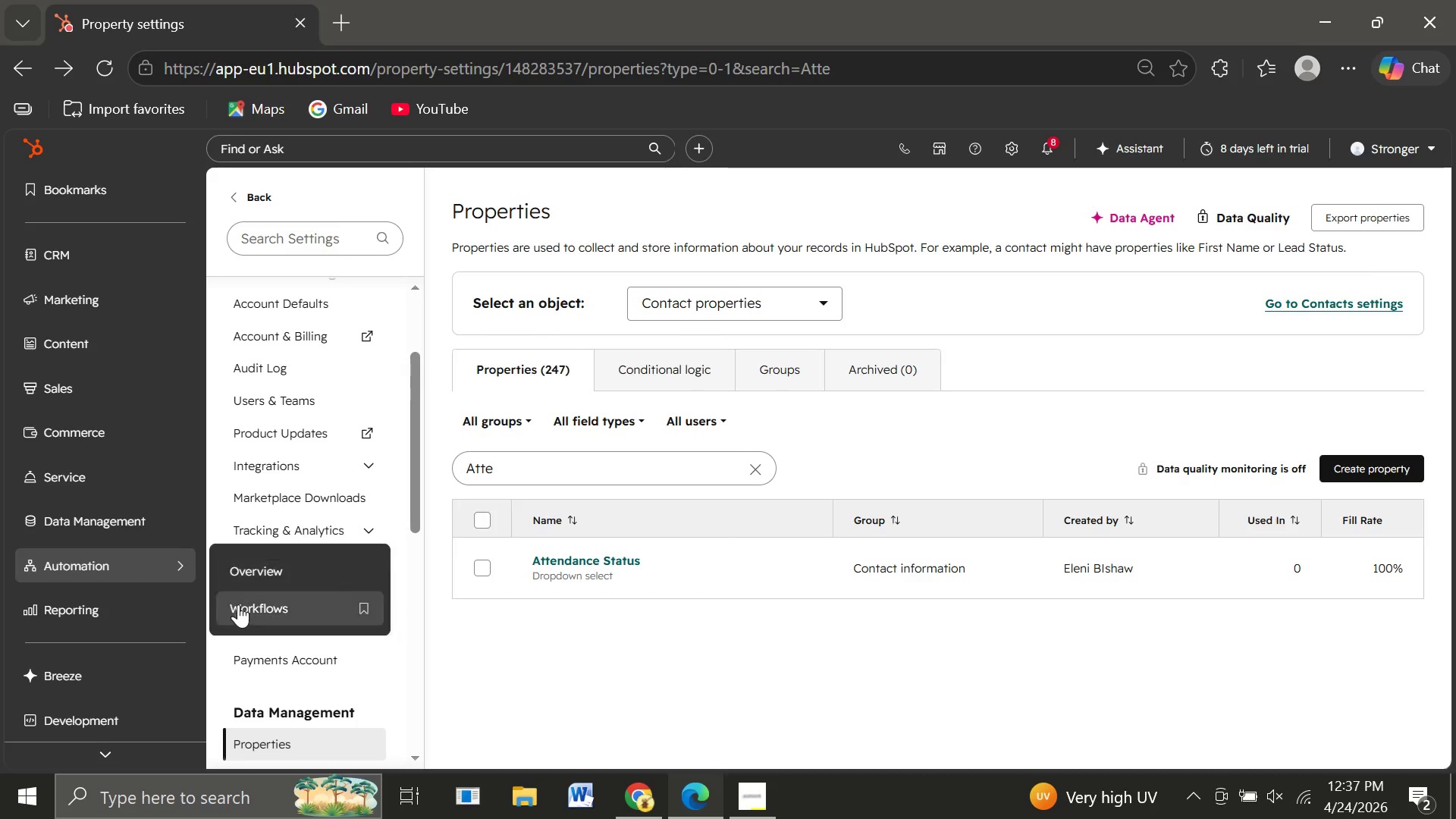 
left_click([238, 604])
 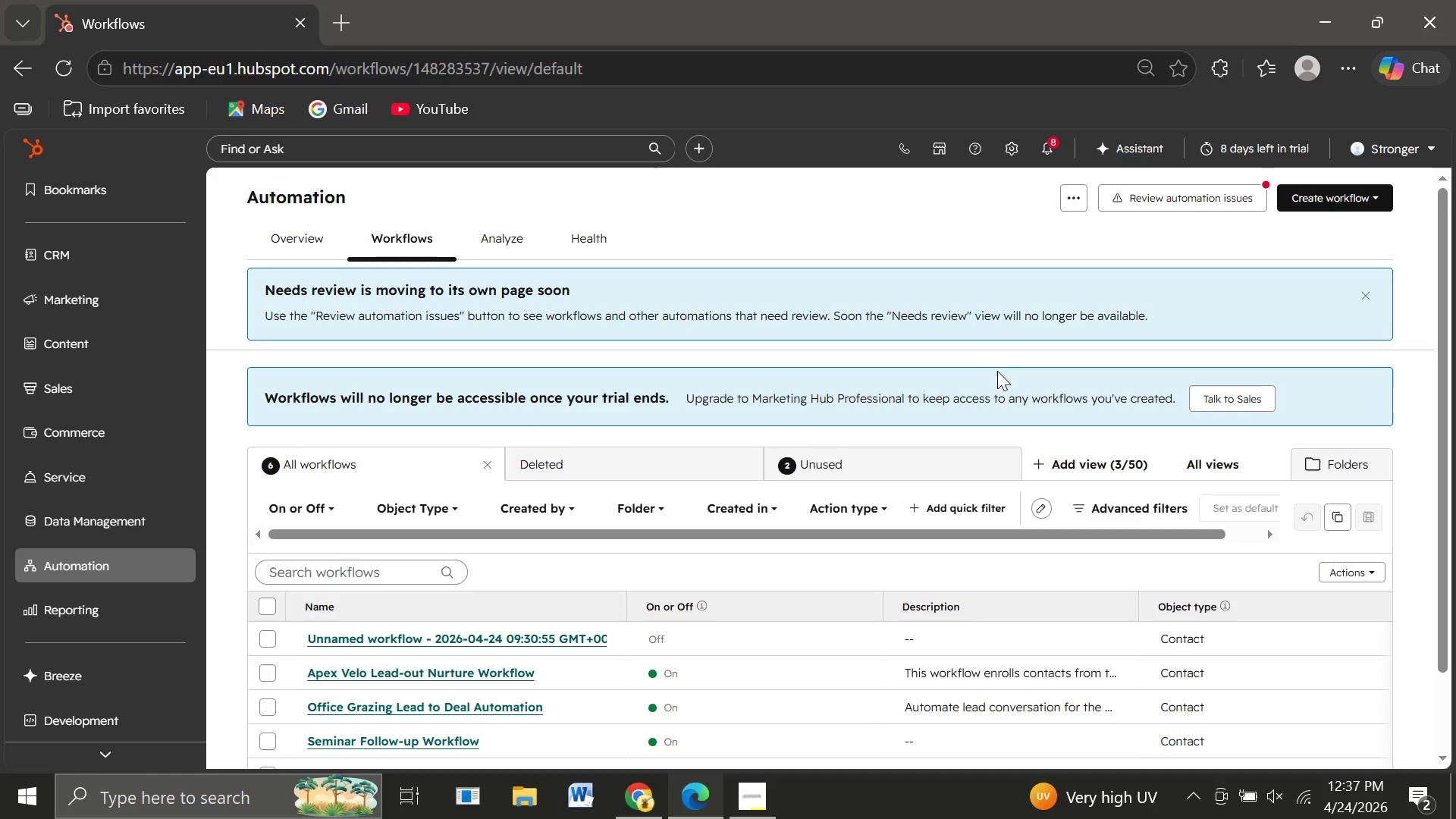 
wait(13.55)
 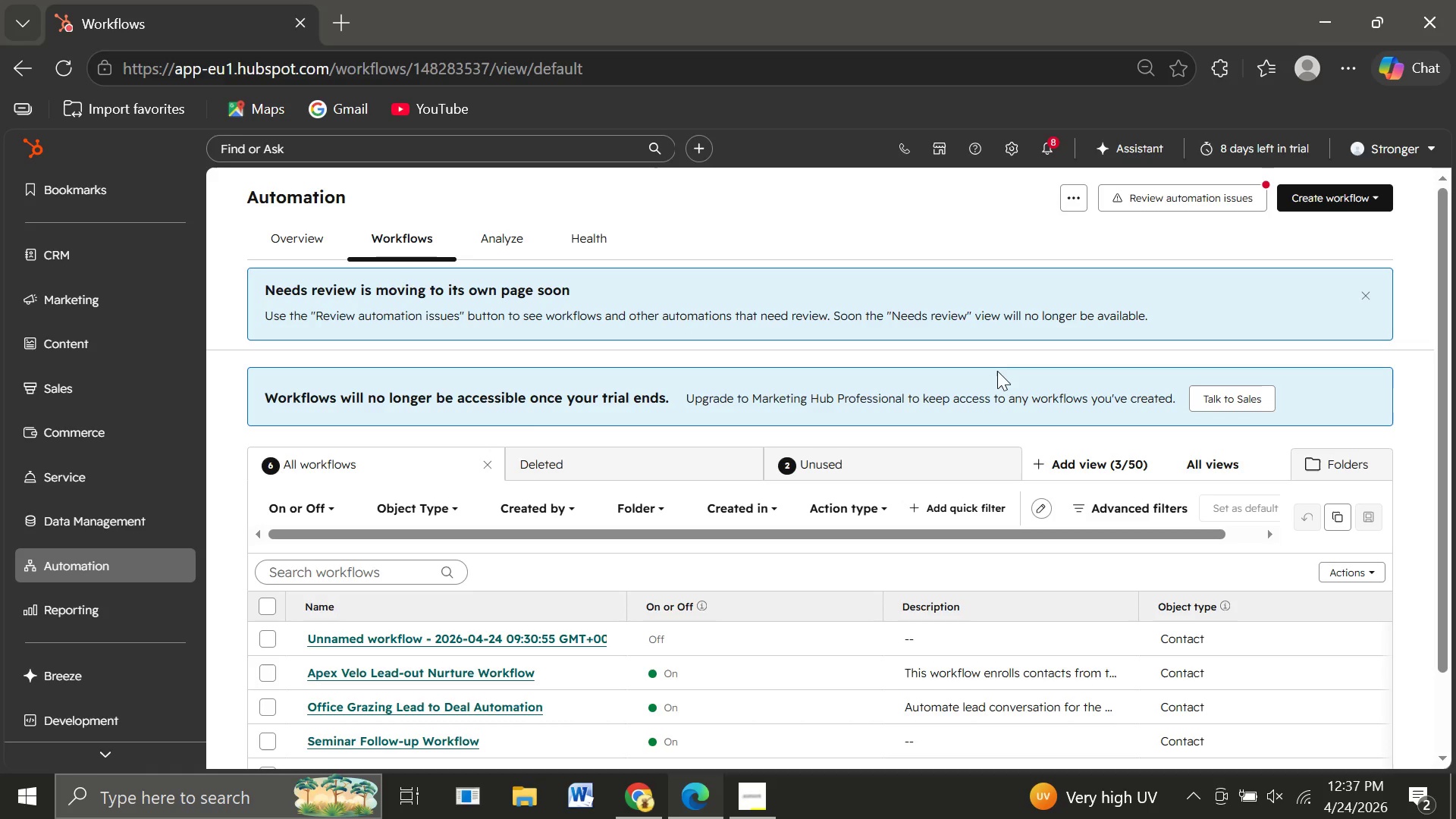 
left_click([361, 637])
 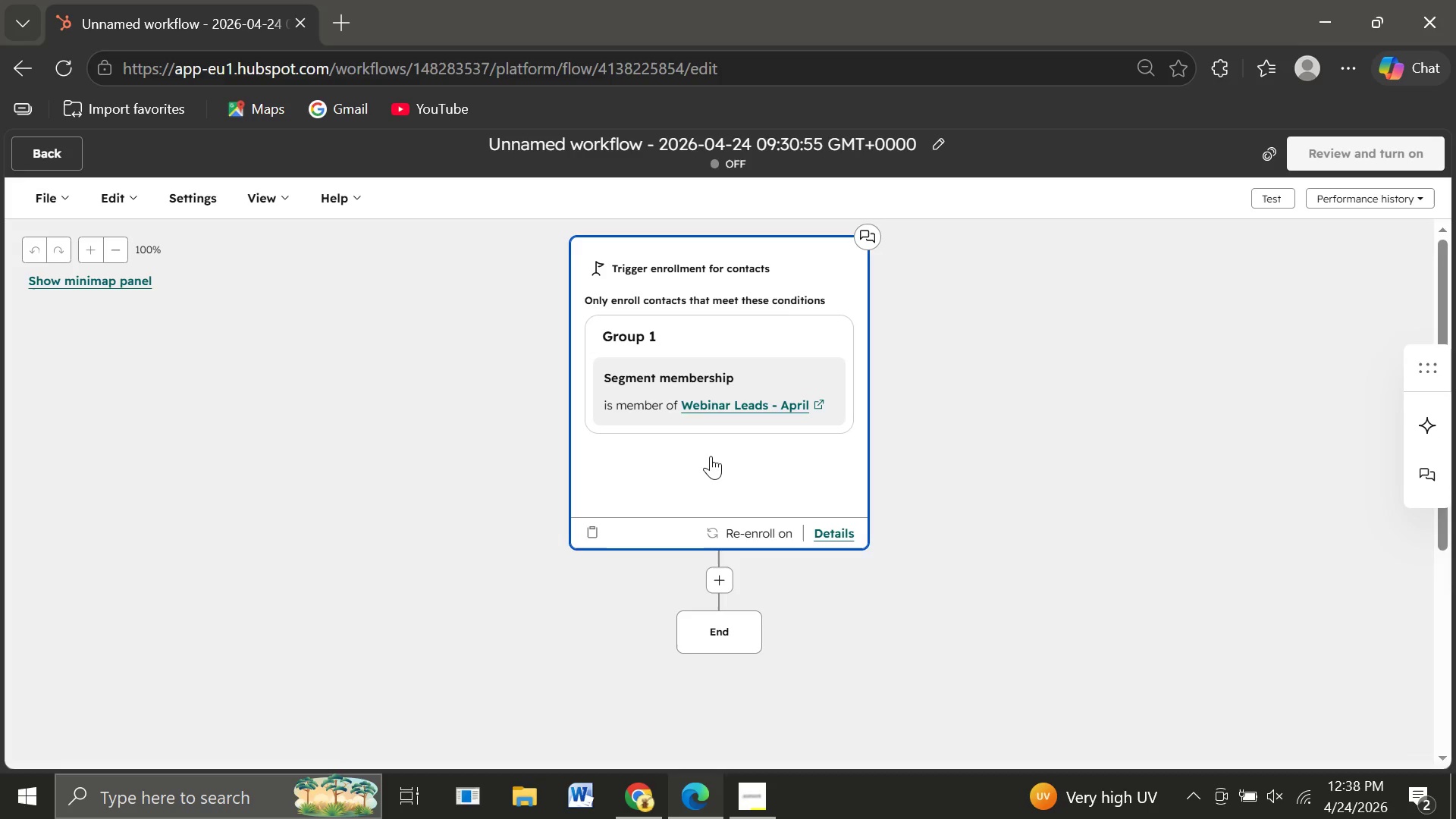 
wait(20.81)
 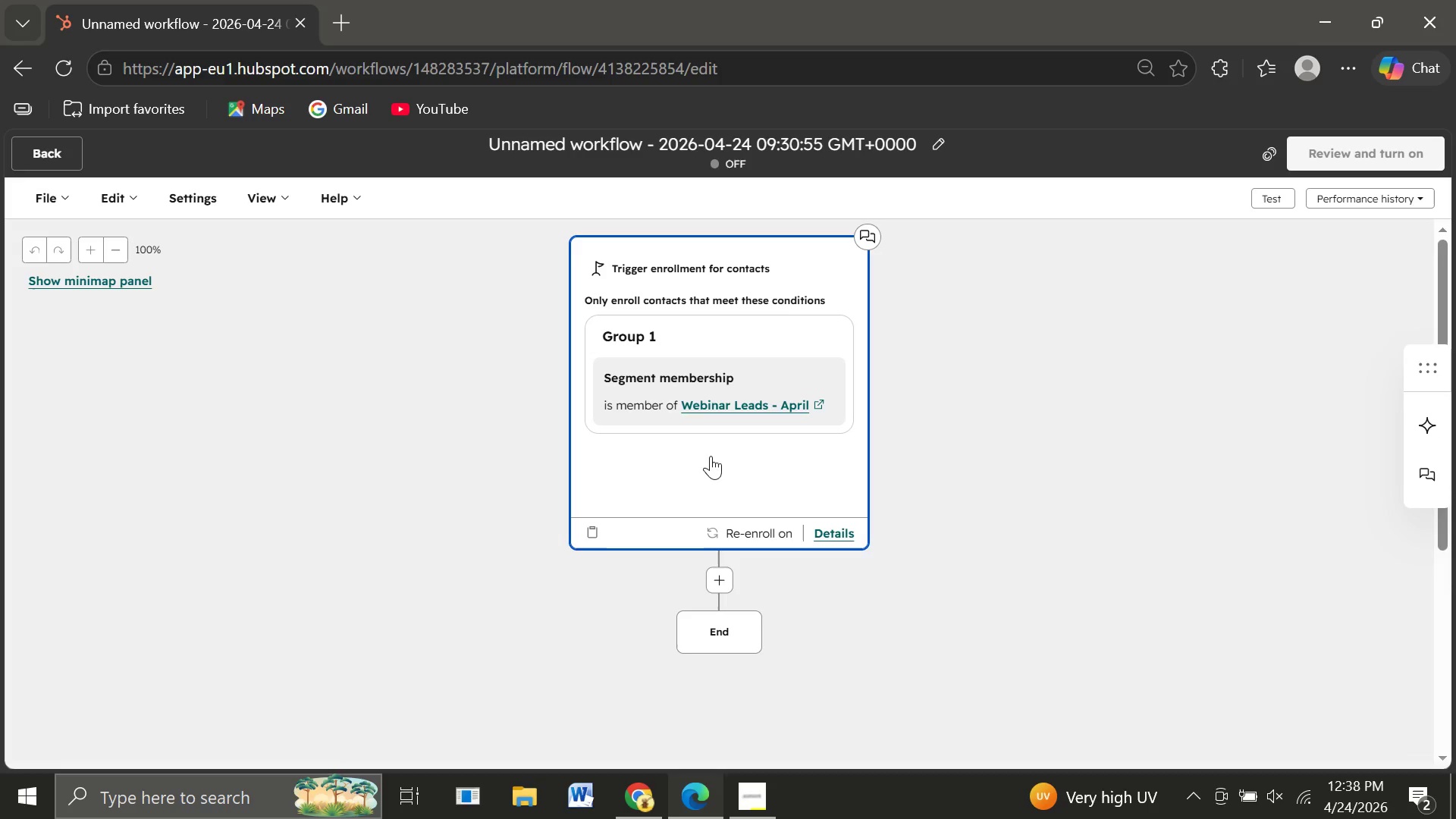 
left_click([699, 463])
 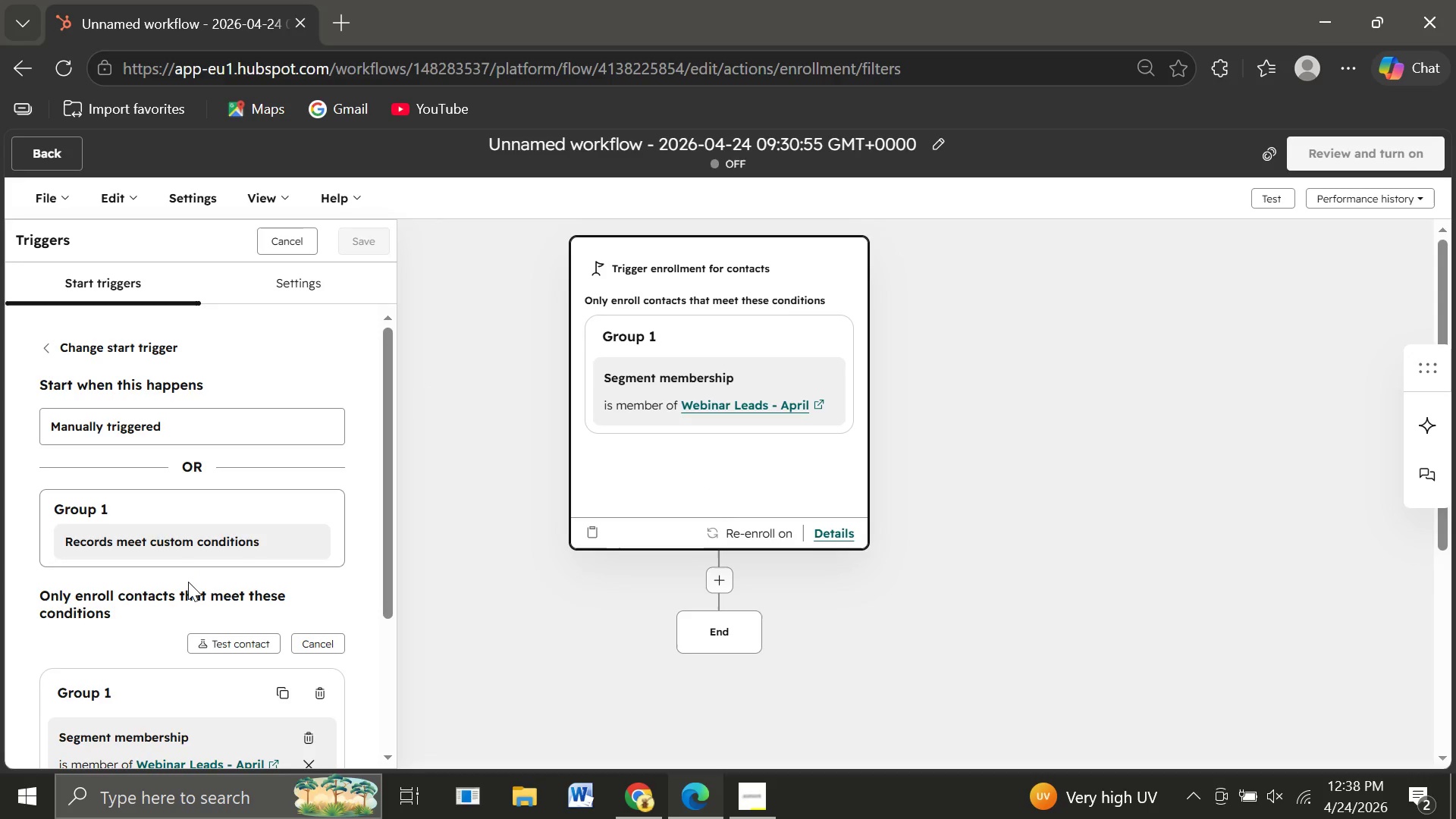 
wait(8.98)
 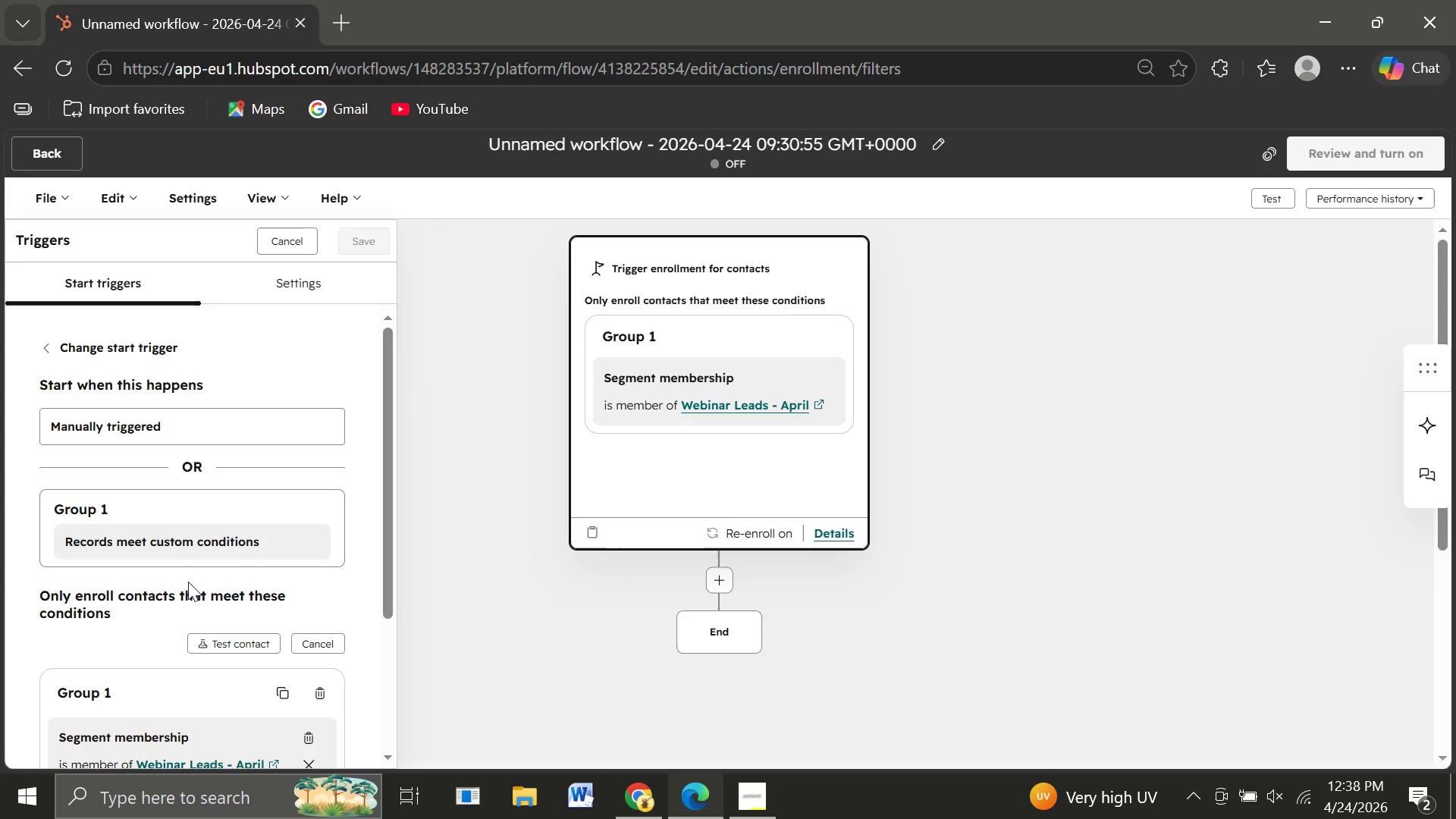 
left_click([723, 582])
 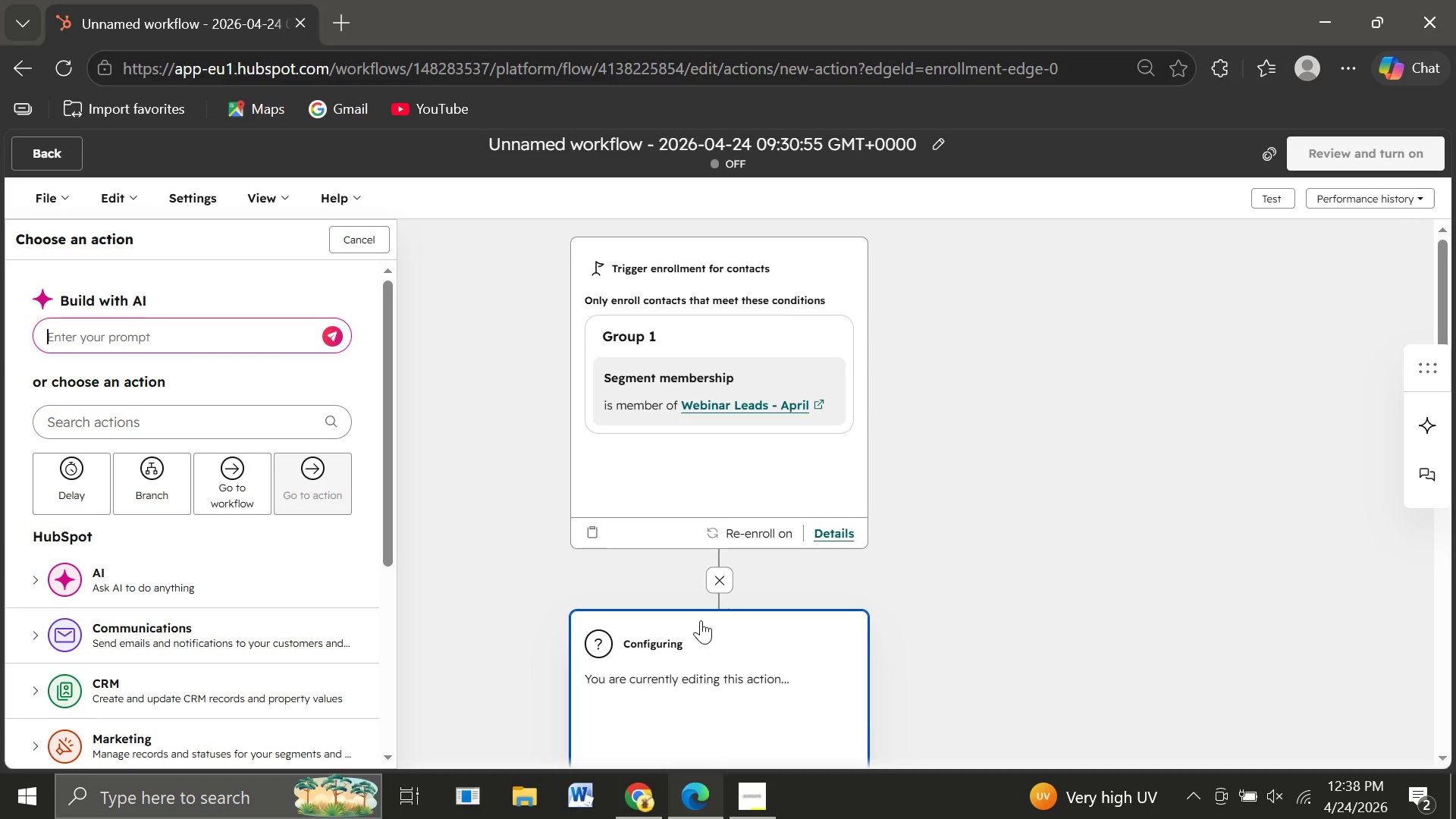 
wait(13.67)
 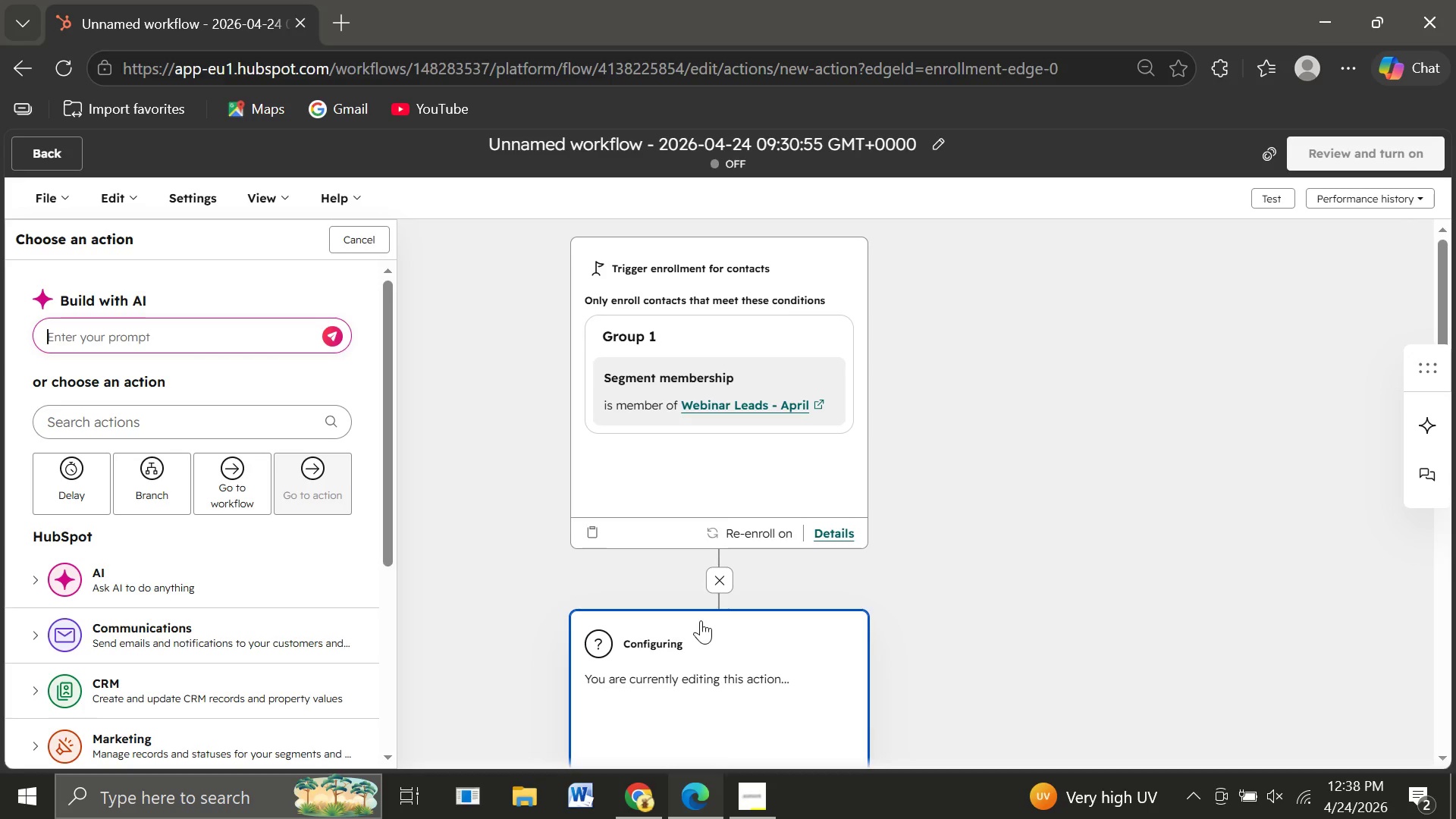 
left_click([158, 501])
 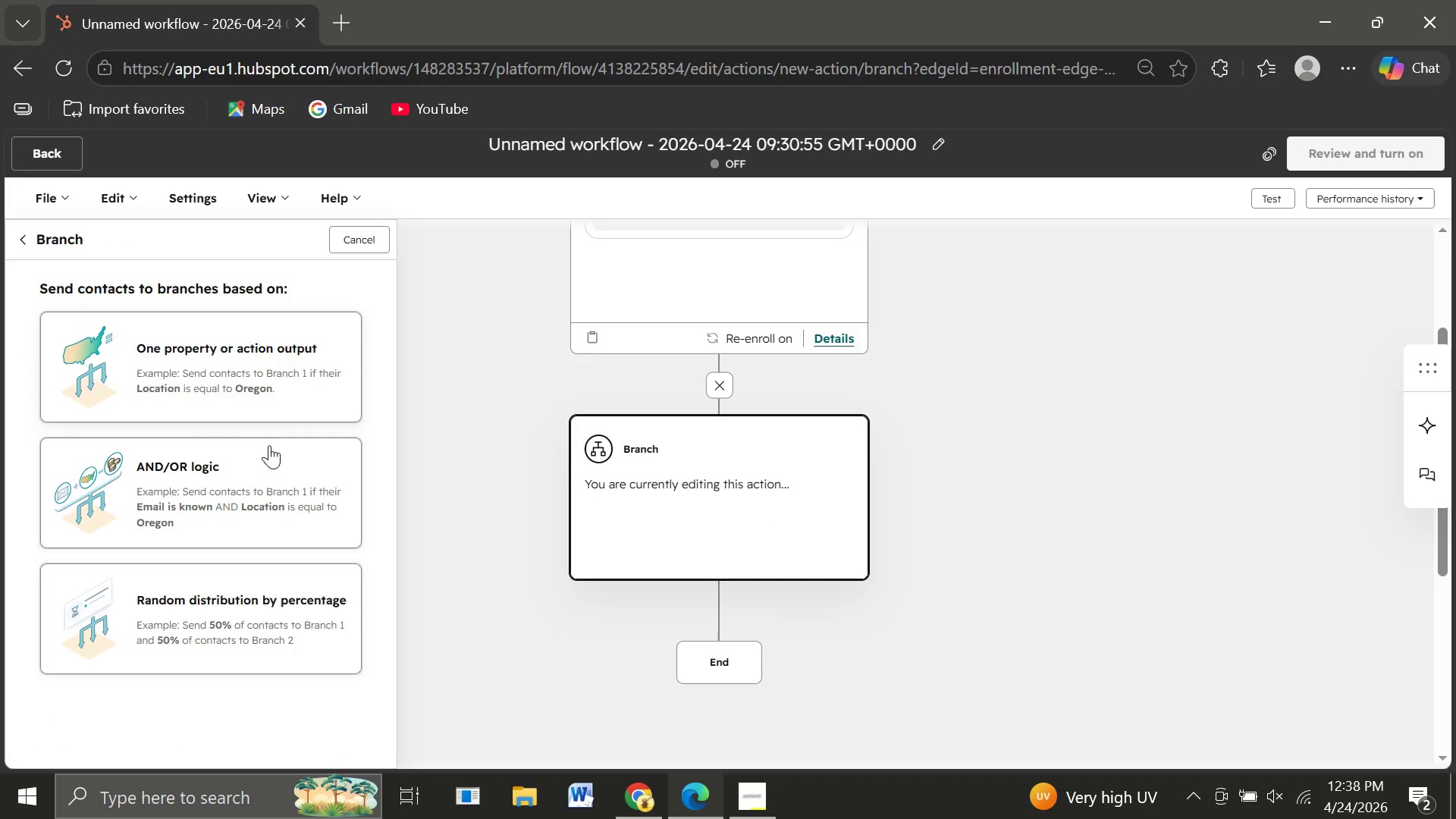 
left_click([220, 497])
 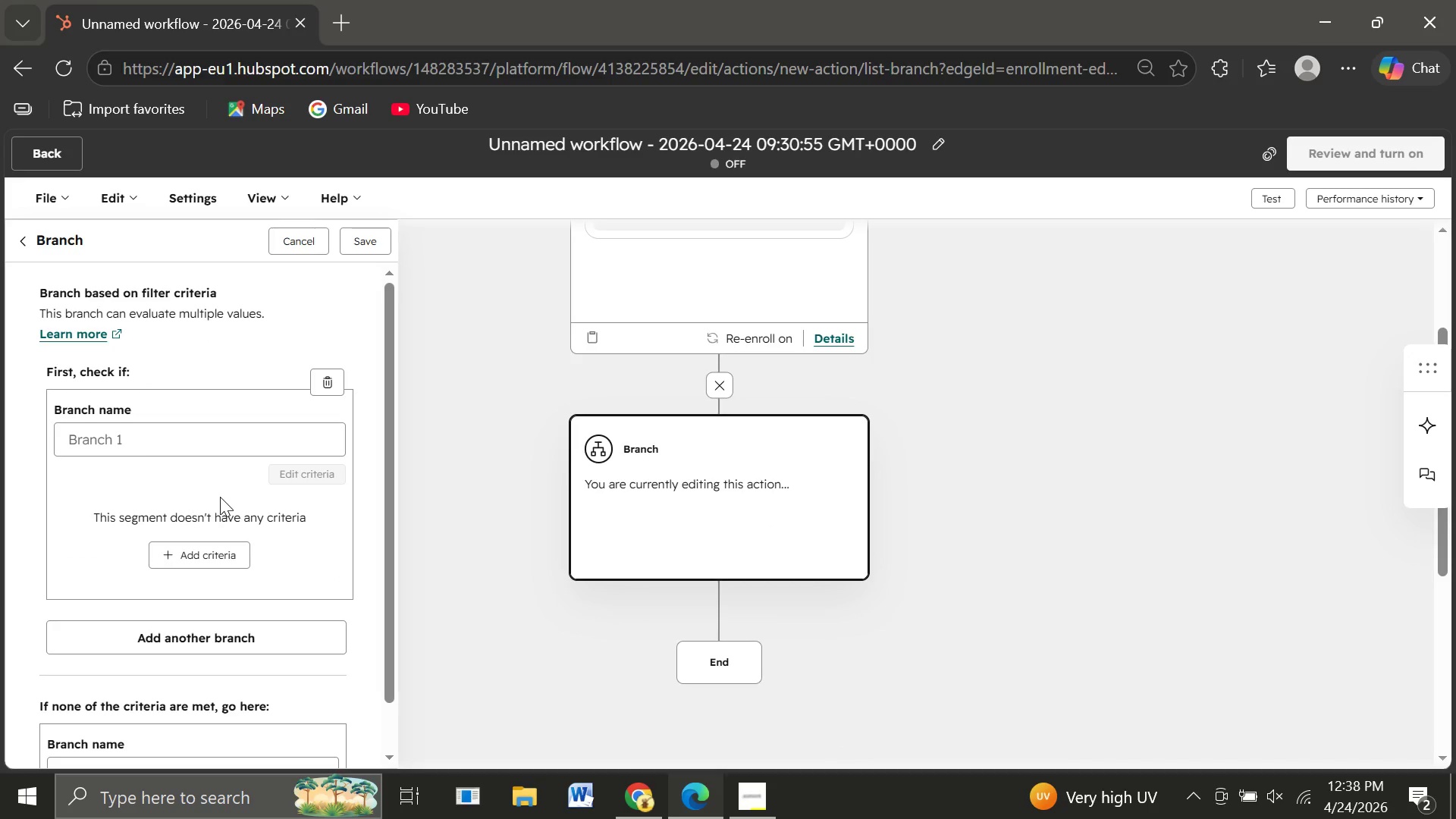 
wait(16.67)
 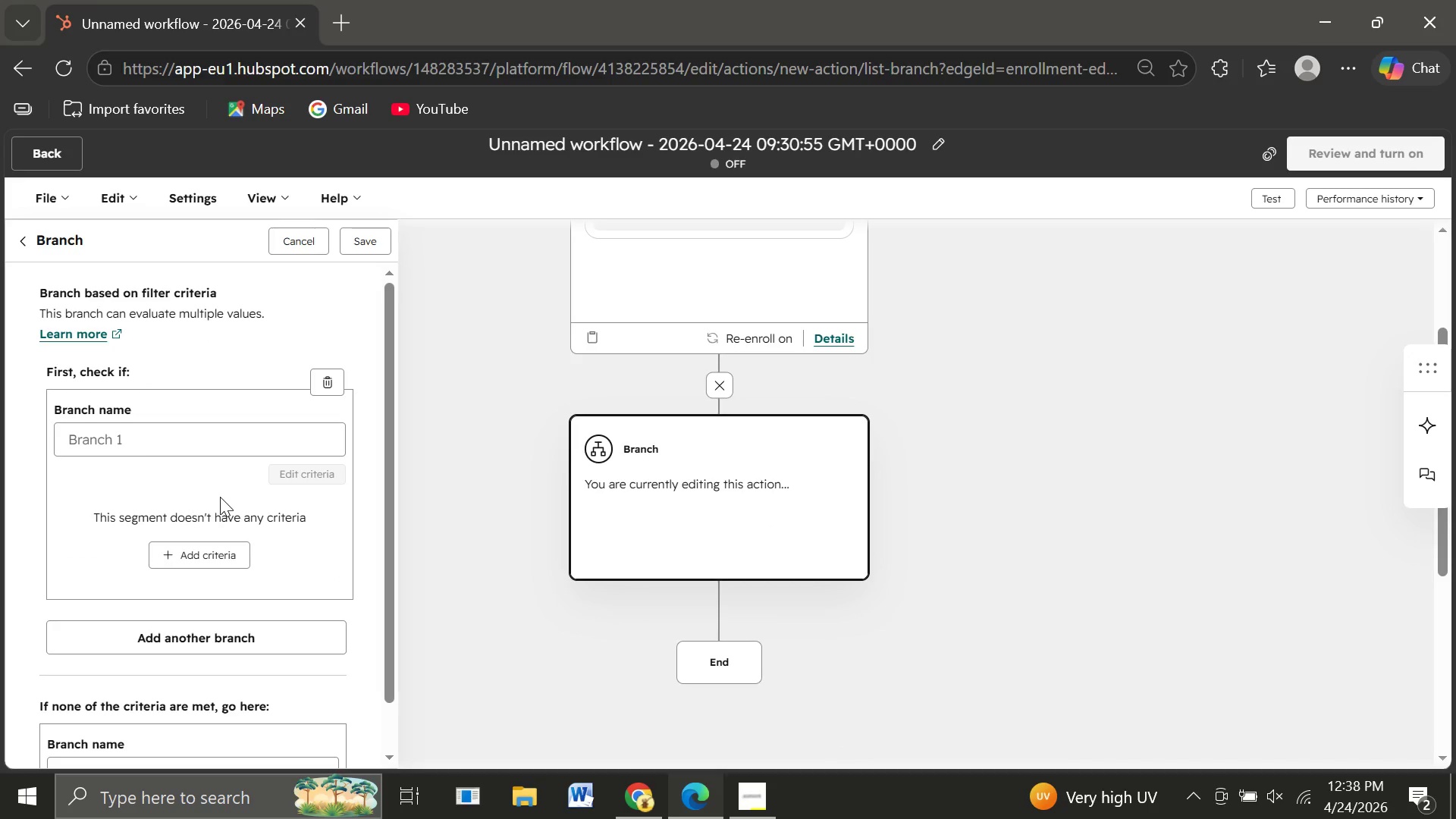 
left_click([204, 556])
 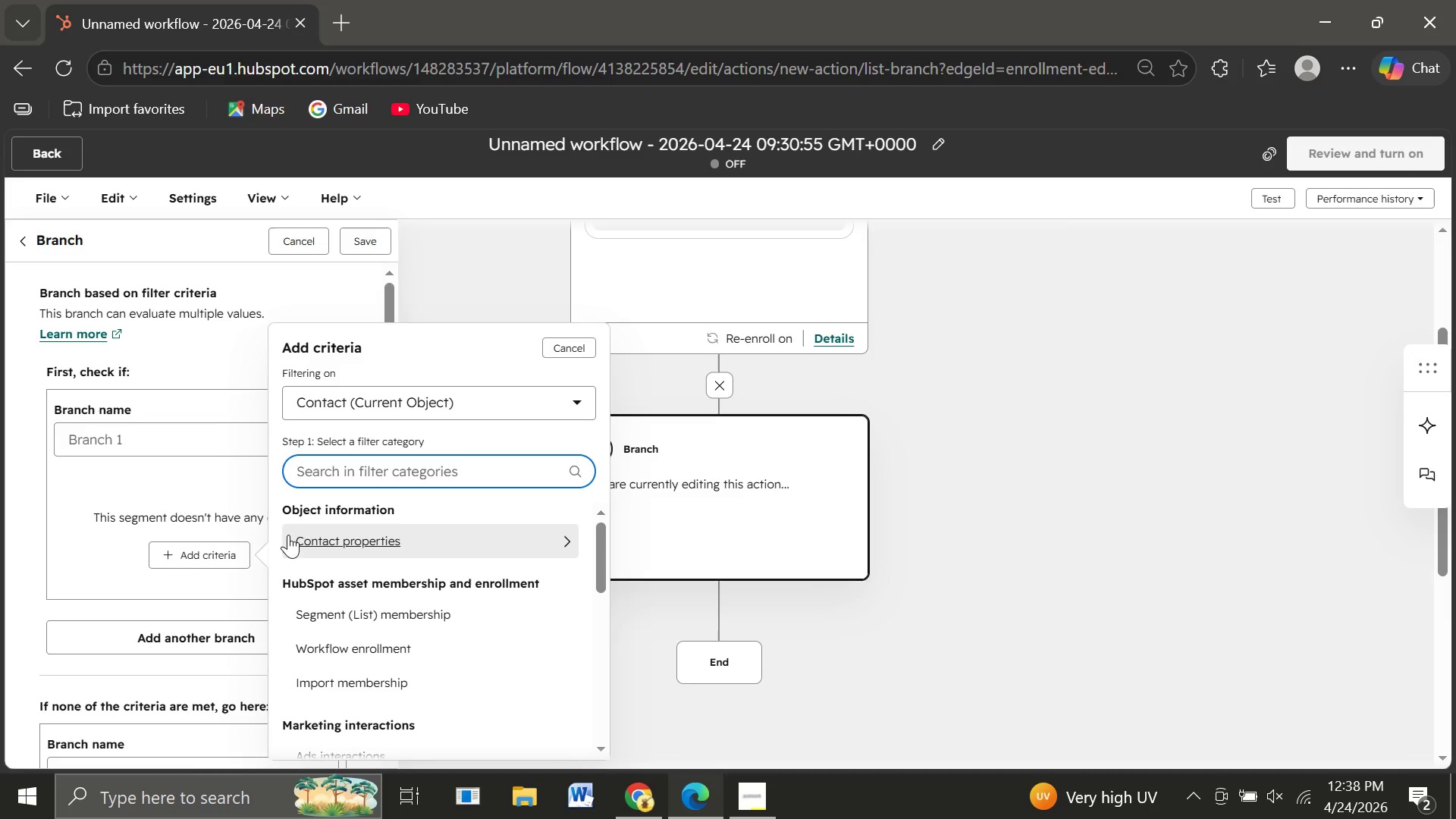 
left_click([321, 536])
 